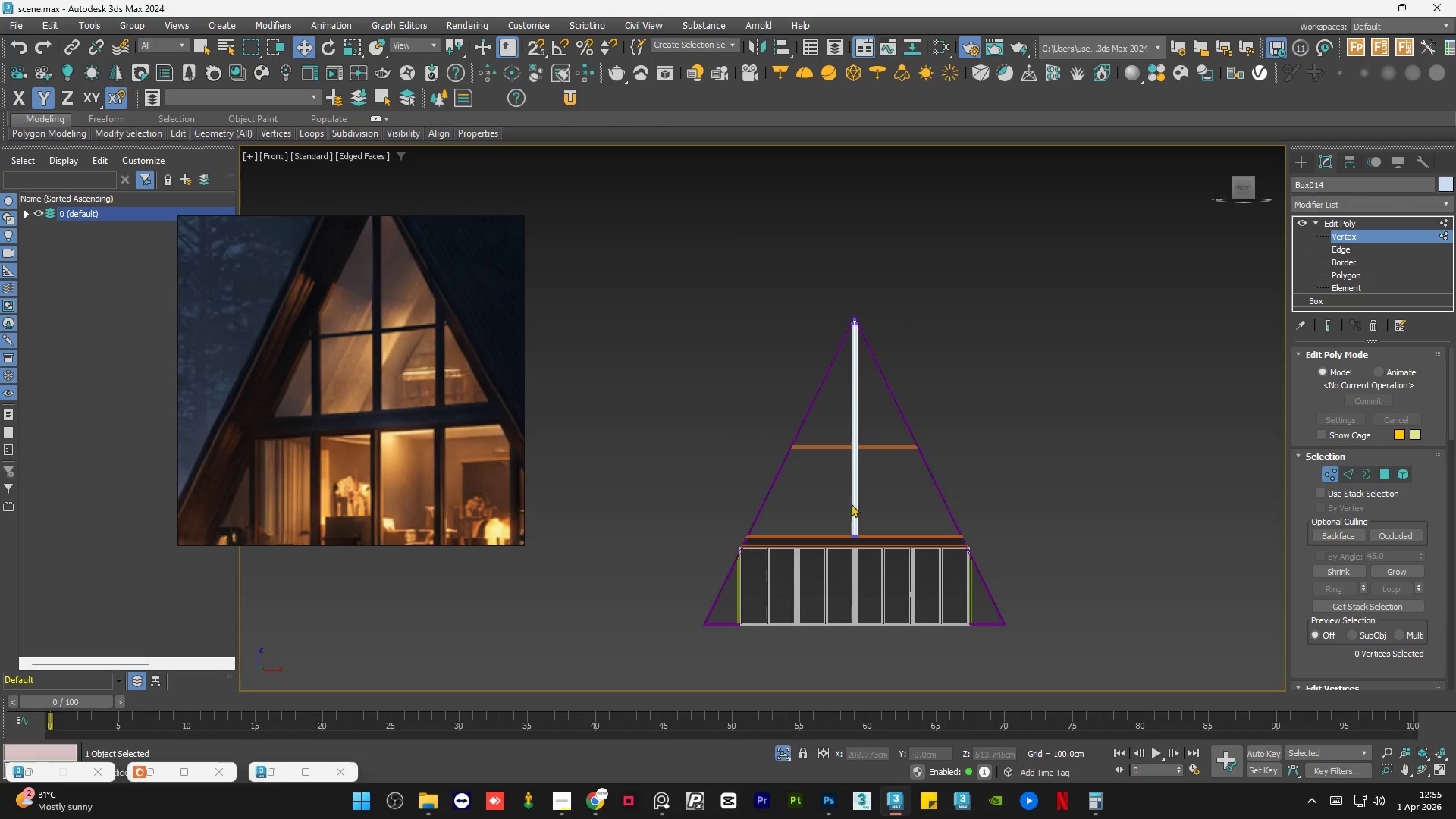 
scroll: coordinate [852, 328], scroll_direction: down, amount: 14.0
 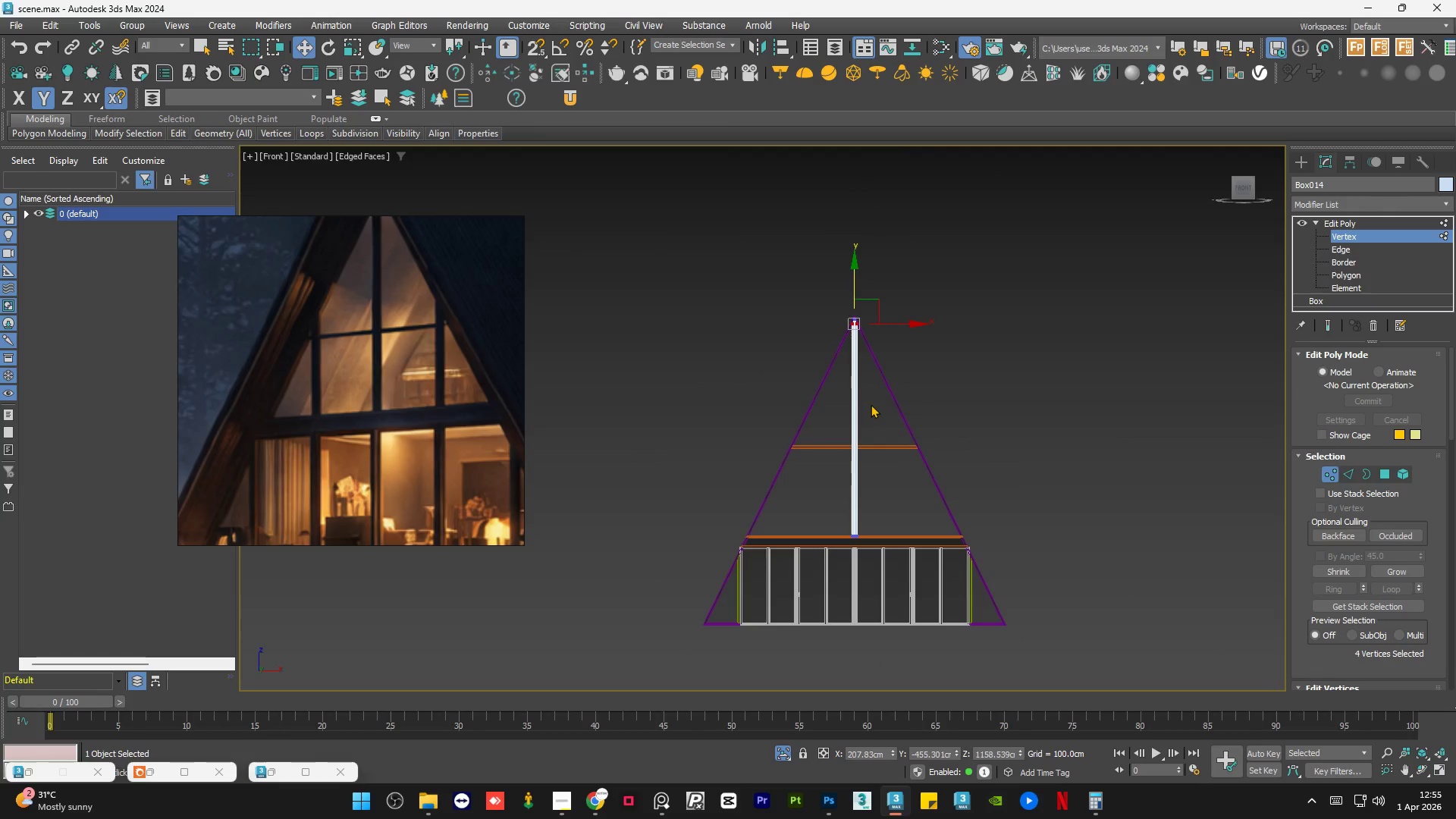 
scroll: coordinate [998, 394], scroll_direction: up, amount: 9.0
 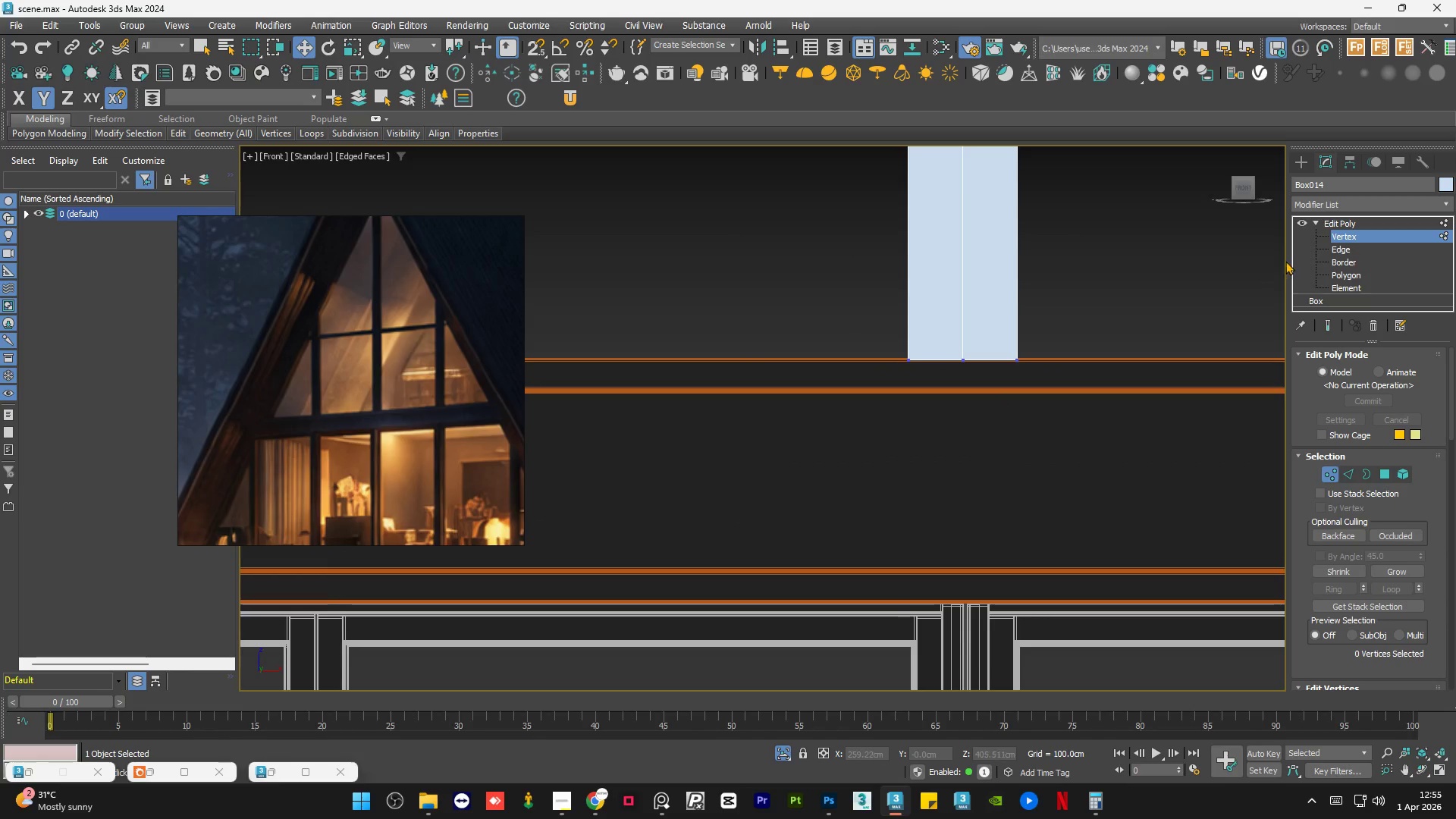 
hold_key(key=AltLeft, duration=0.7)
 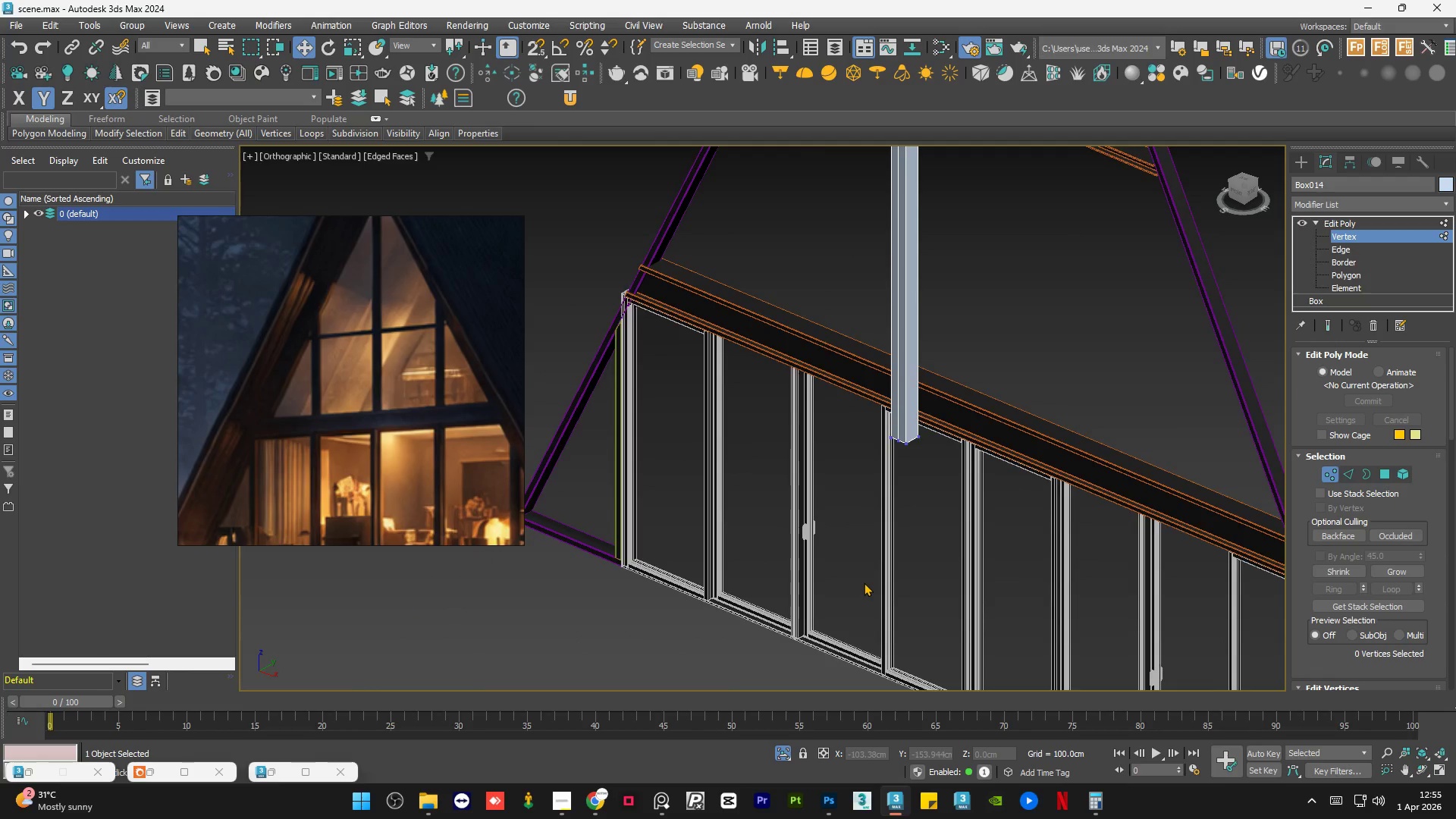 
scroll: coordinate [864, 582], scroll_direction: down, amount: 8.0
 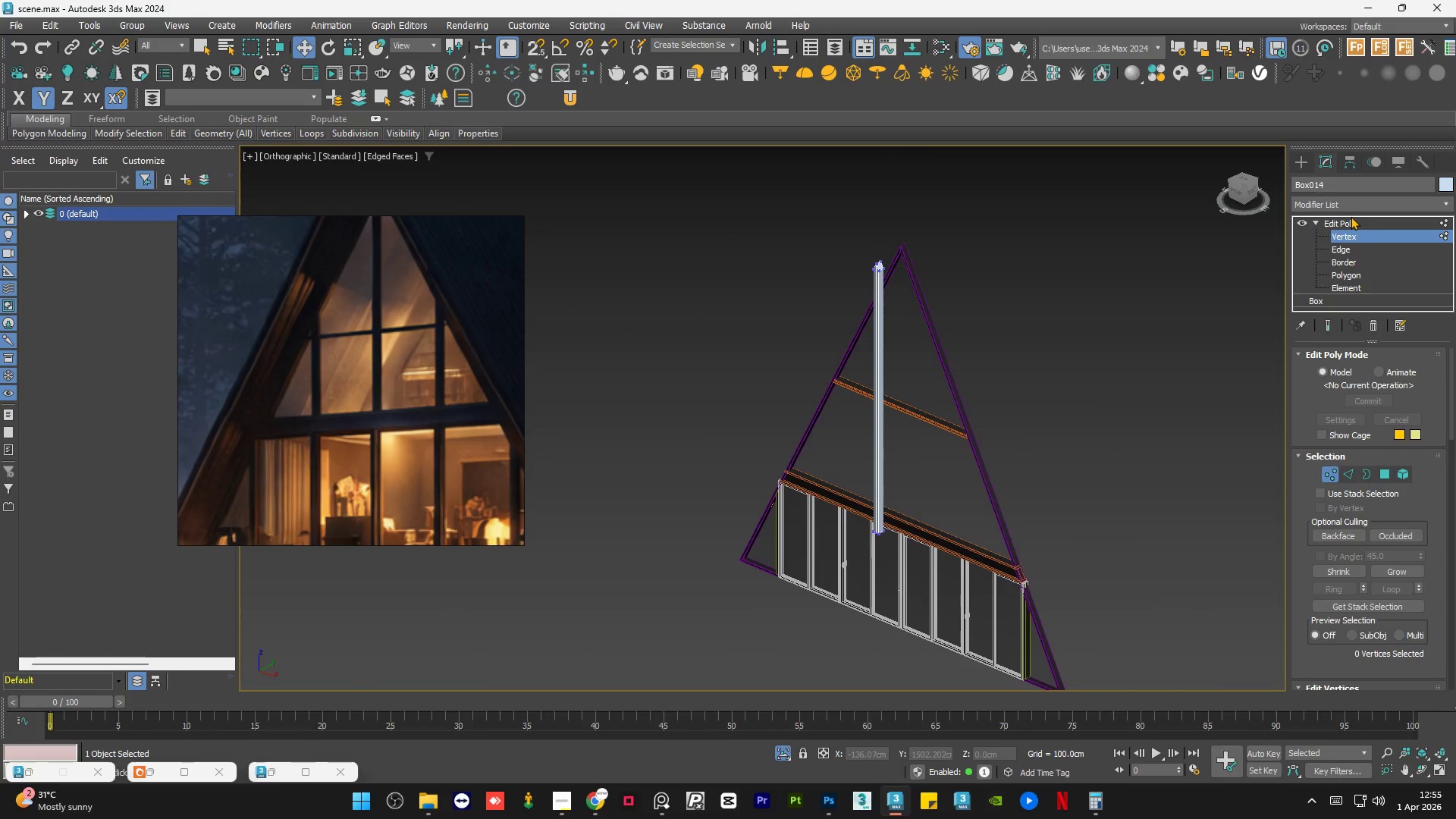 
left_click([1342, 222])
 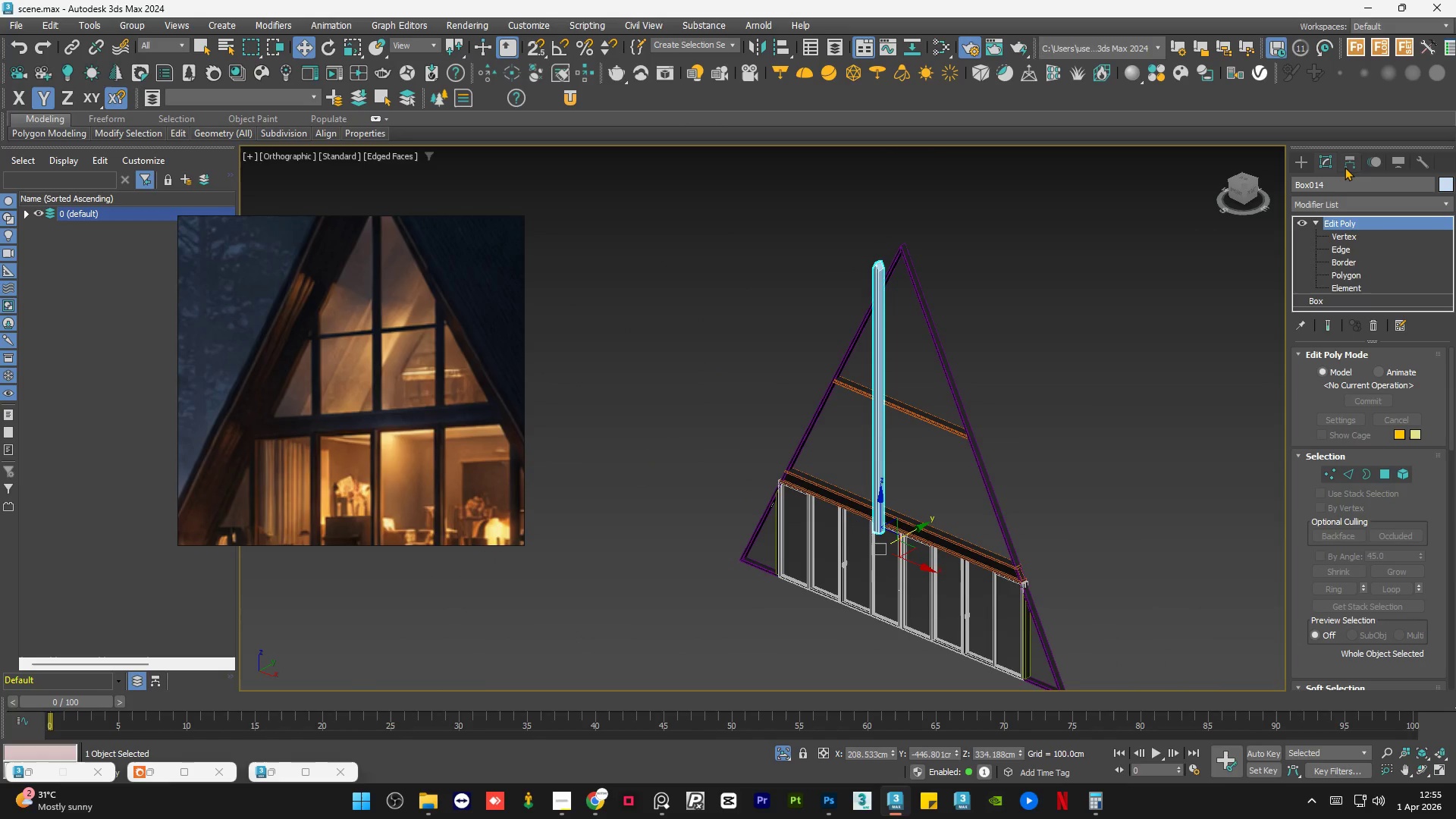 
left_click([1345, 166])
 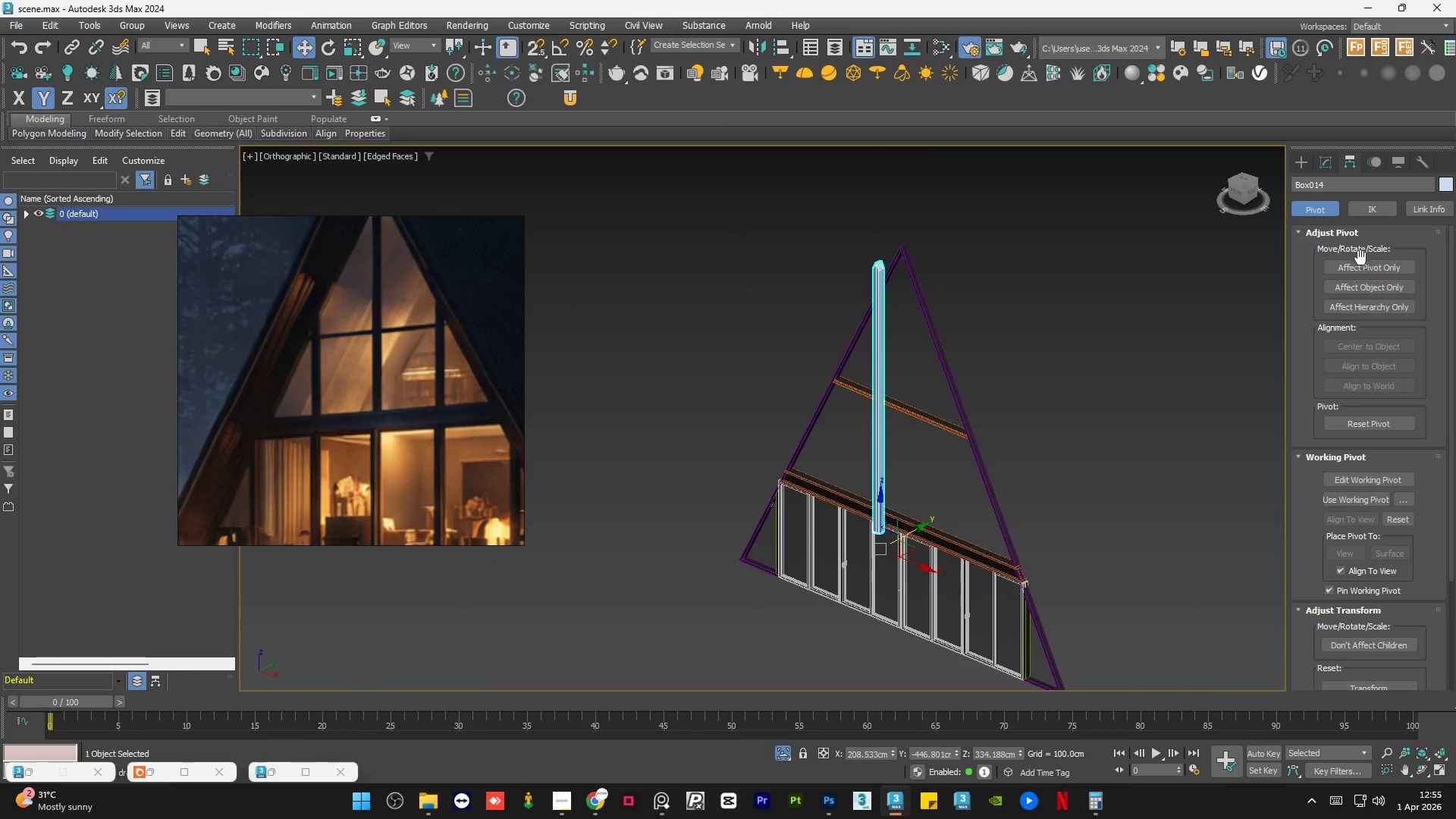 
left_click([1358, 265])
 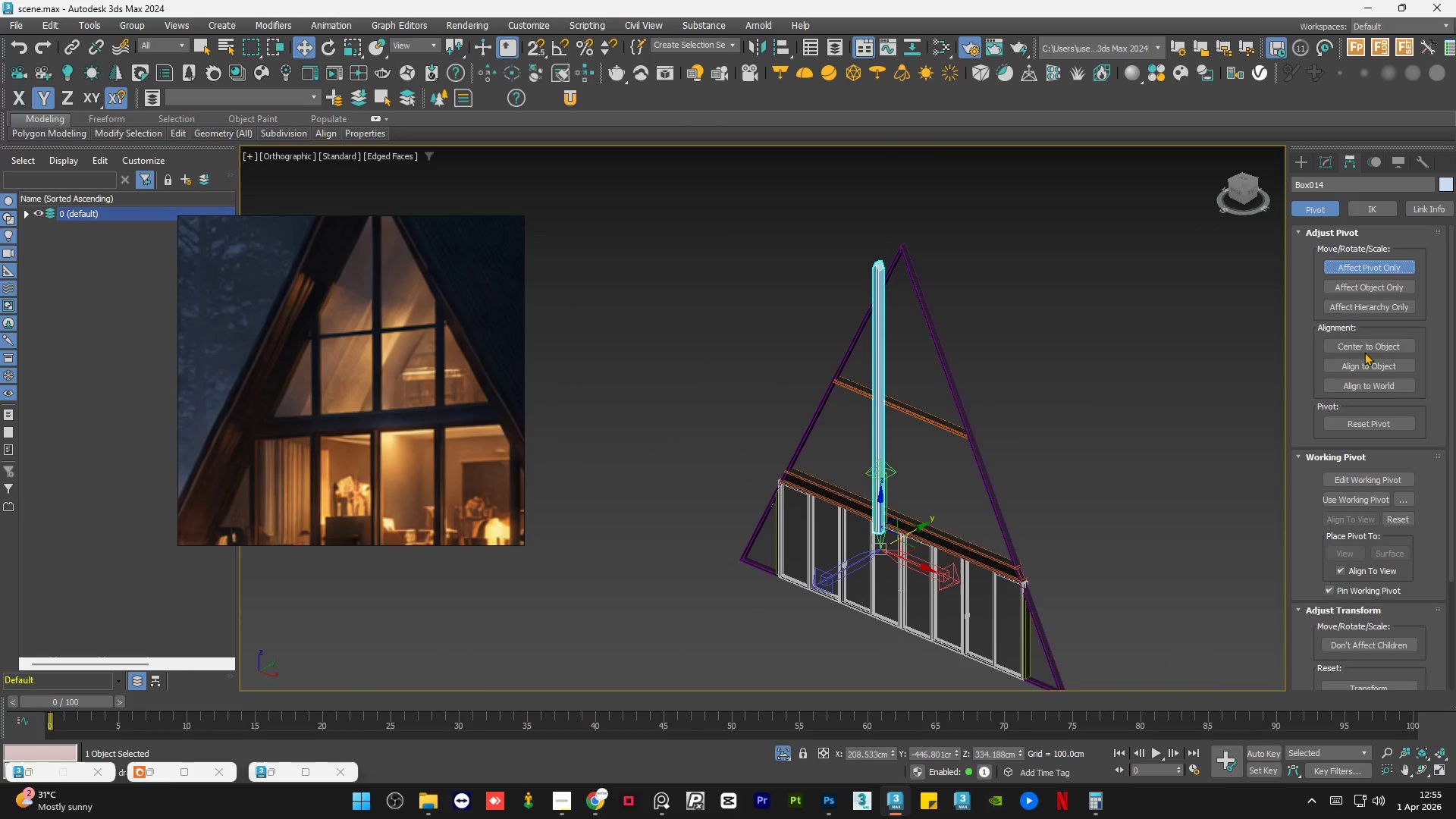 
left_click([1367, 346])
 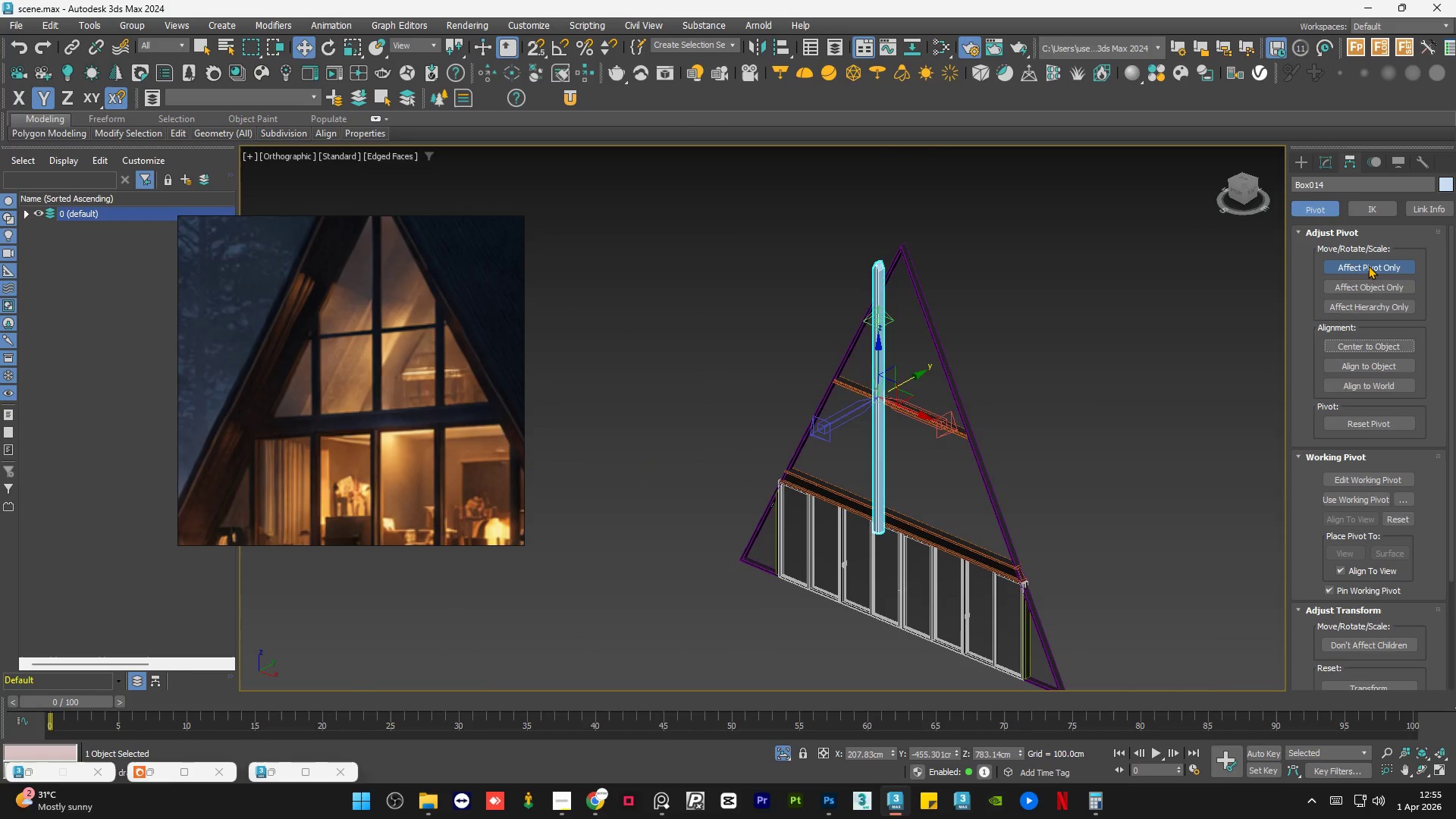 
left_click([1368, 265])
 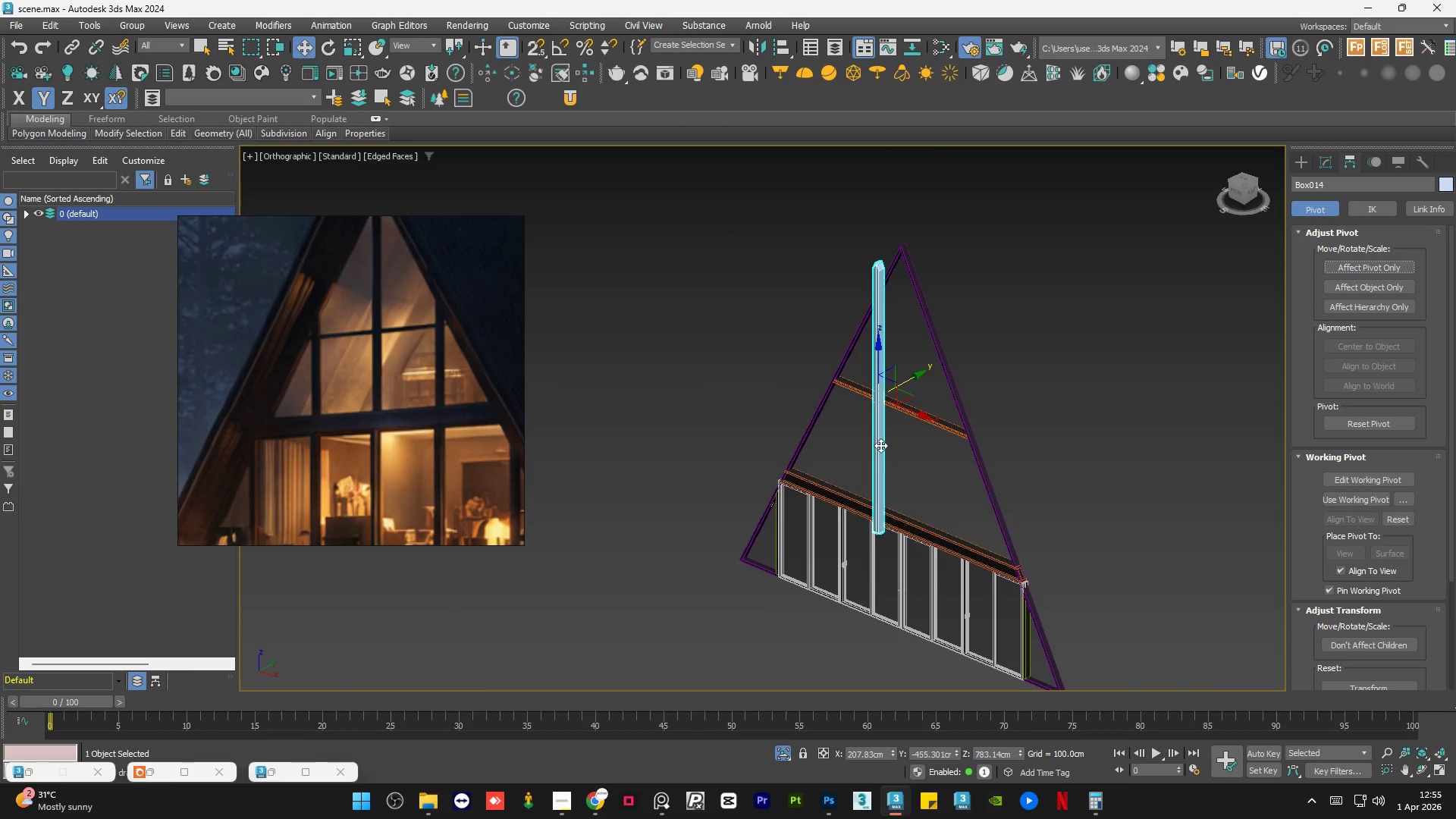 
scroll: coordinate [879, 463], scroll_direction: up, amount: 1.0
 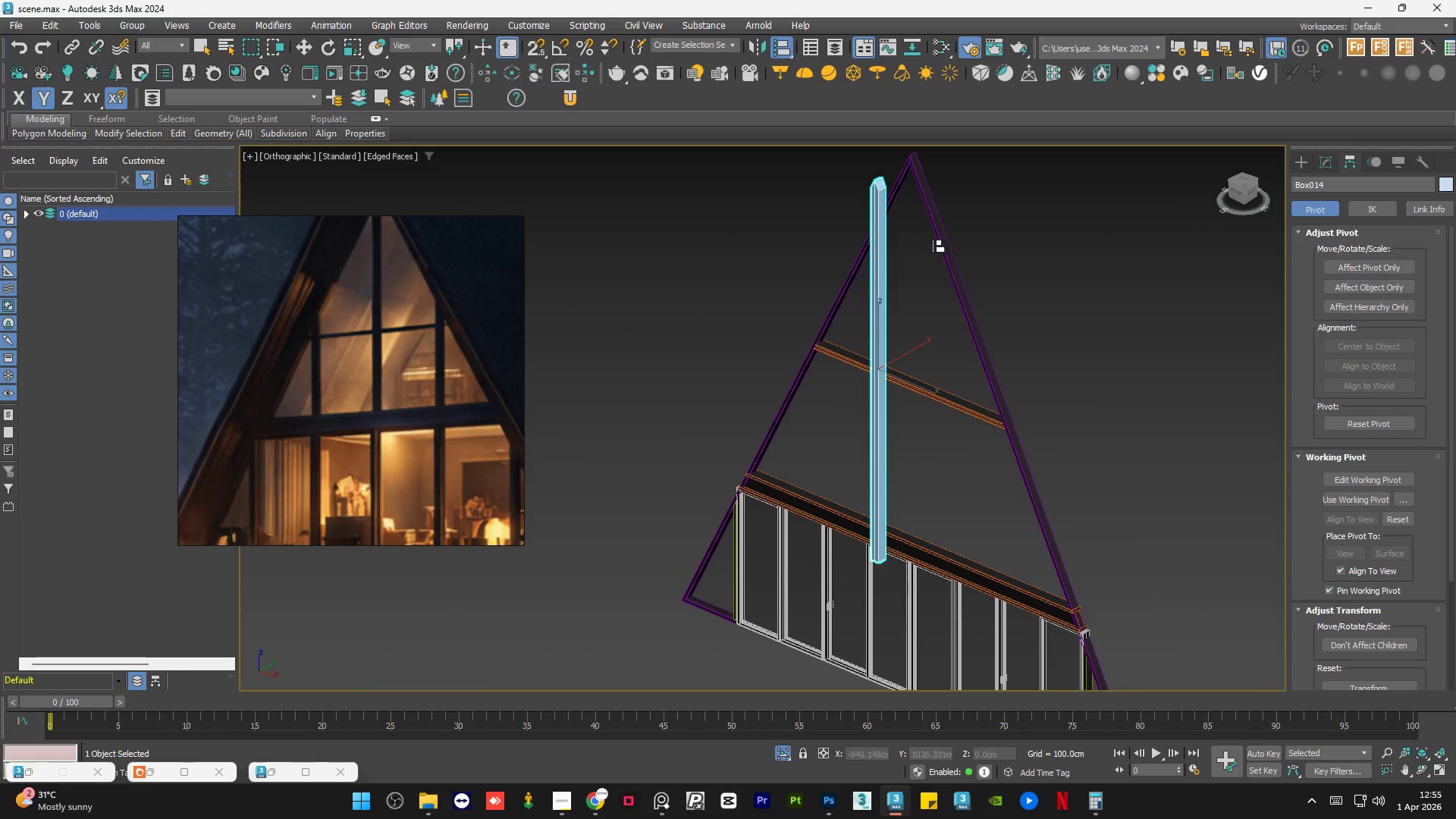 
left_click([942, 246])
 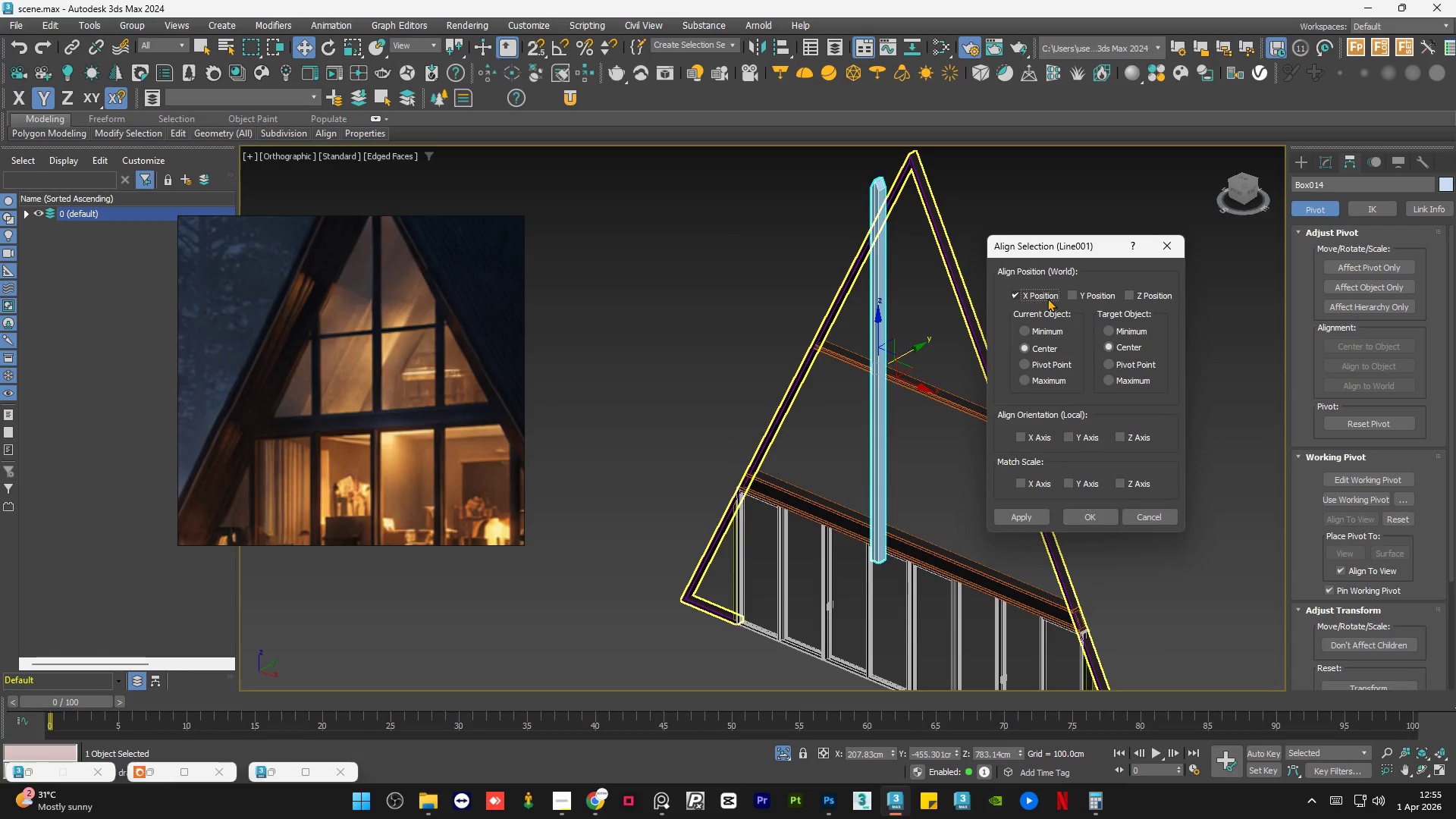 
double_click([1072, 296])
 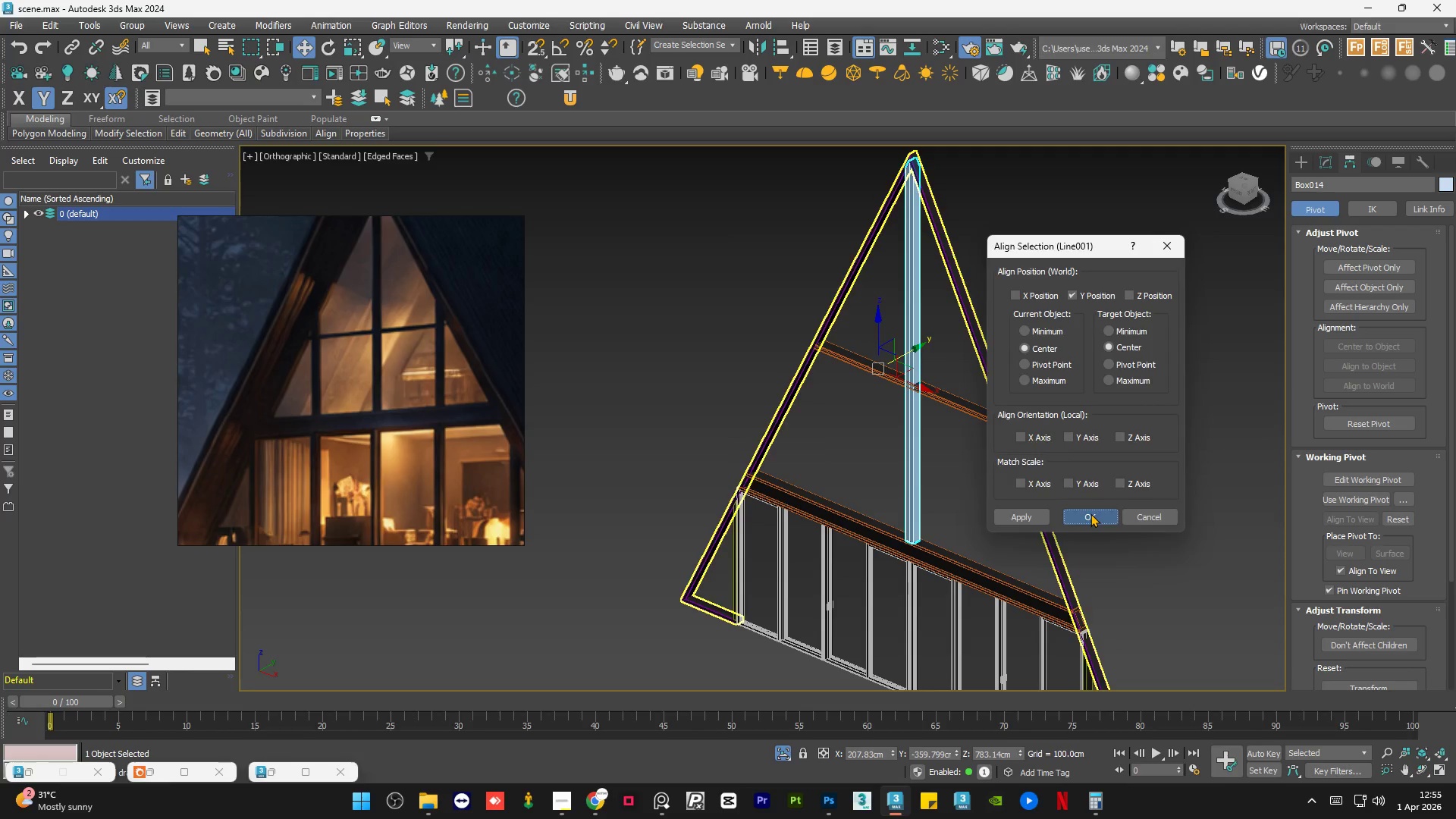 
double_click([1134, 455])
 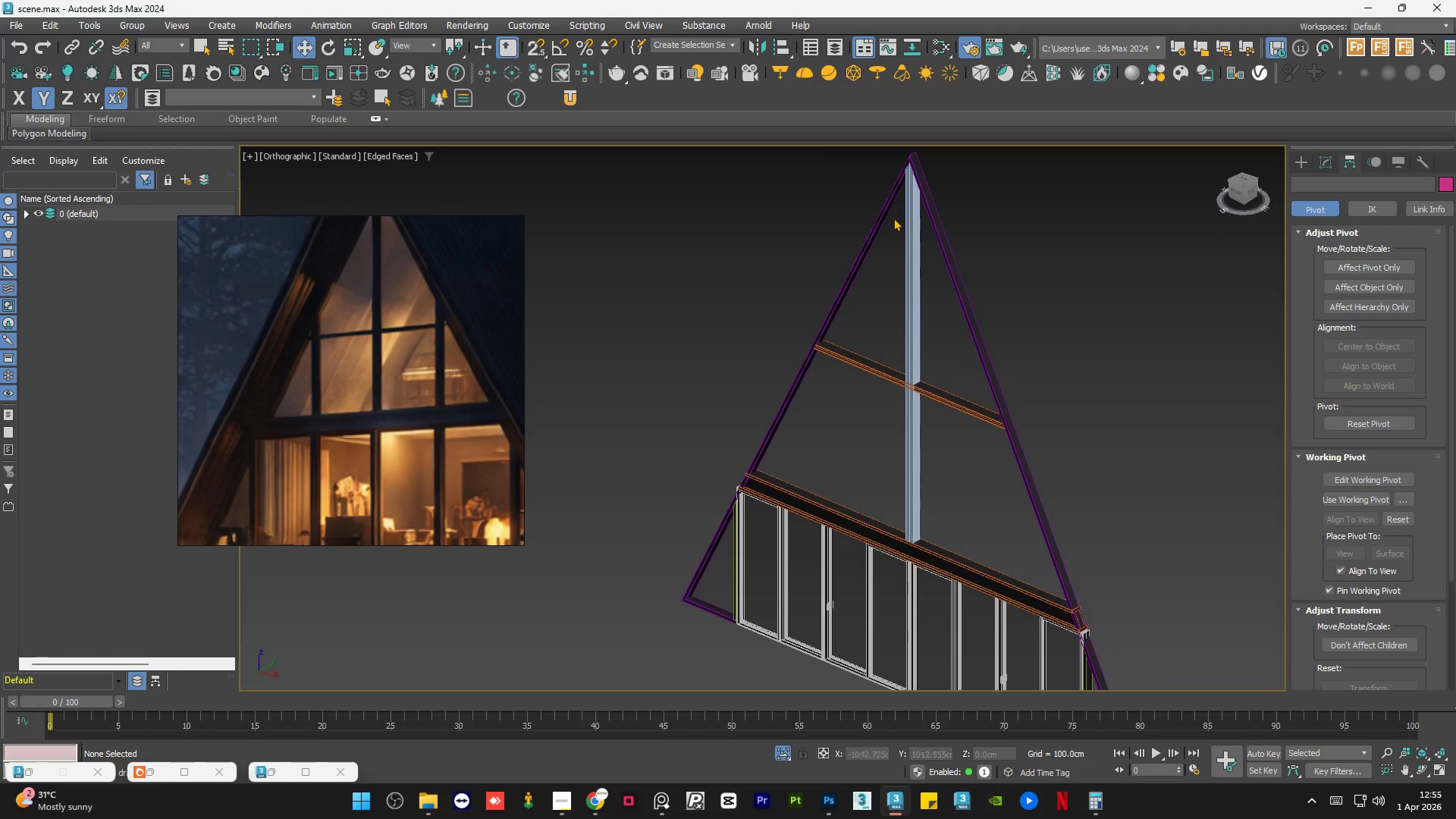 
scroll: coordinate [842, 530], scroll_direction: up, amount: 7.0
 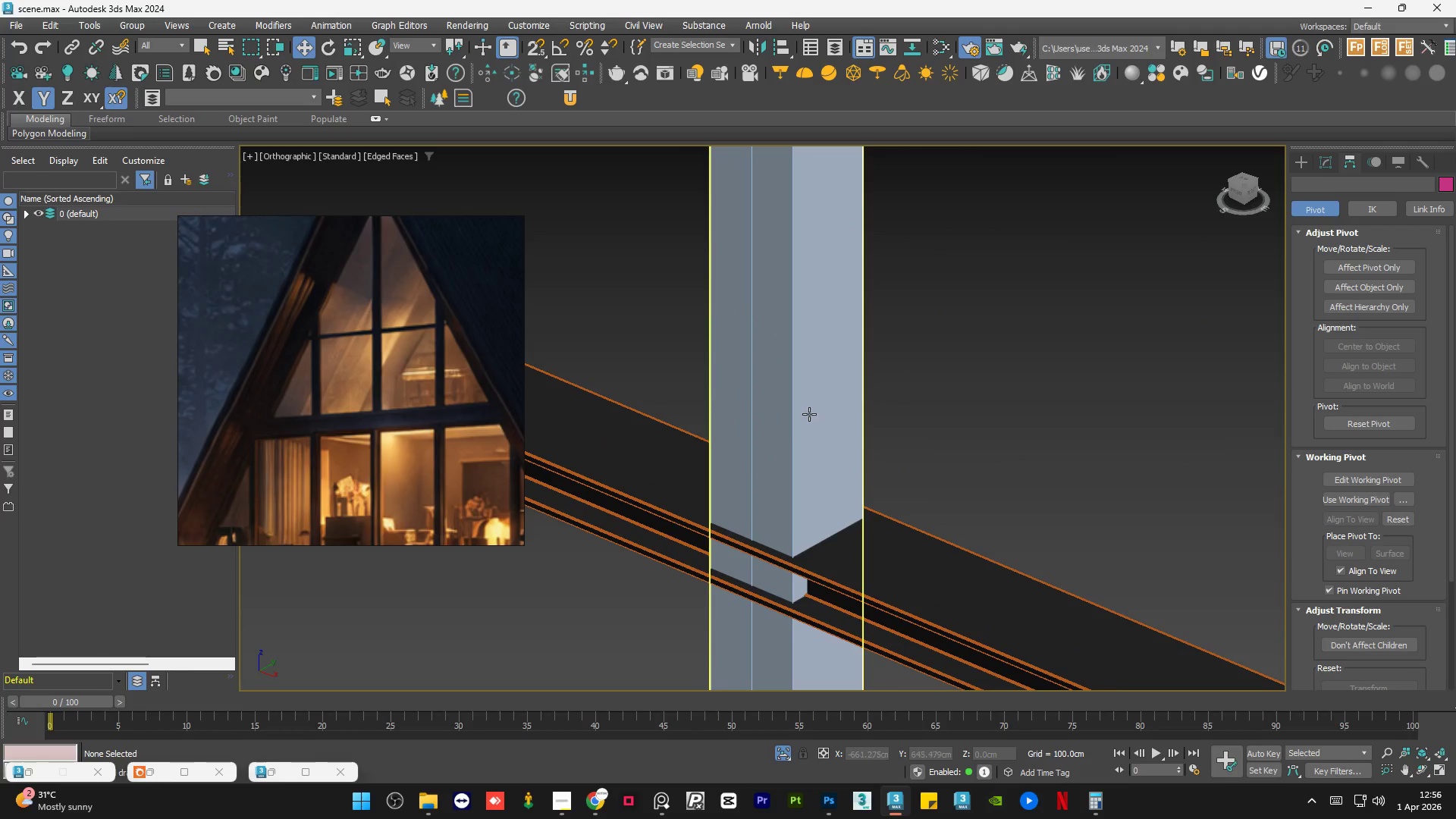 
scroll: coordinate [804, 450], scroll_direction: down, amount: 9.0
 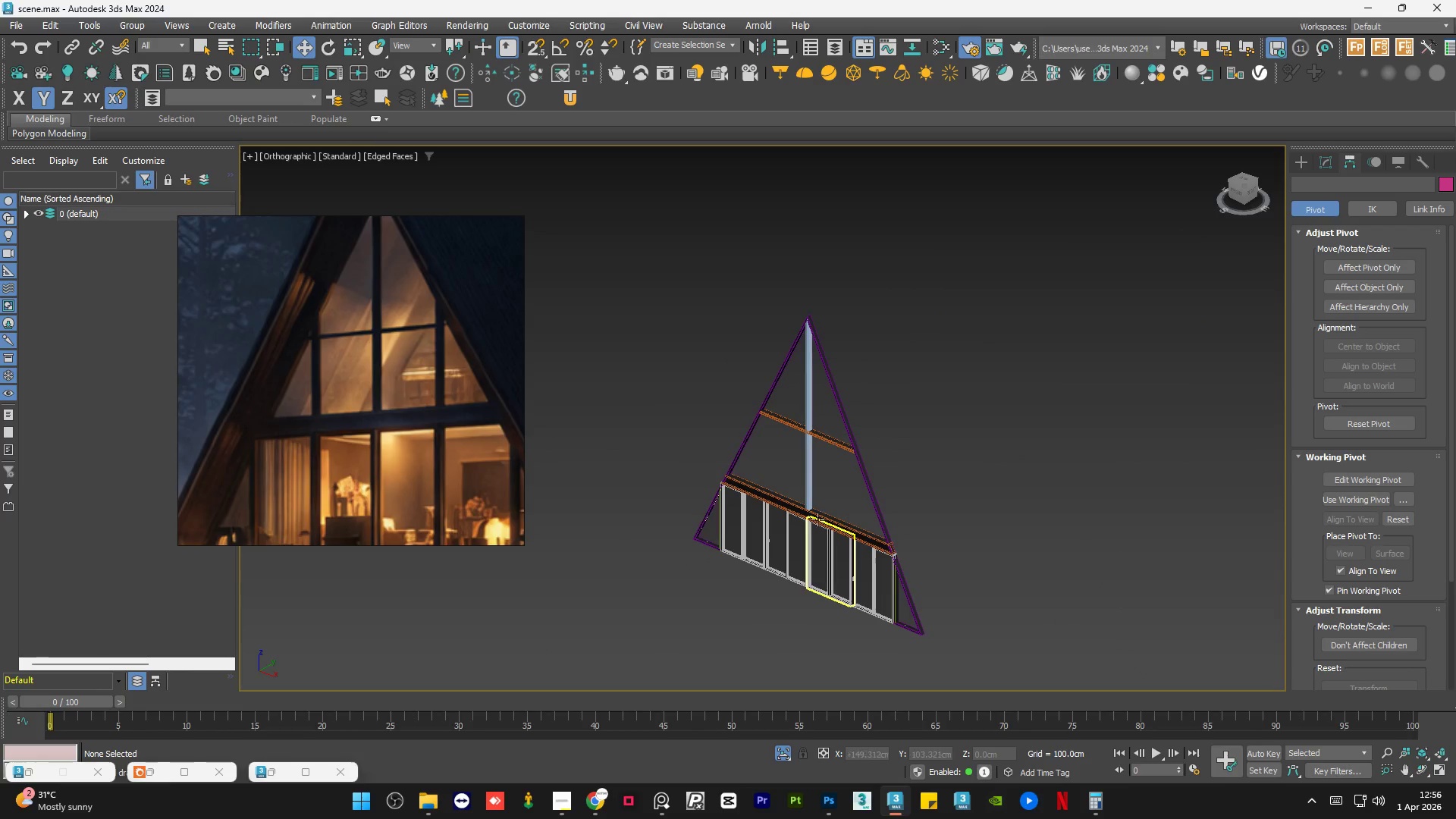 
scroll: coordinate [928, 653], scroll_direction: up, amount: 7.0
 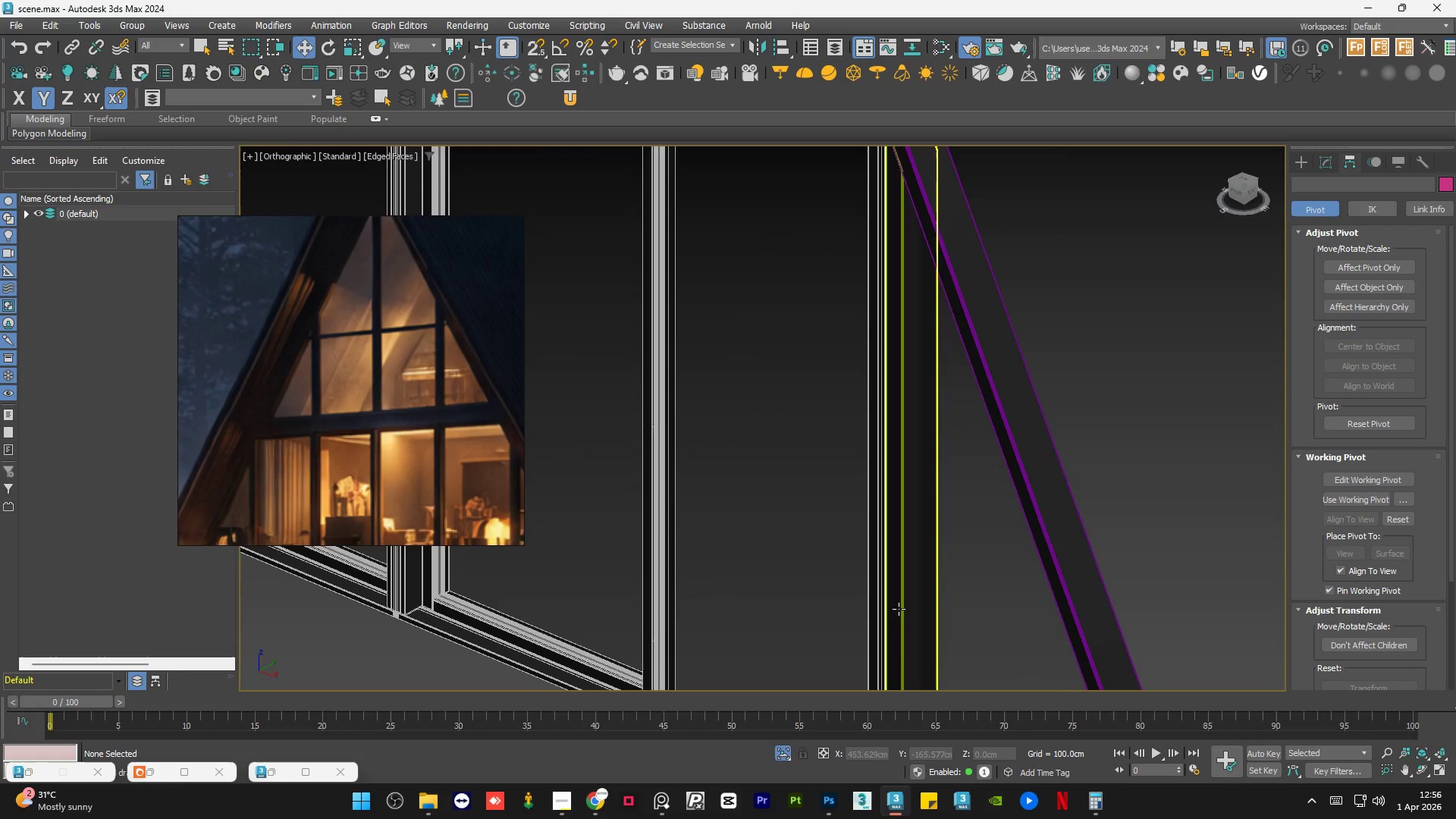 
left_click([899, 609])
 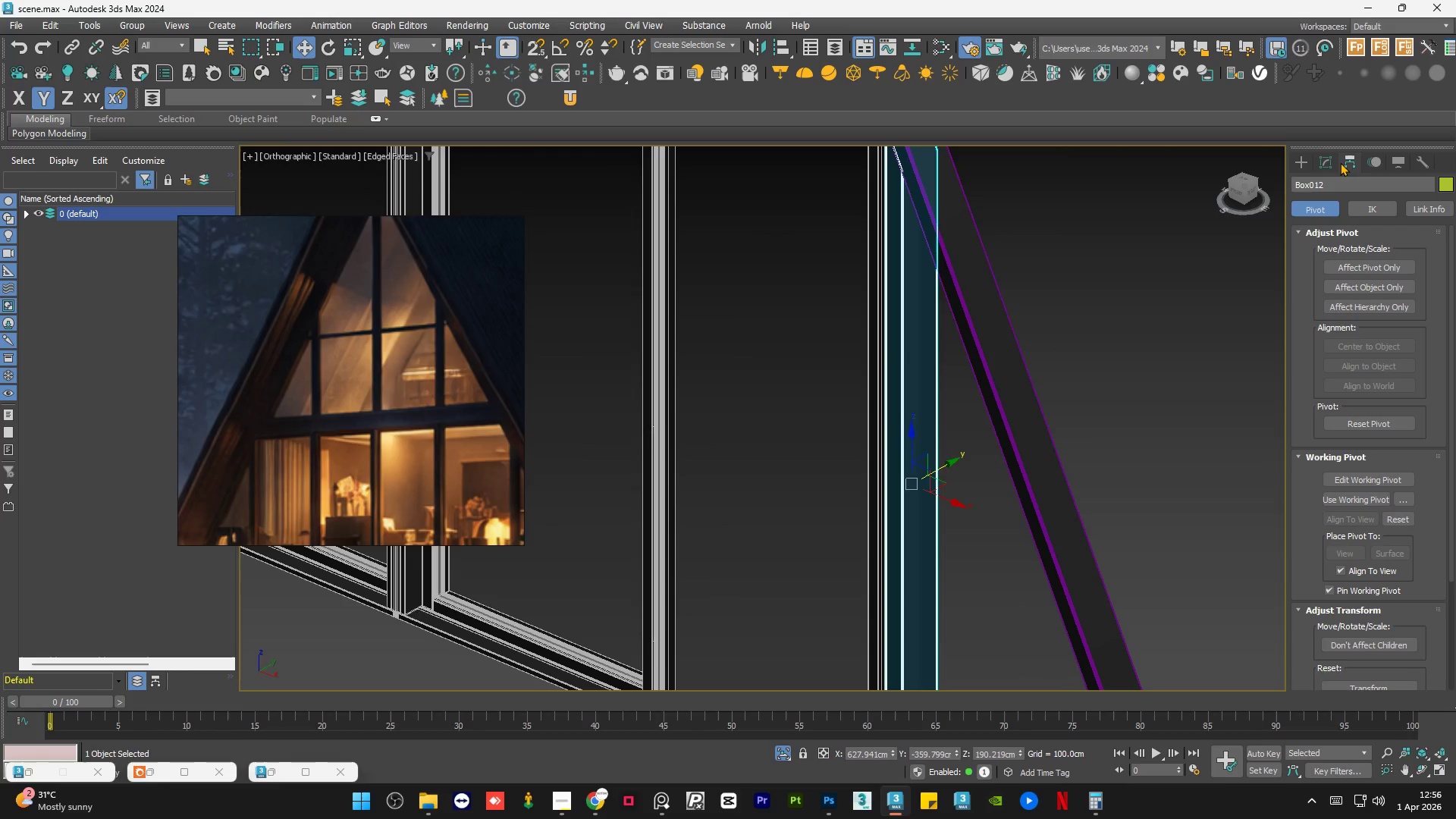 
left_click([1329, 165])
 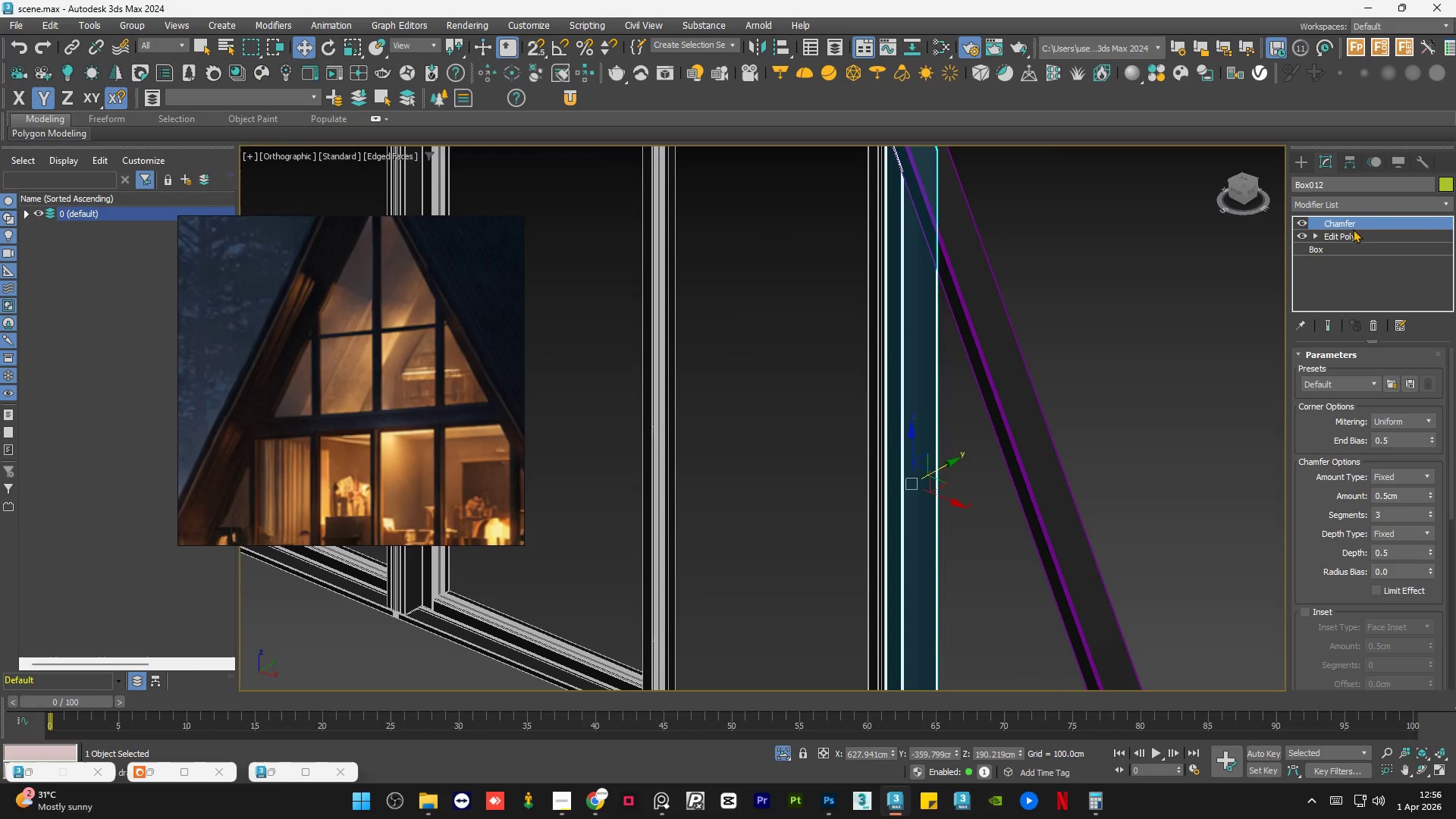 
right_click([1356, 223])
 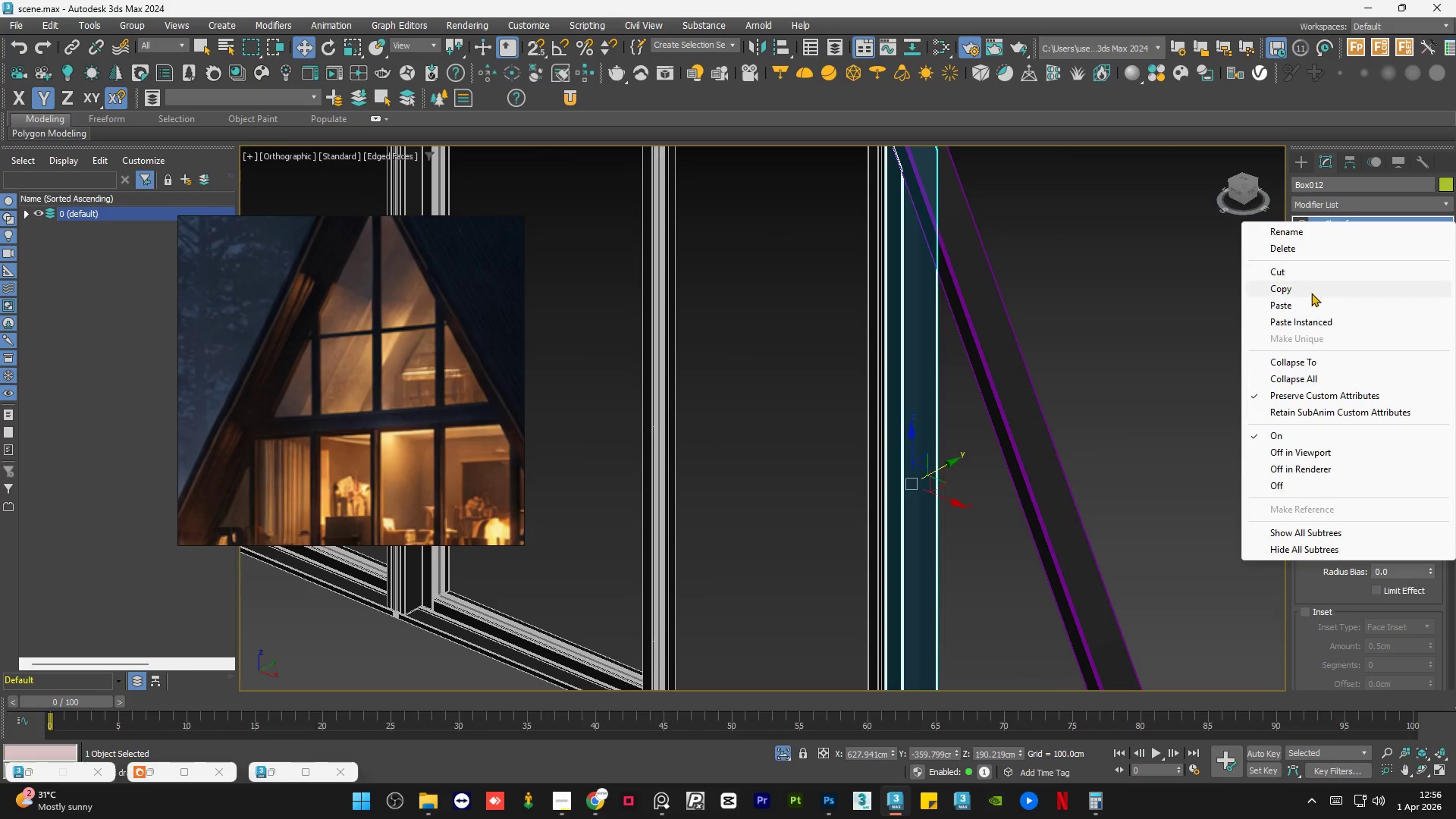 
left_click([1315, 288])
 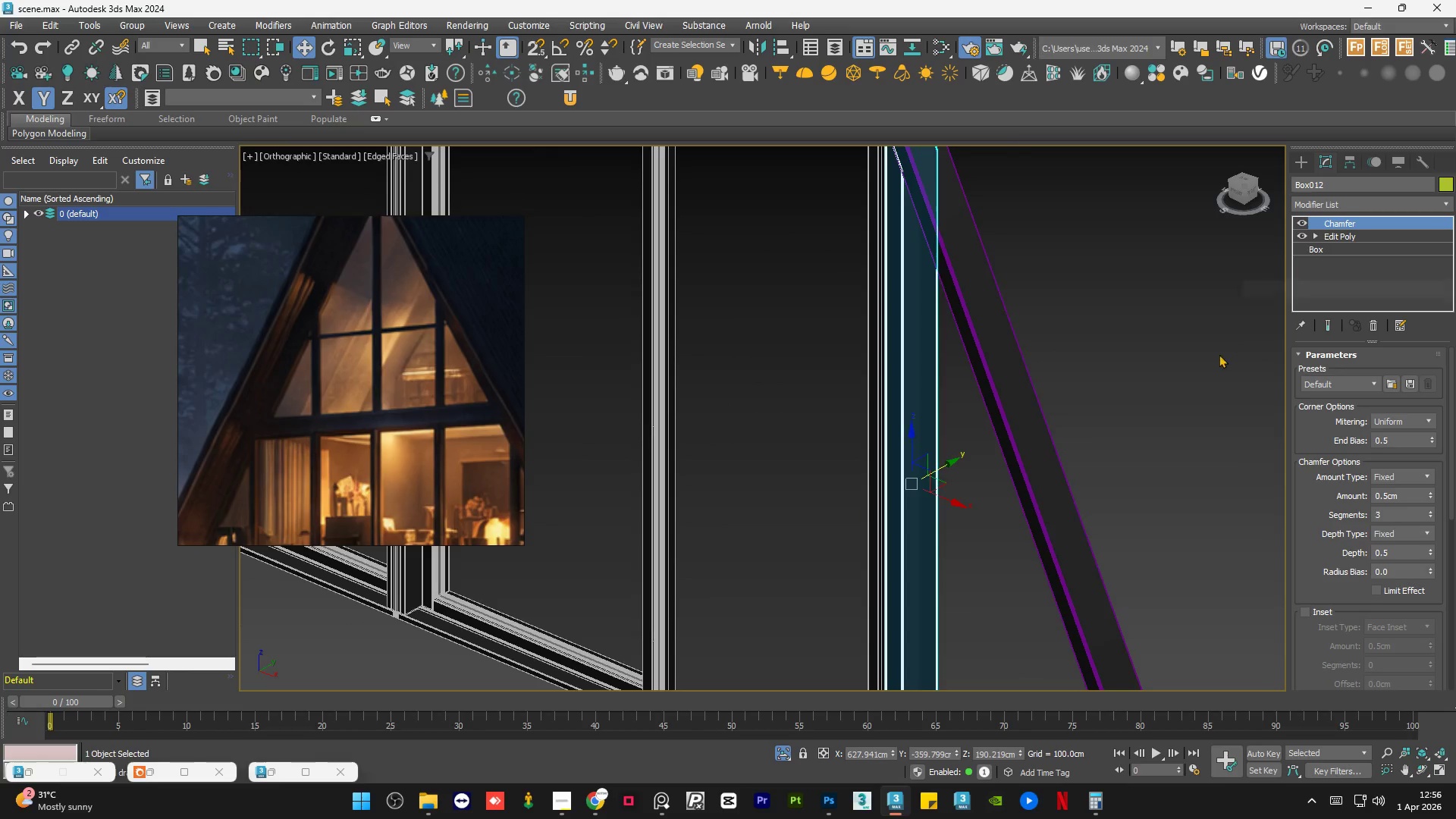 
left_click([854, 607])
 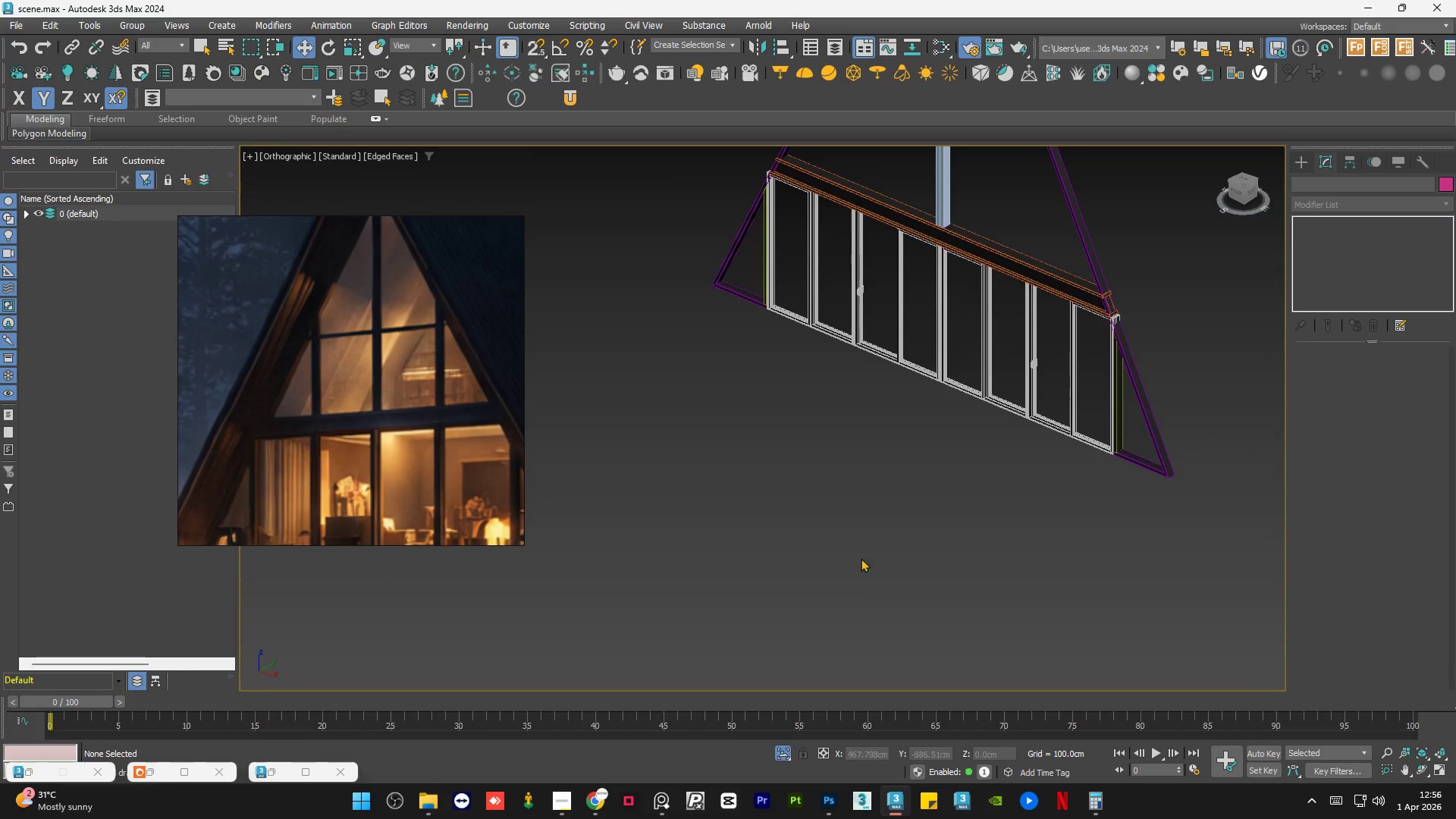 
scroll: coordinate [1153, 381], scroll_direction: down, amount: 5.0
 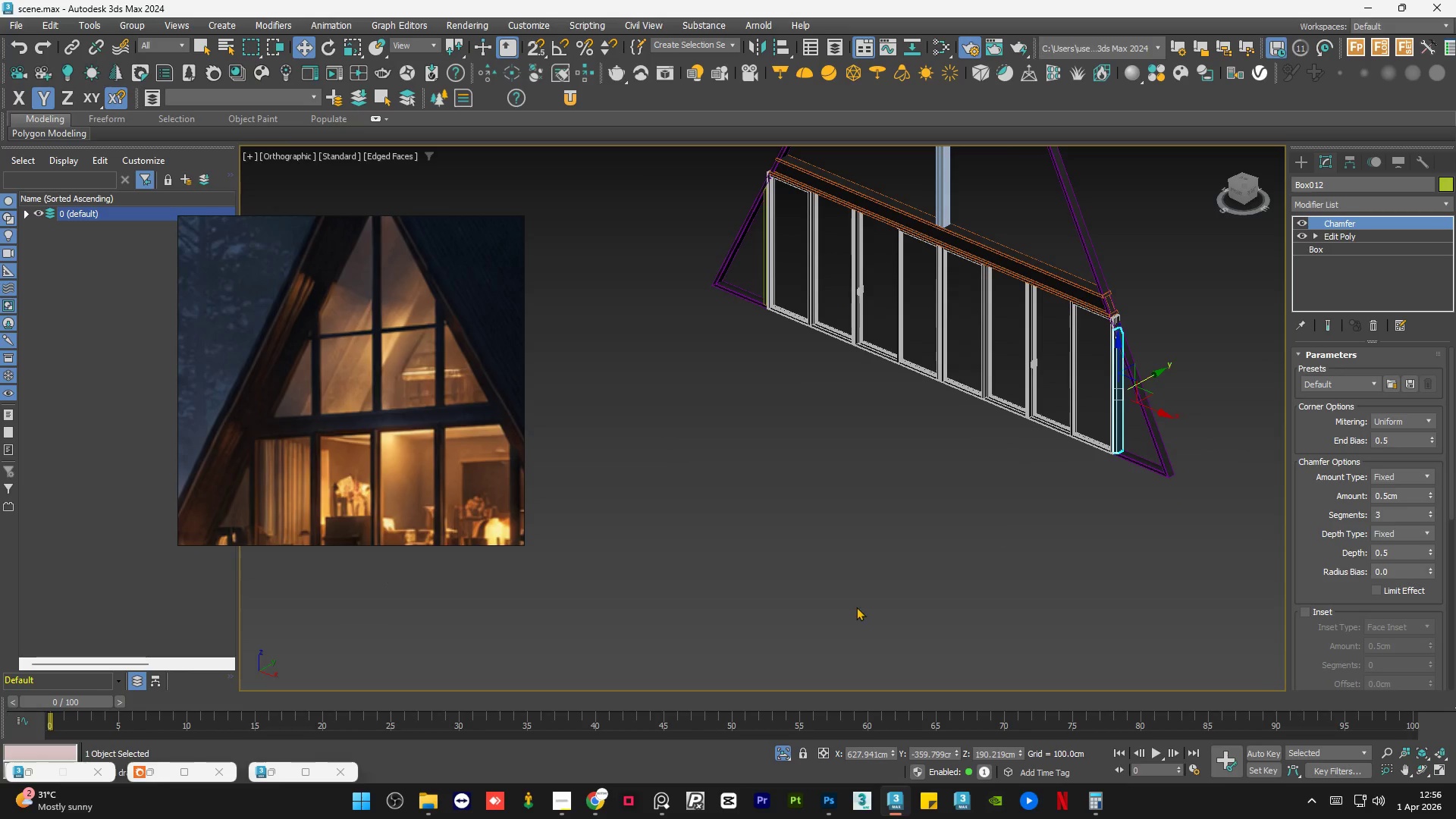 
left_click([947, 395])
 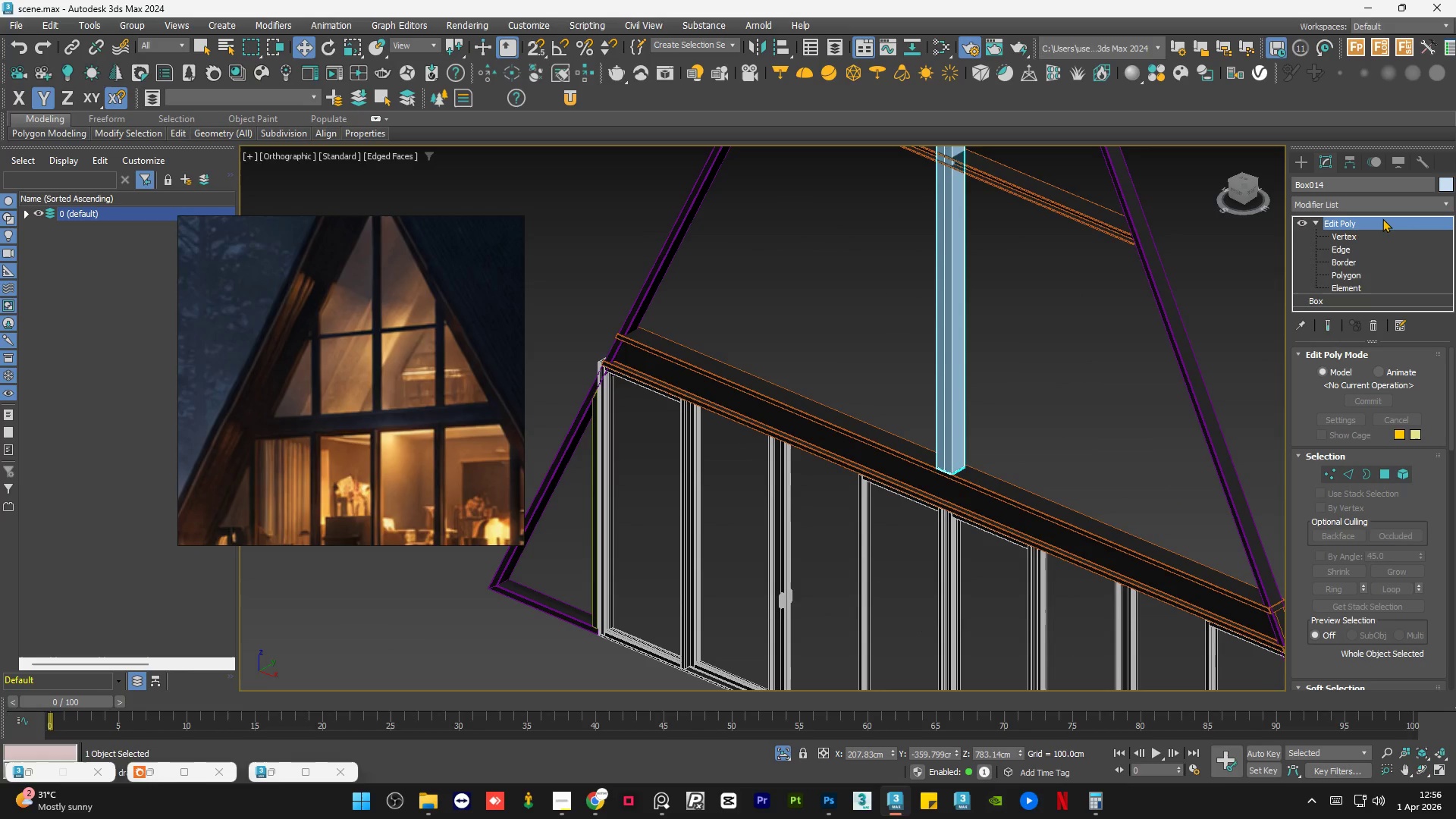 
scroll: coordinate [893, 348], scroll_direction: up, amount: 2.0
 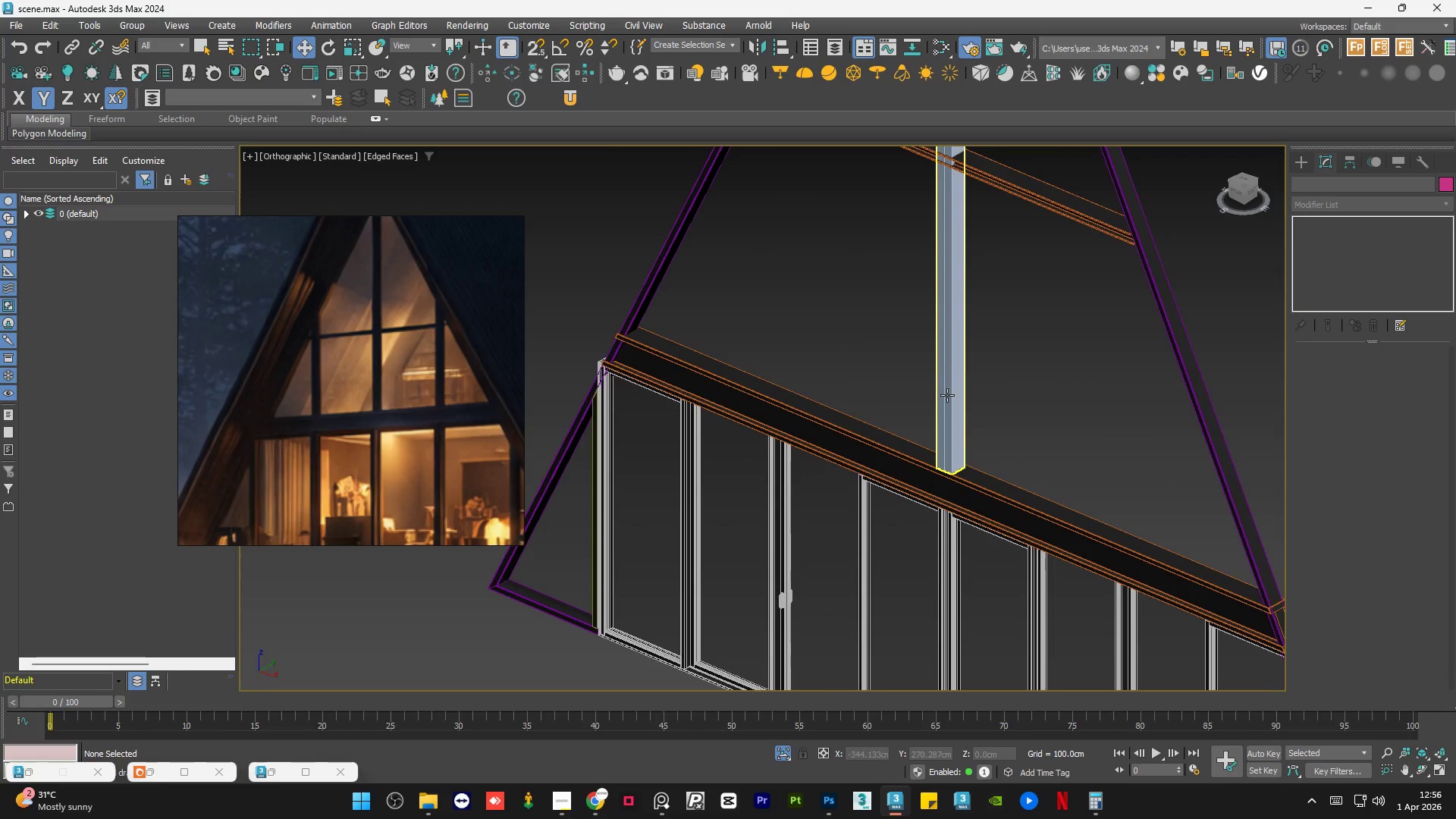 
right_click([1378, 228])
 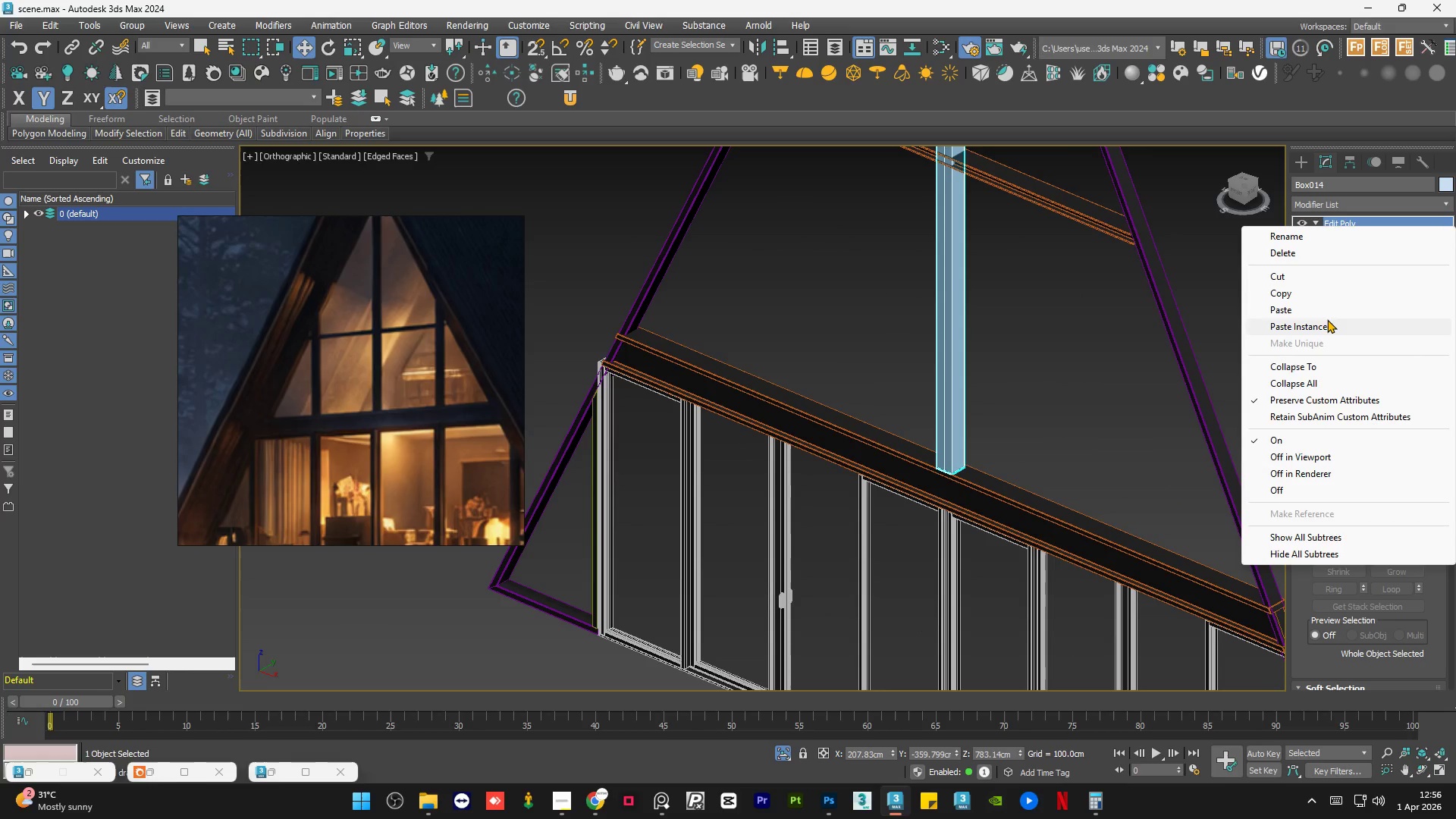 
left_click([1321, 326])
 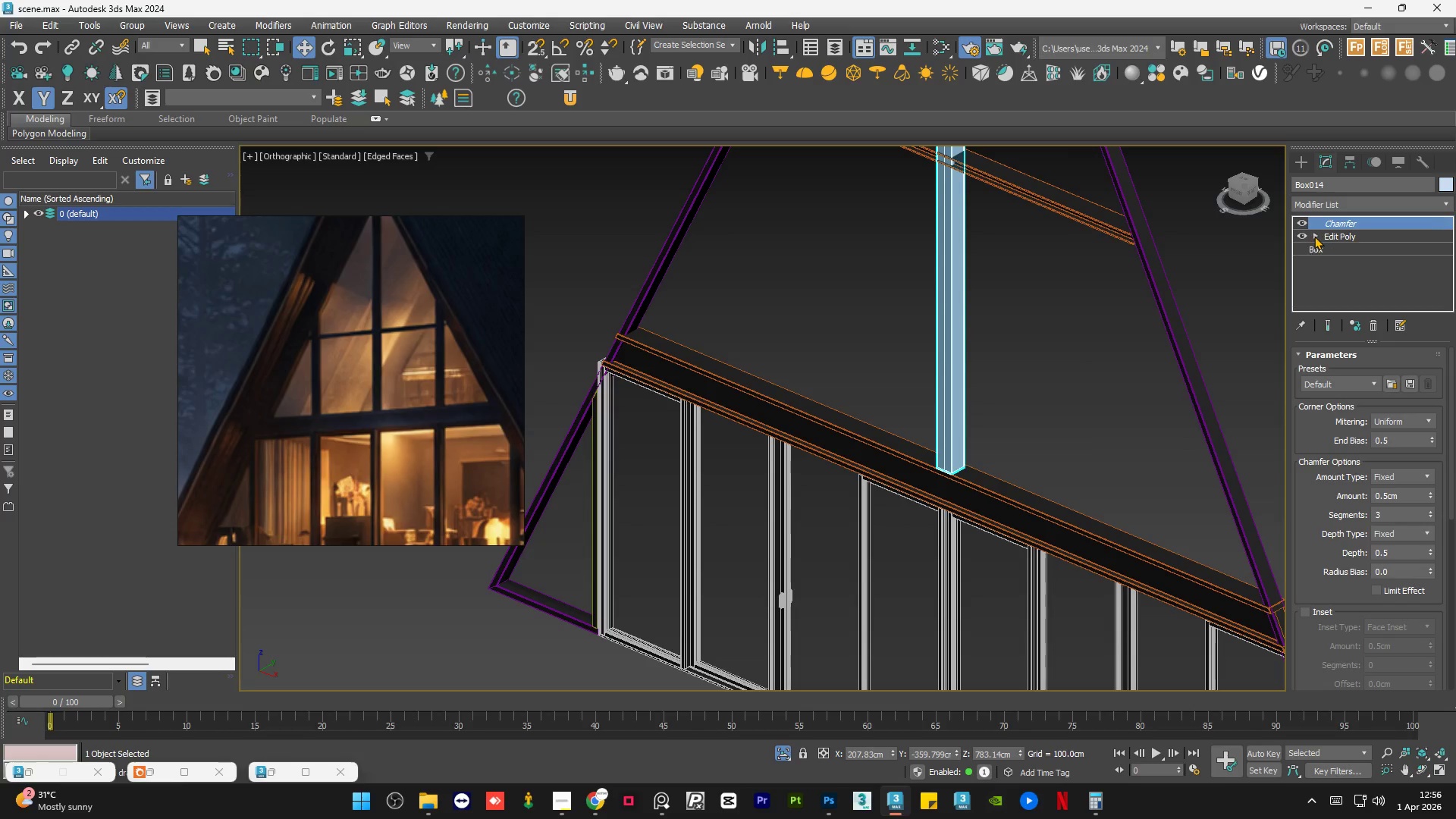 
double_click([1100, 361])
 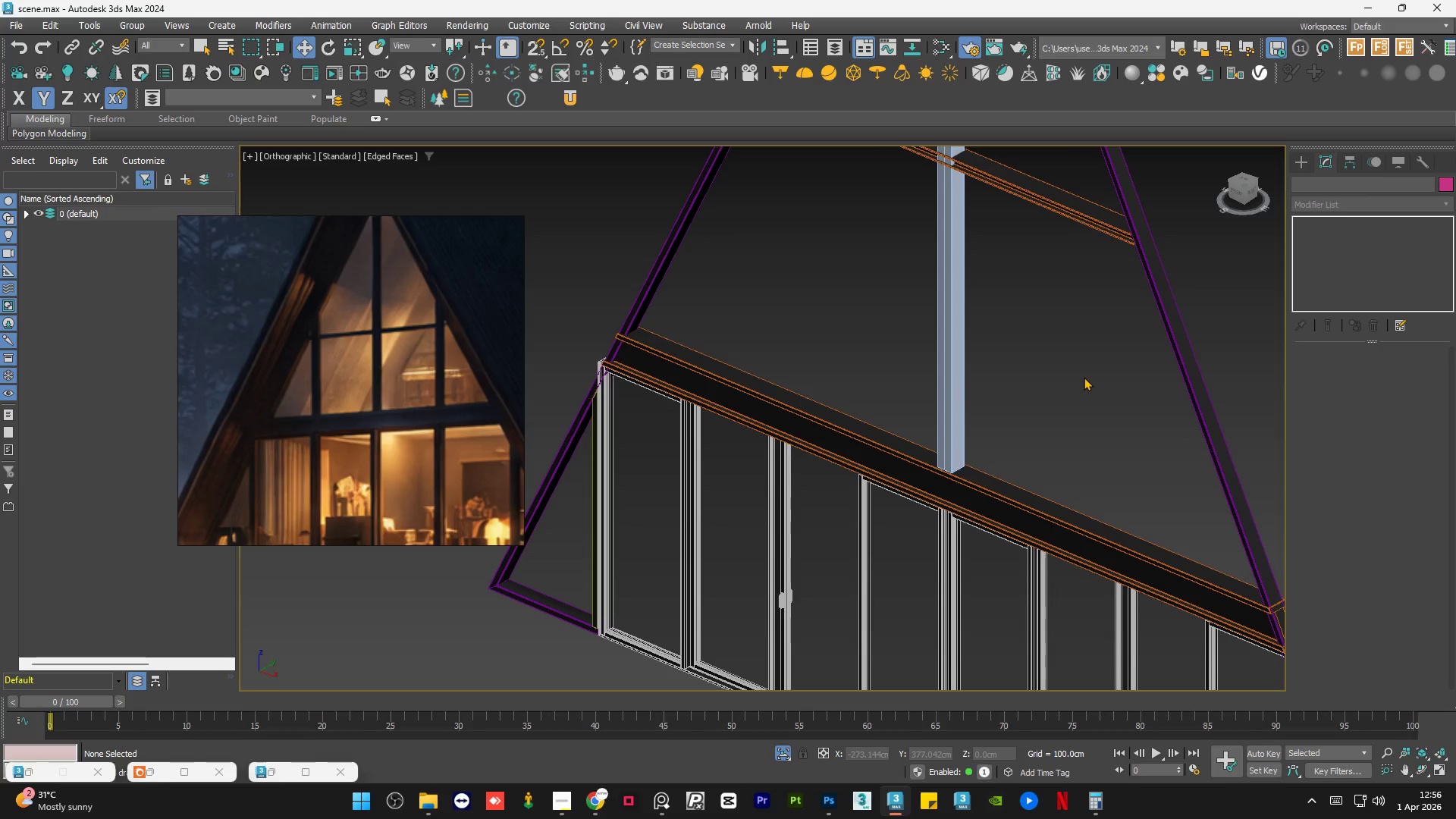 
key(F4)
 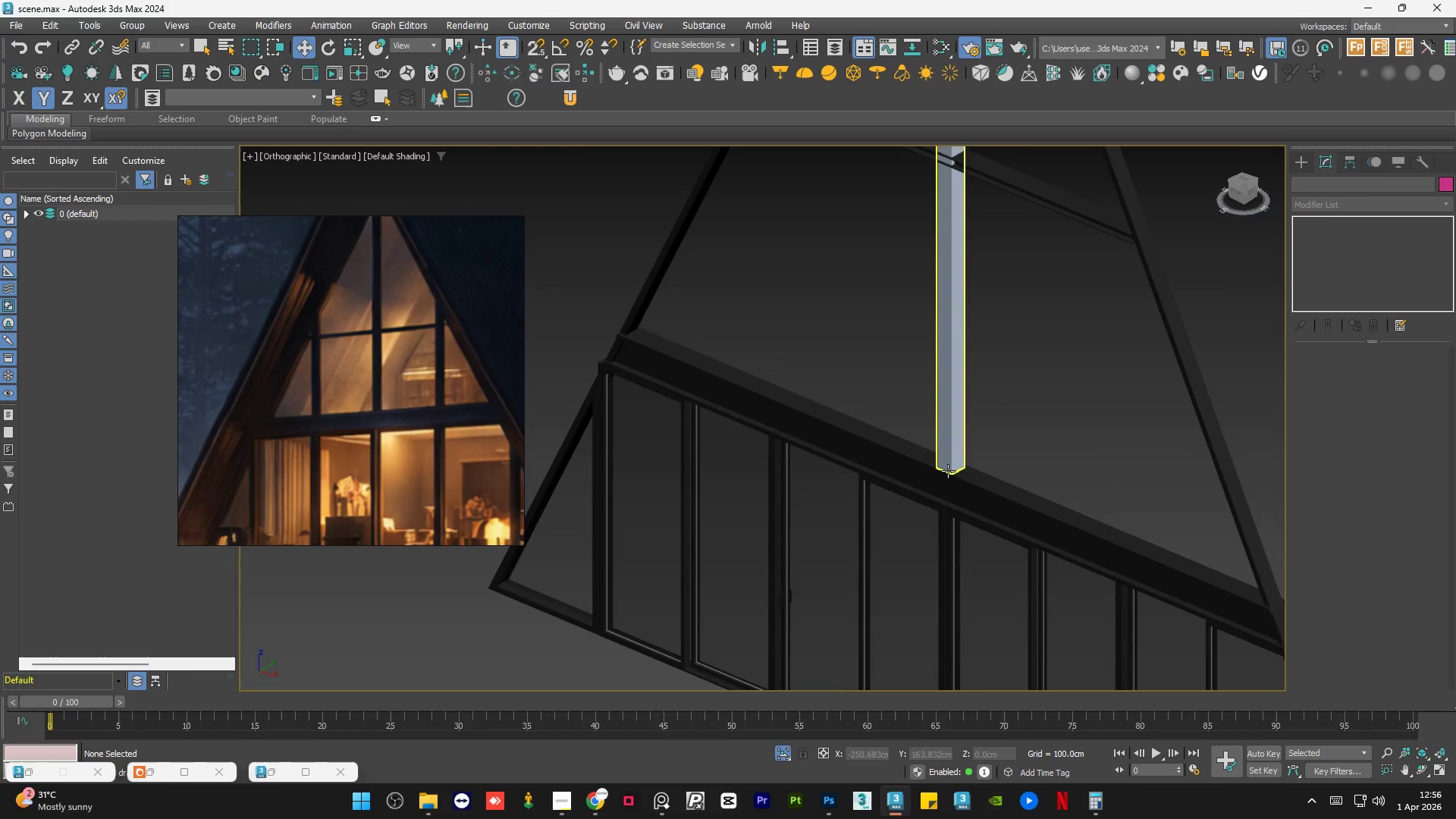 
left_click([892, 448])
 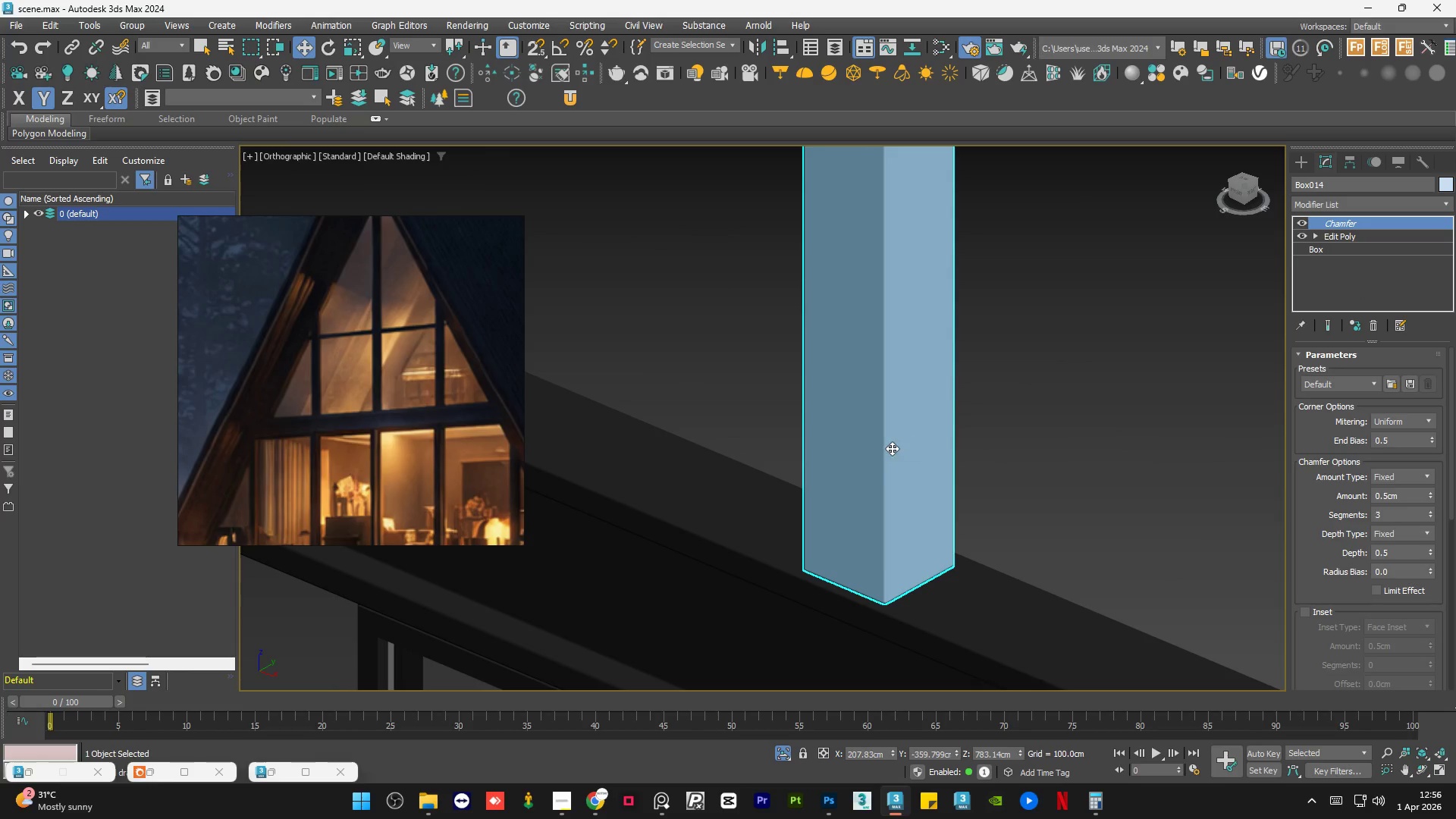 
scroll: coordinate [892, 448], scroll_direction: up, amount: 5.0
 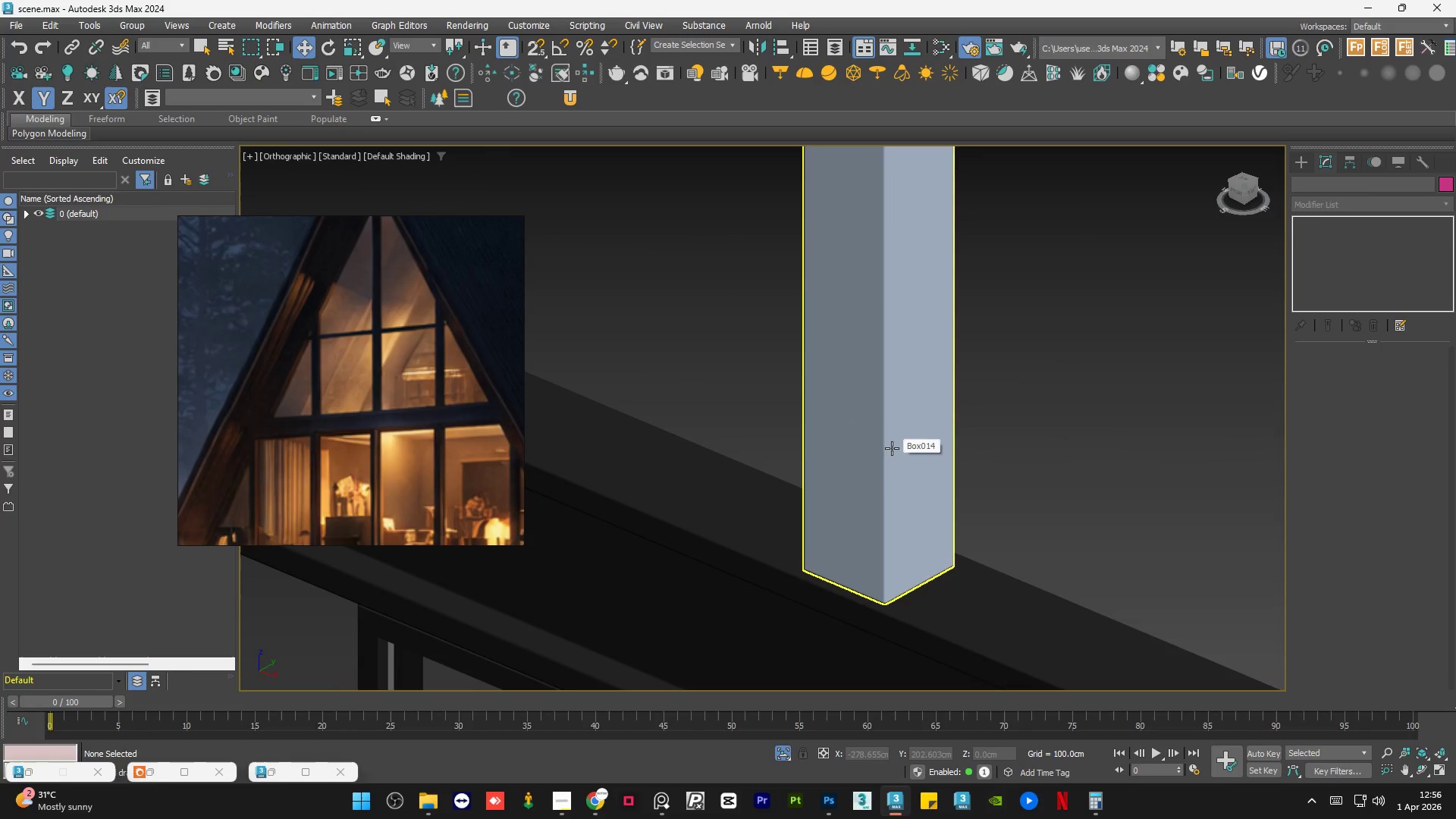 
scroll: coordinate [871, 493], scroll_direction: down, amount: 8.0
 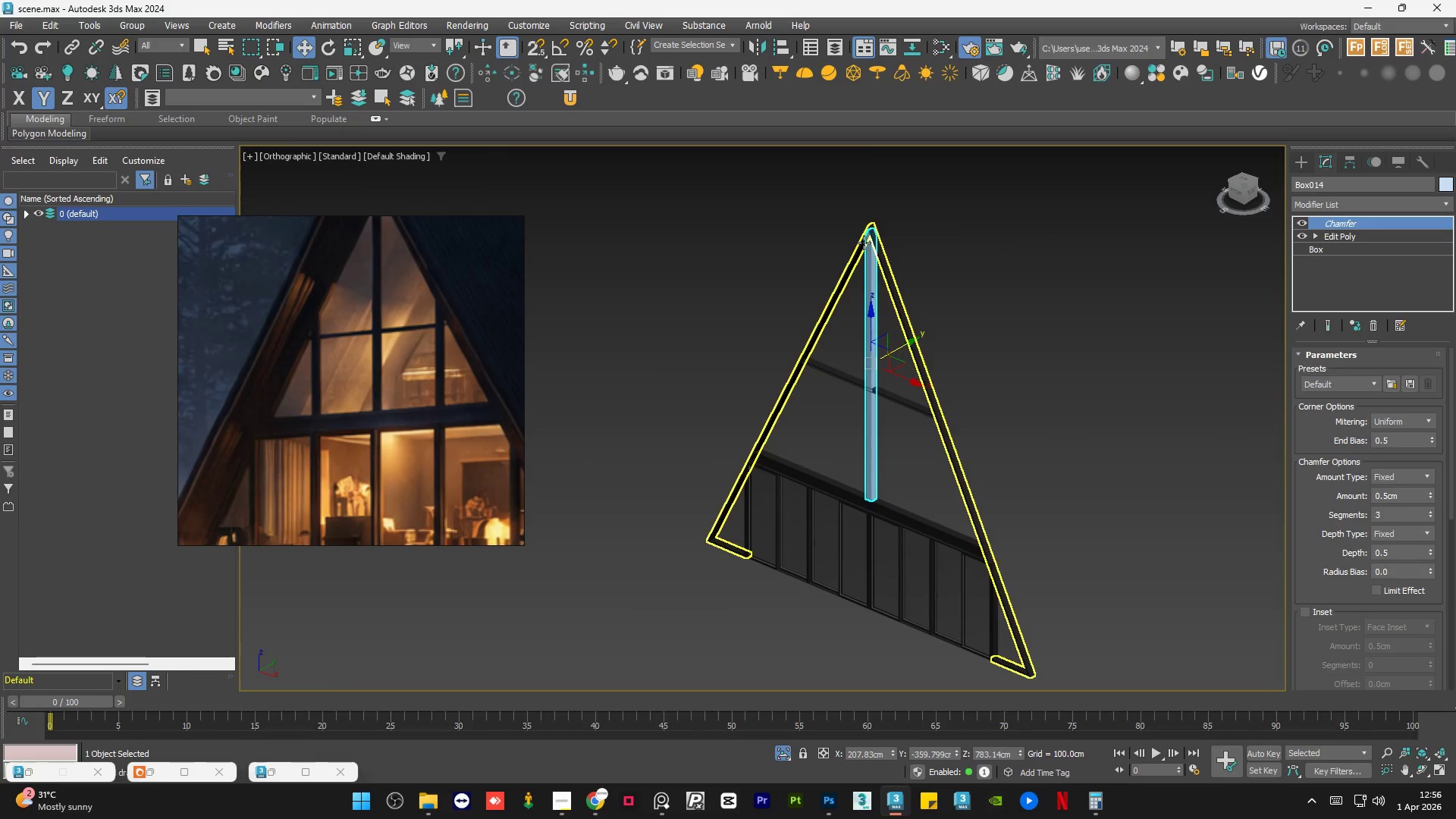 
scroll: coordinate [860, 266], scroll_direction: up, amount: 7.0
 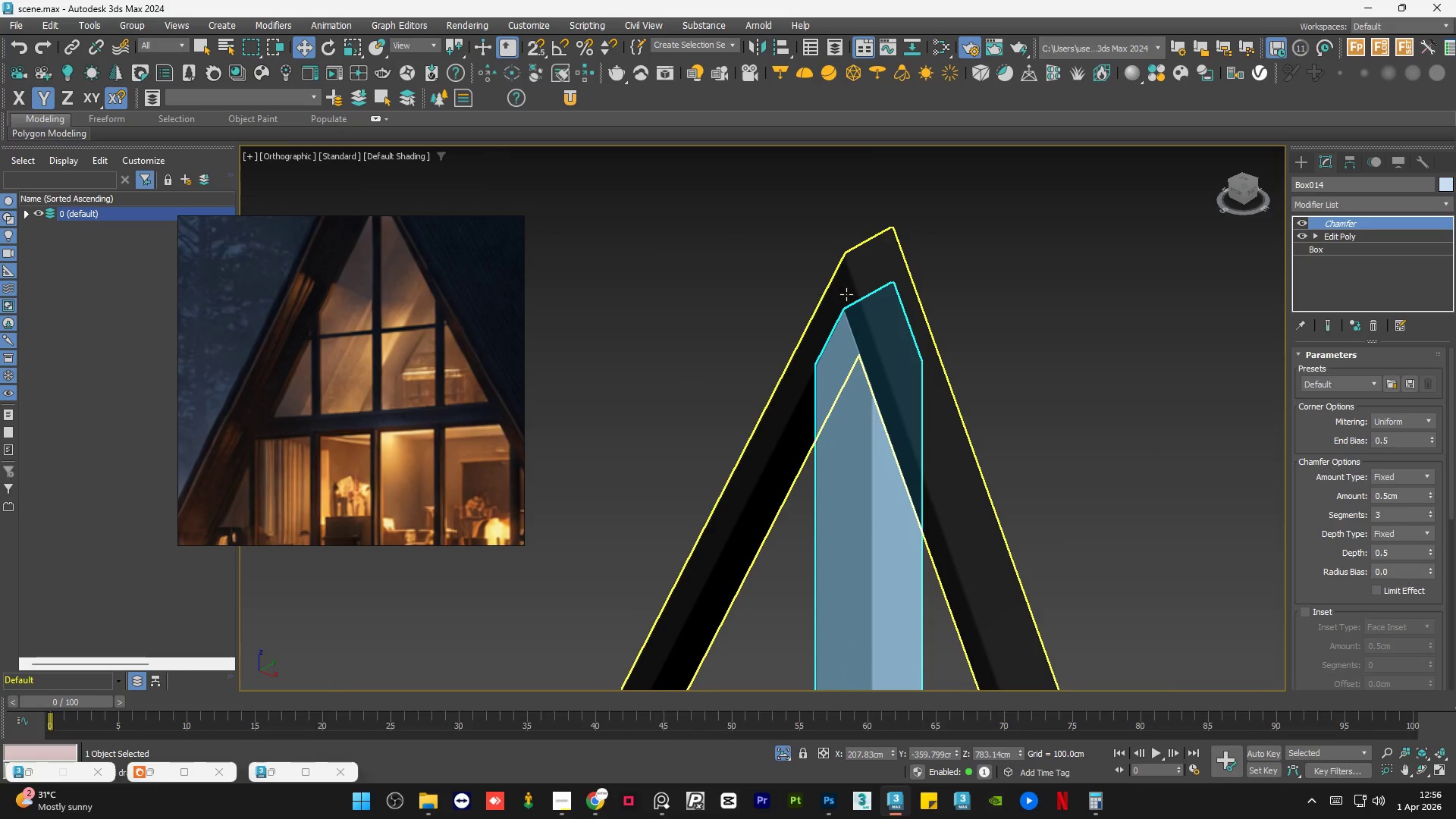 
scroll: coordinate [846, 297], scroll_direction: down, amount: 7.0
 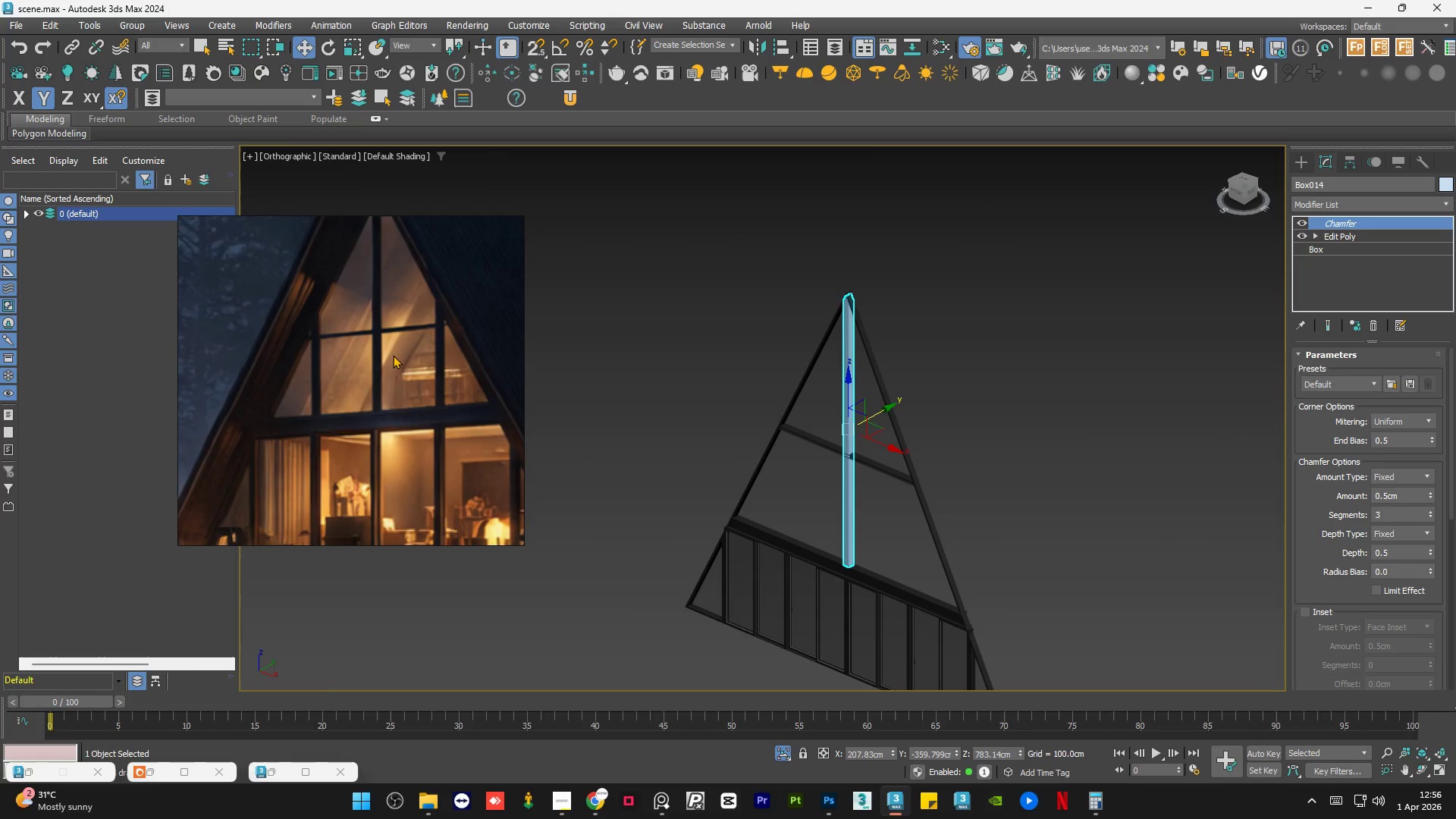 
scroll: coordinate [390, 404], scroll_direction: up, amount: 4.0
 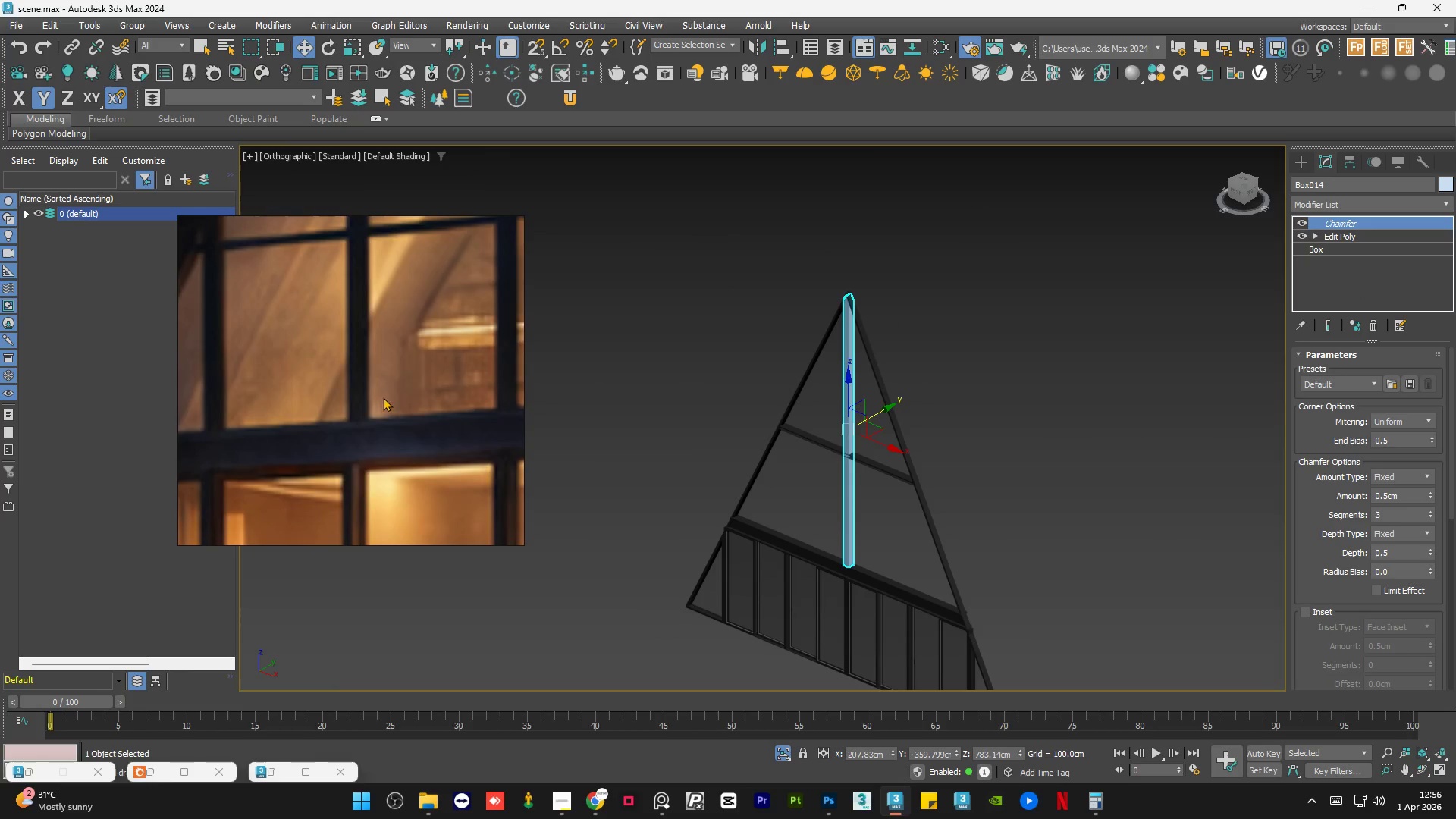 
scroll: coordinate [383, 397], scroll_direction: down, amount: 5.0
 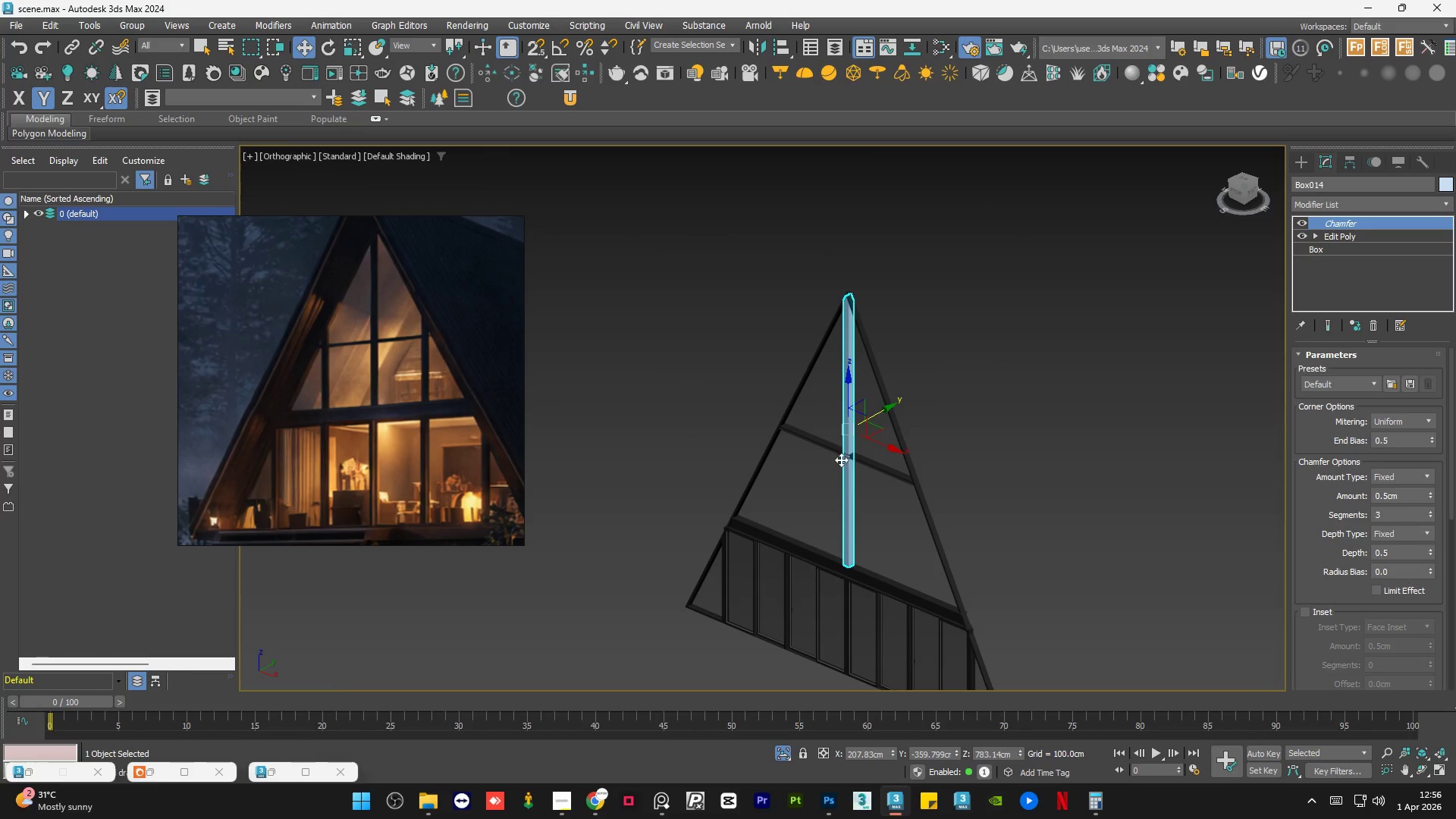 
scroll: coordinate [835, 512], scroll_direction: up, amount: 4.0
 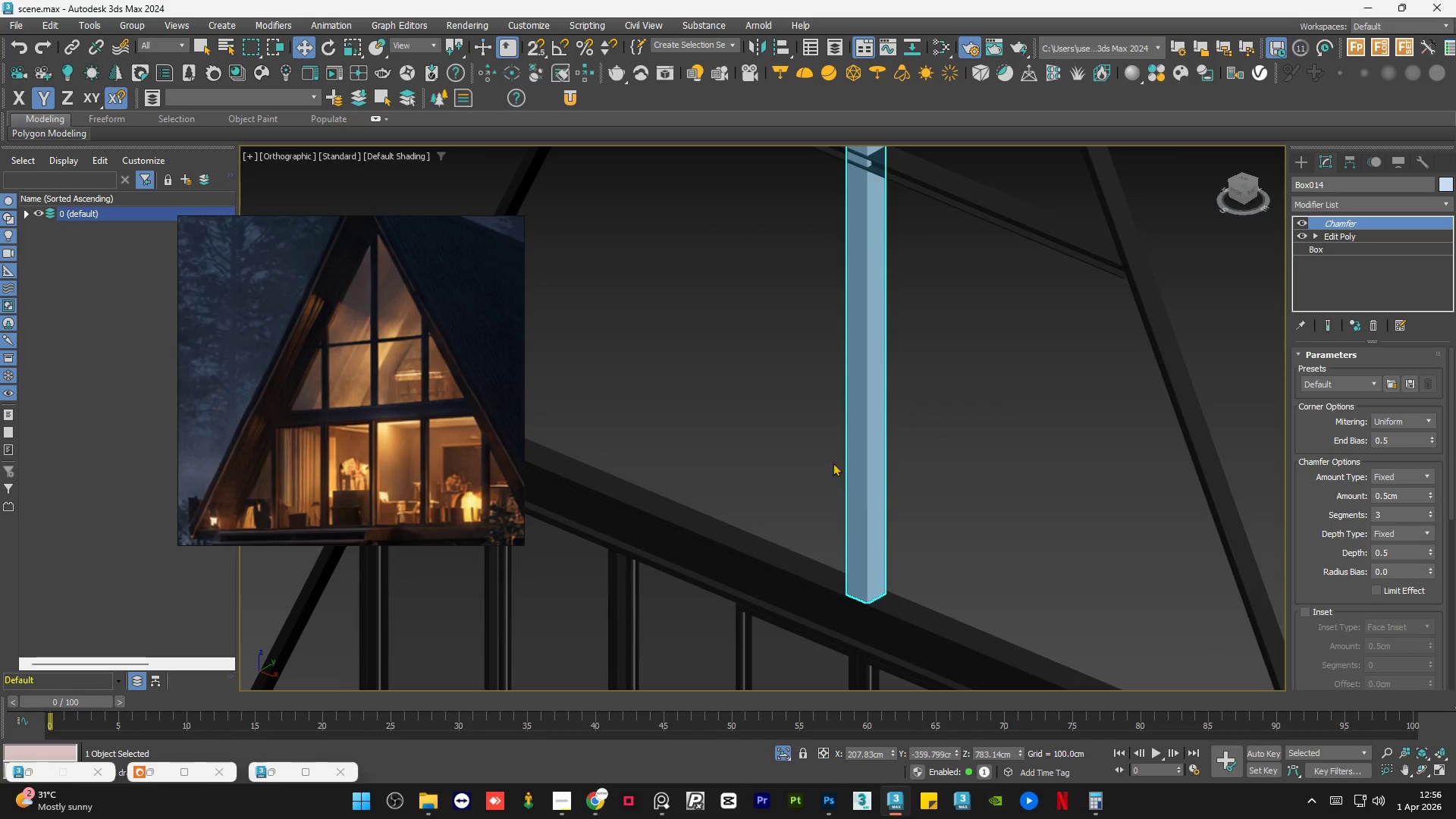 
left_click([857, 438])
 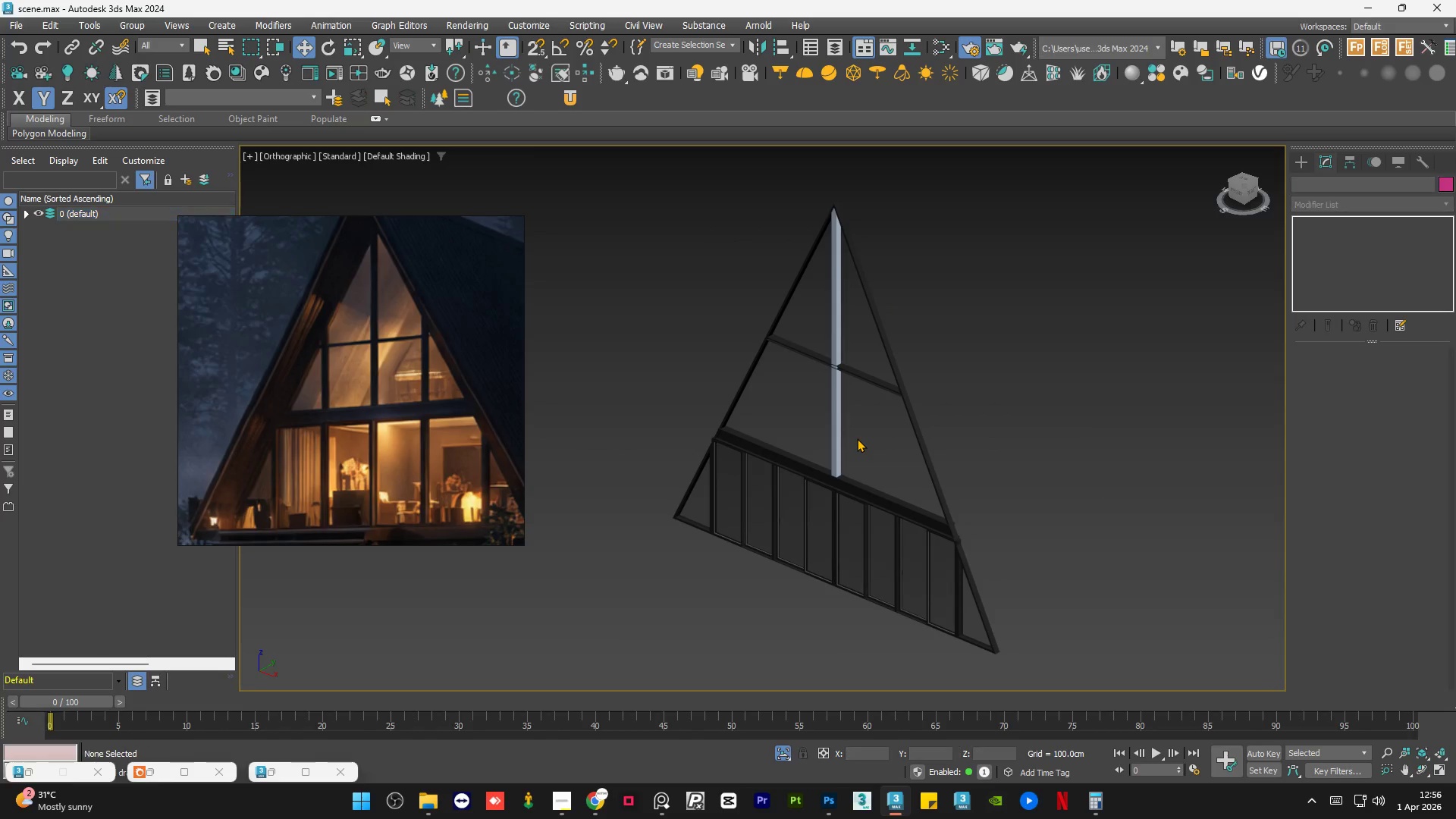 
scroll: coordinate [826, 435], scroll_direction: down, amount: 4.0
 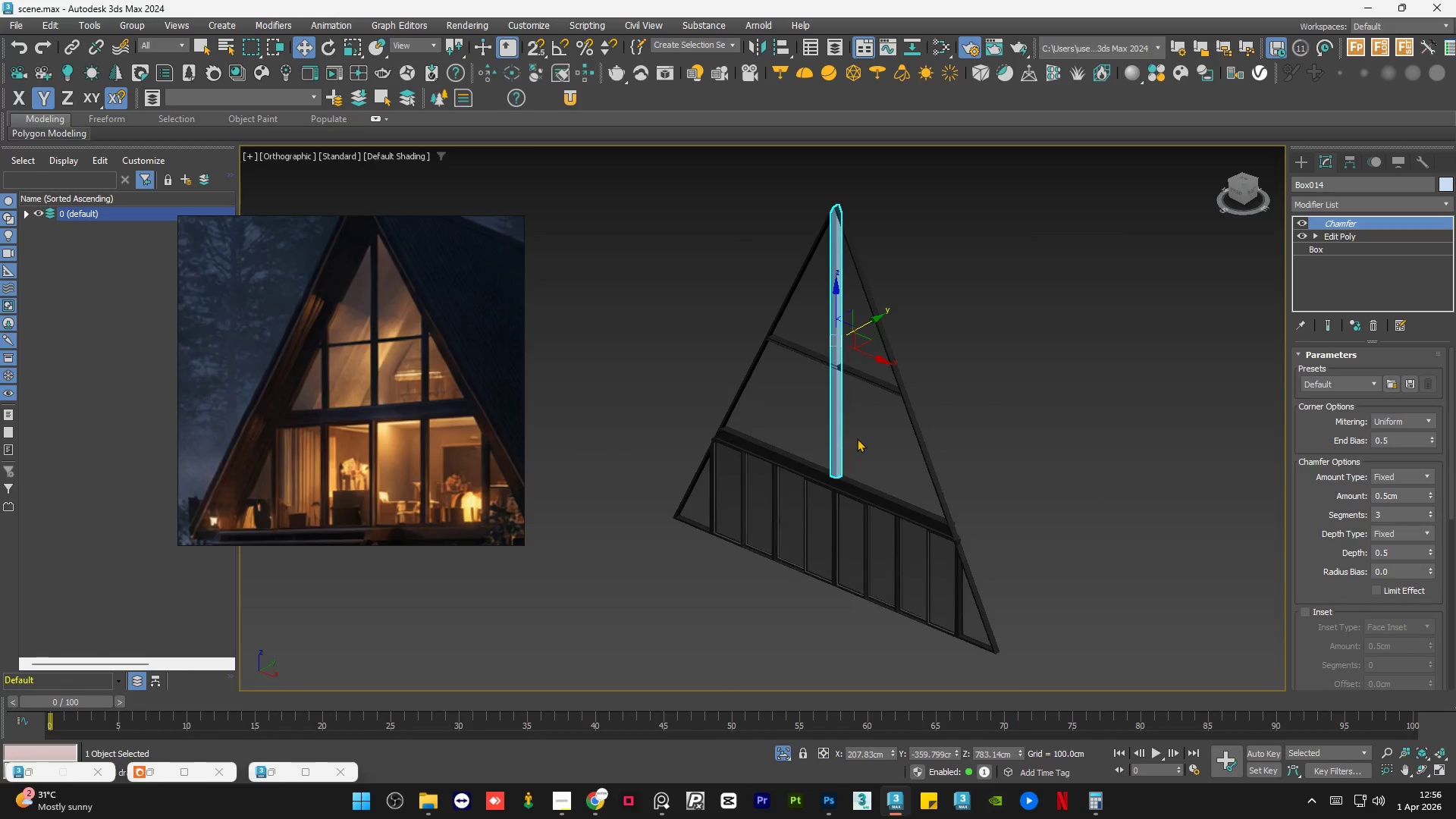 
key(Control+ControlLeft)
 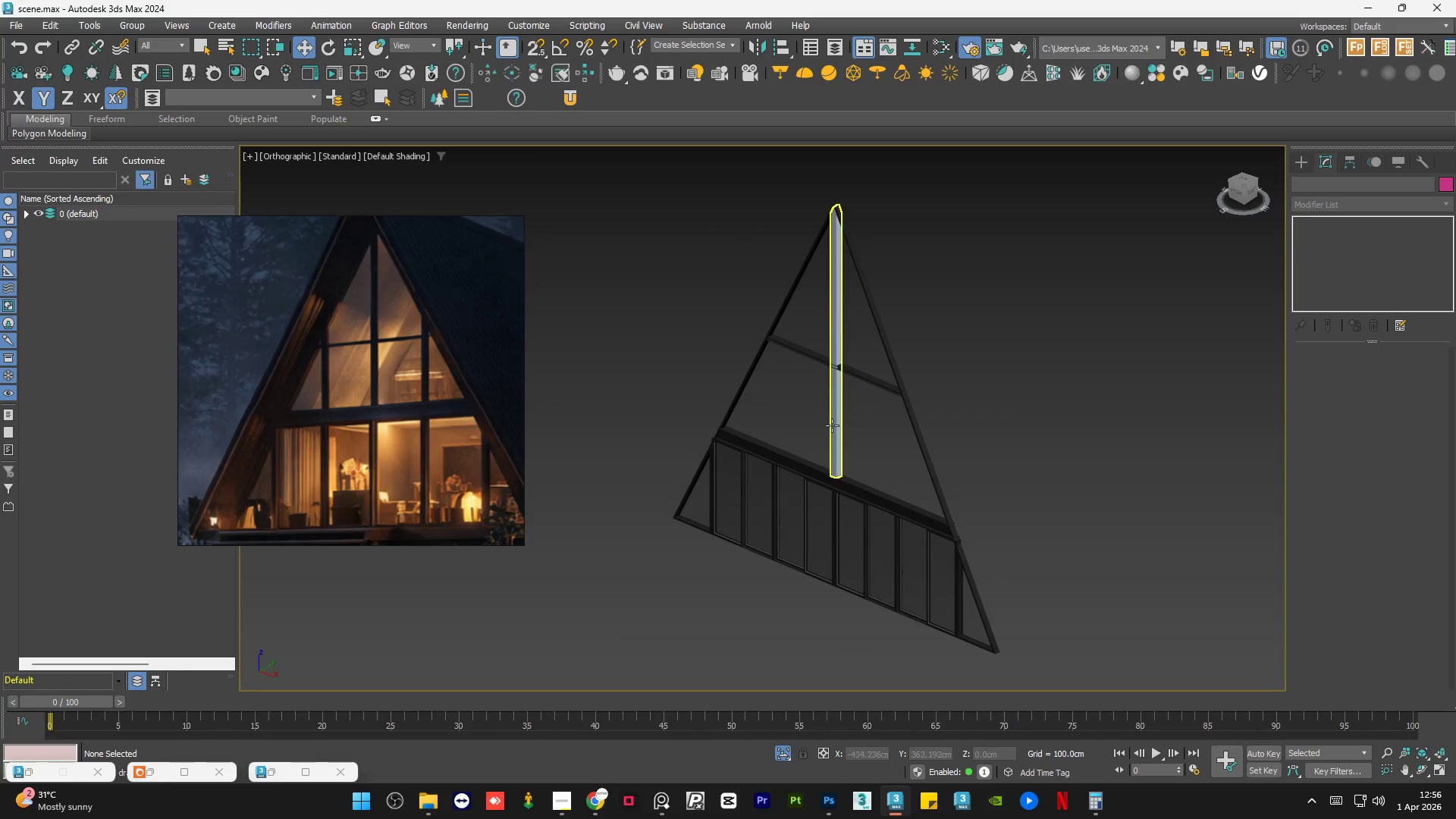 
left_click([832, 425])
 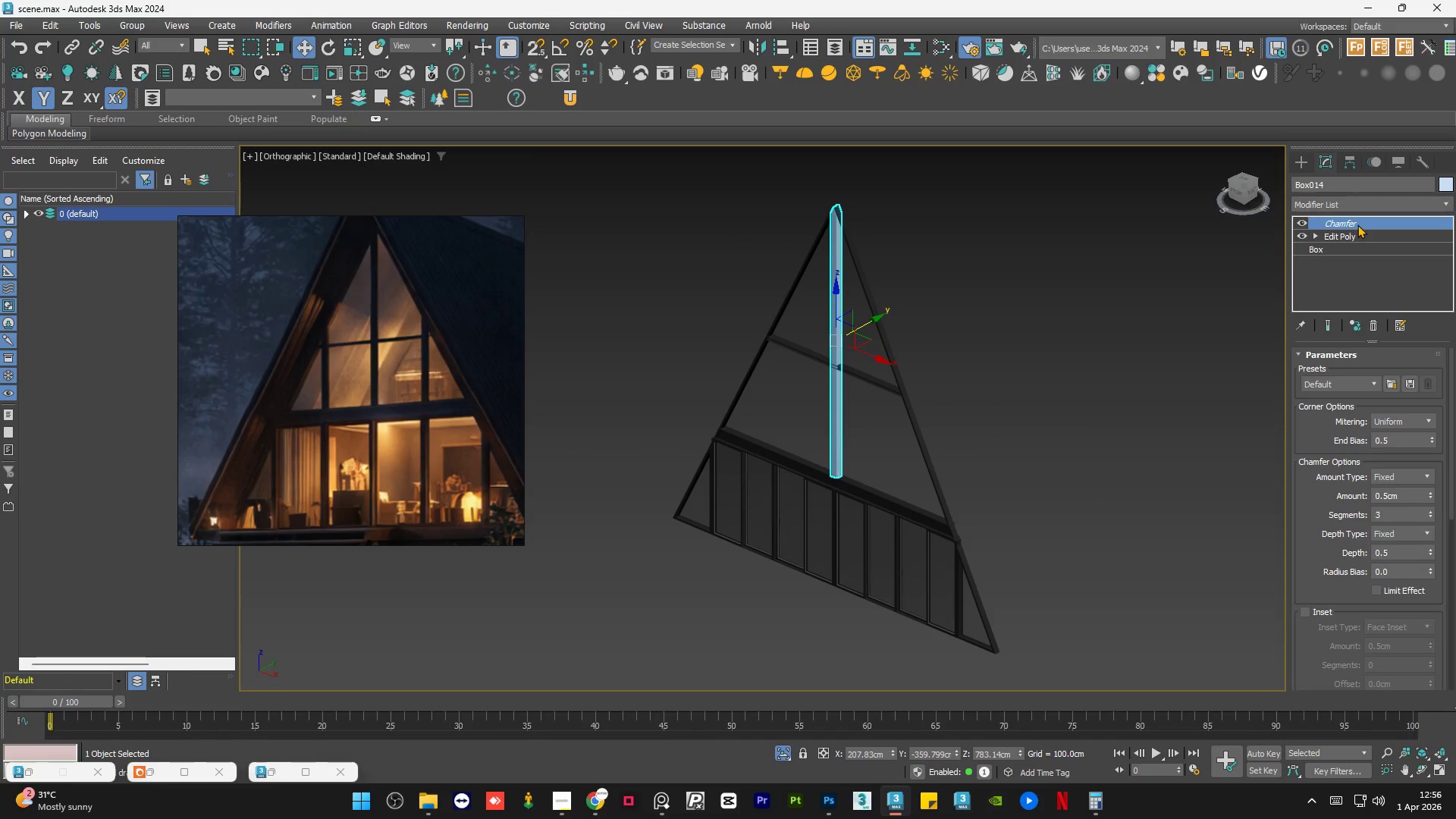 
right_click([1358, 224])
 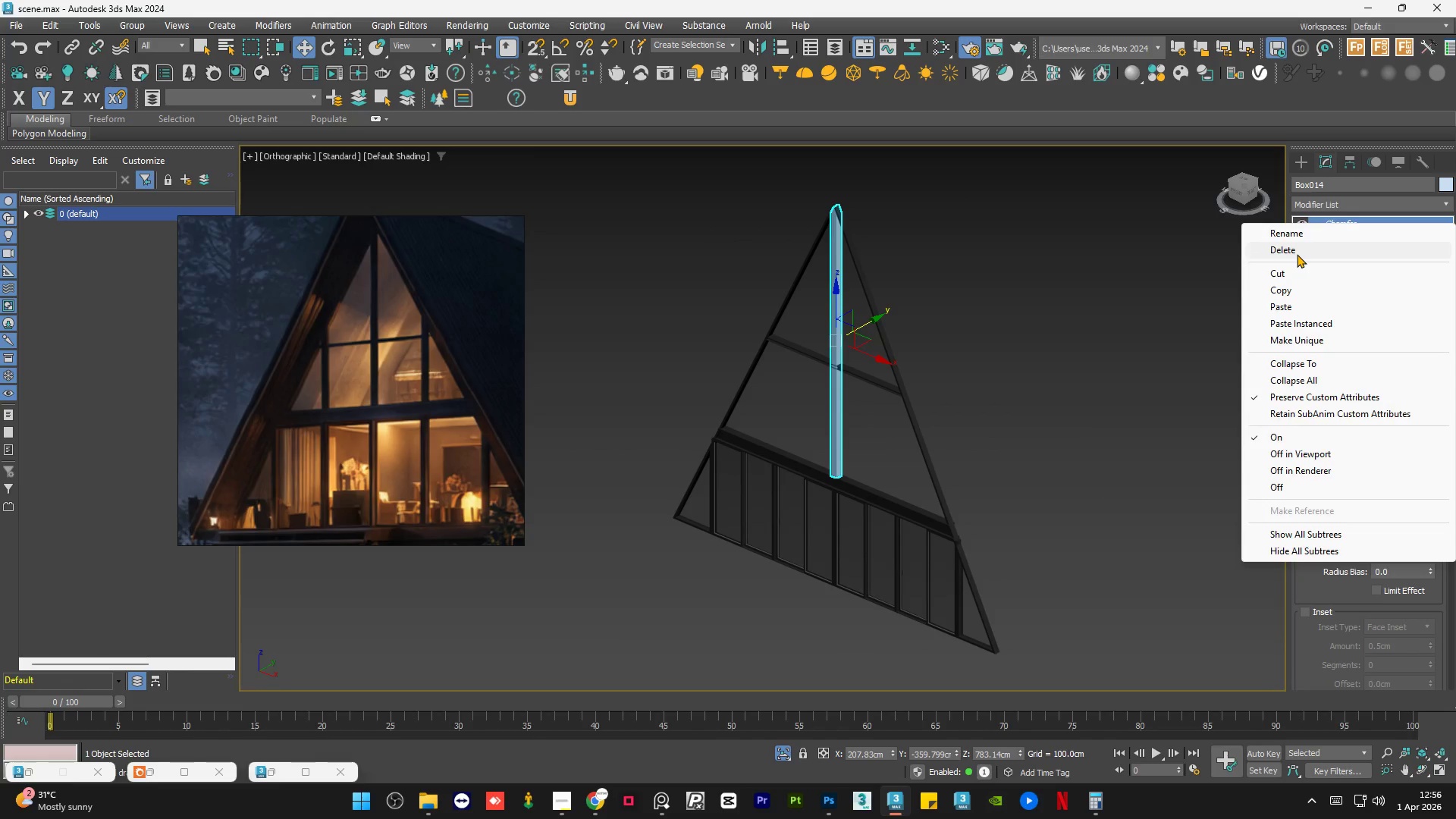 
left_click([1297, 254])
 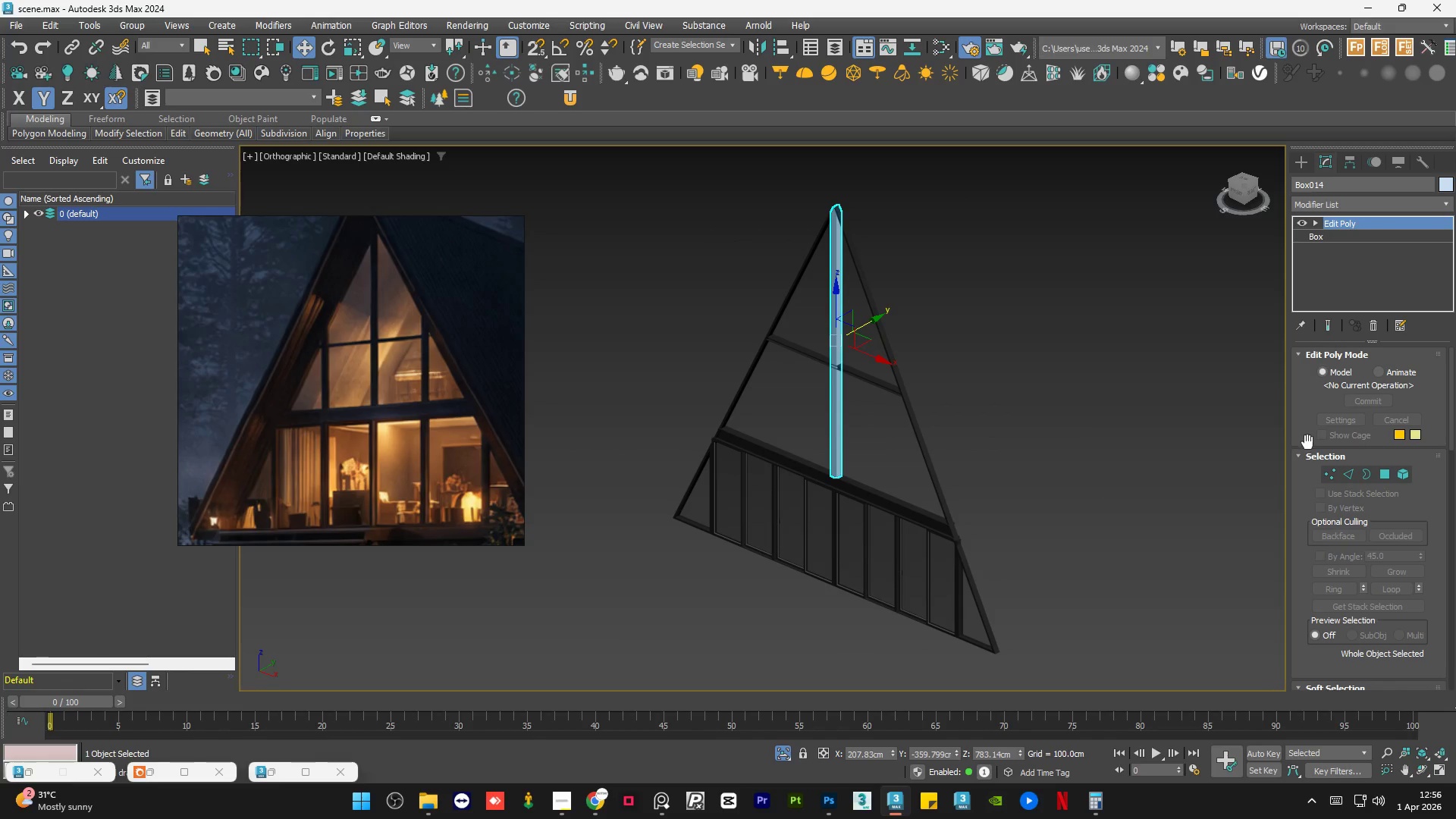 
left_click([1347, 475])
 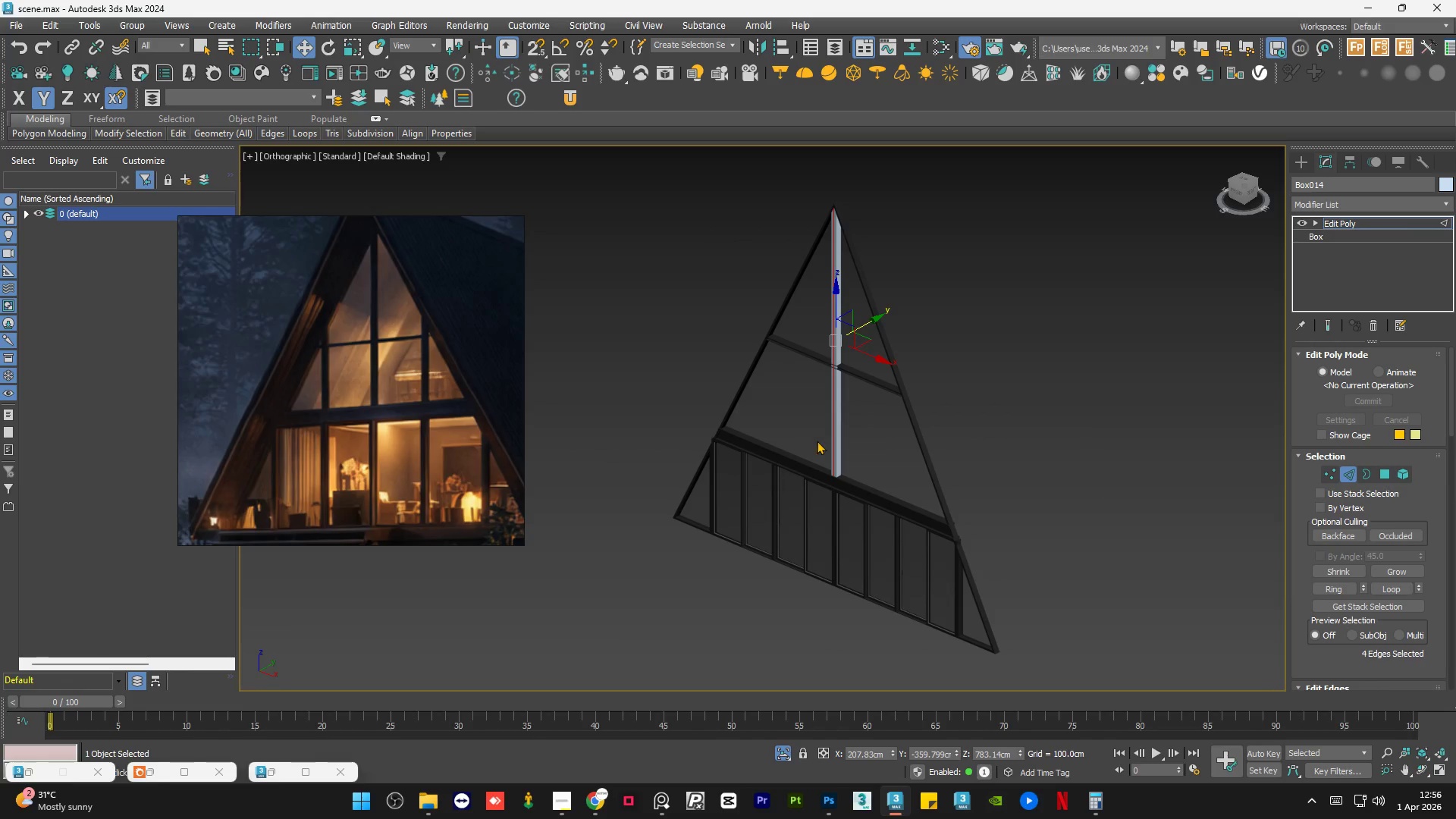 
scroll: coordinate [842, 482], scroll_direction: up, amount: 7.0
 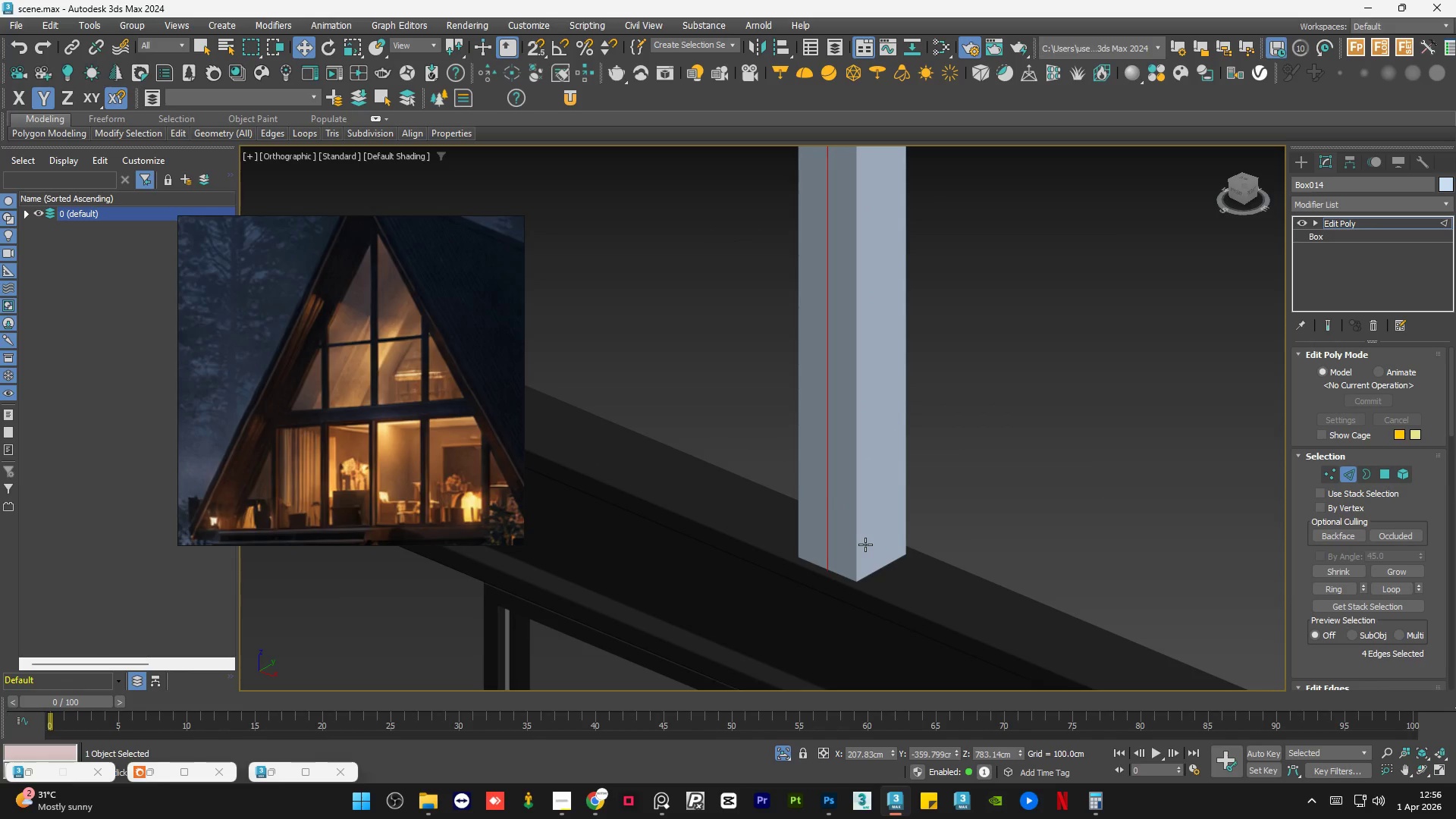 
key(F4)
 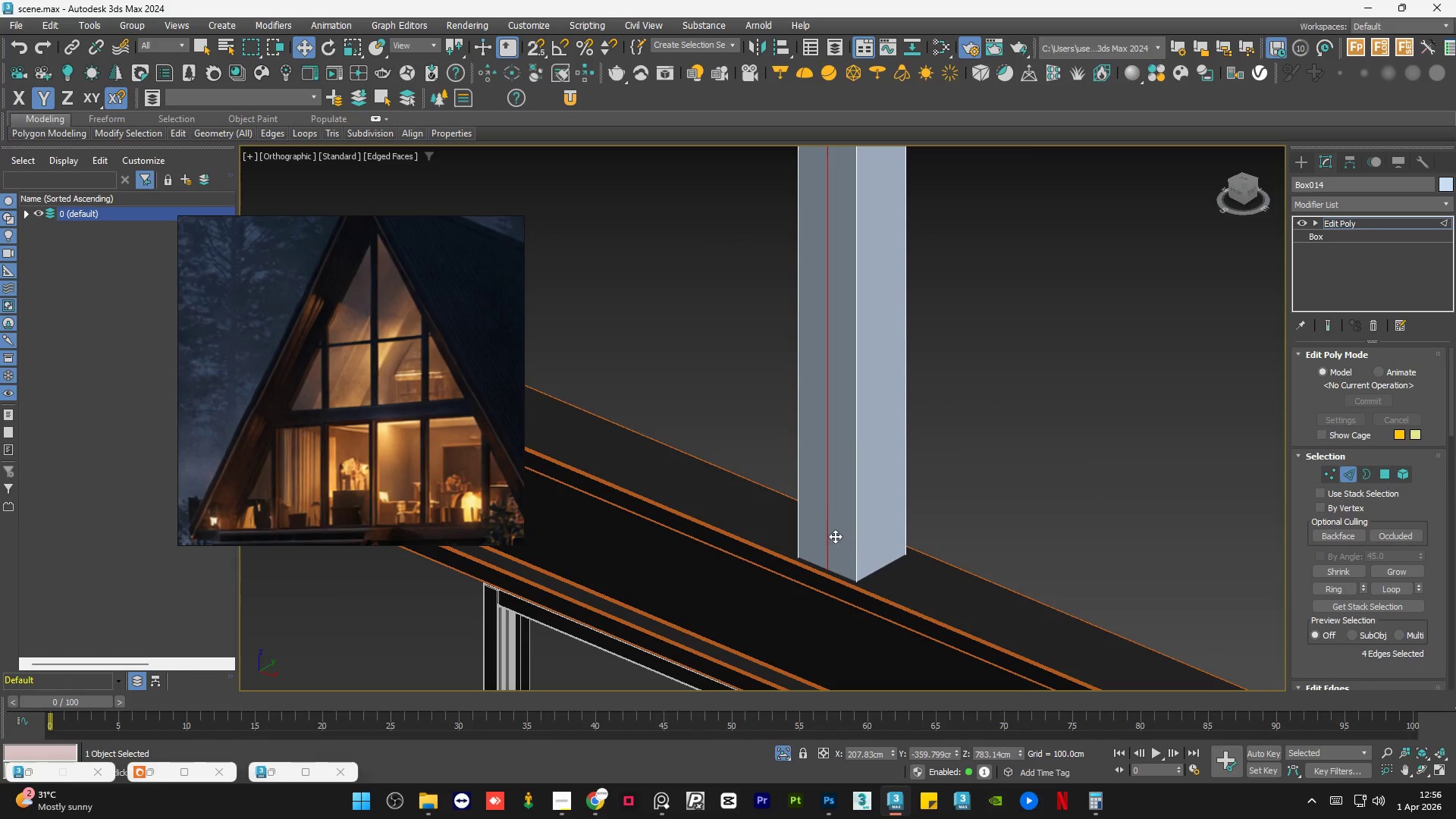 
hold_key(key=AltLeft, duration=0.61)
 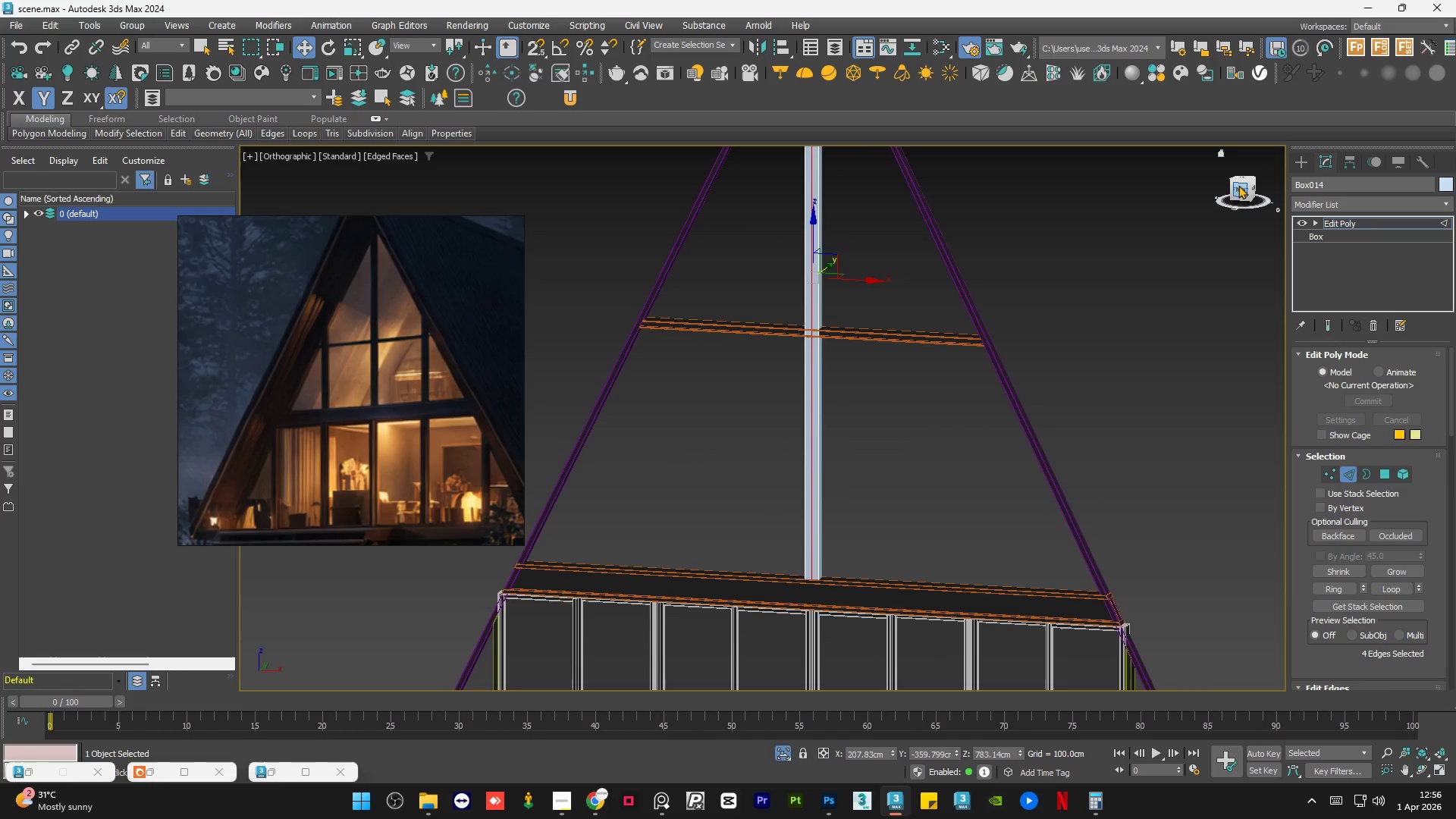 
scroll: coordinate [797, 548], scroll_direction: down, amount: 5.0
 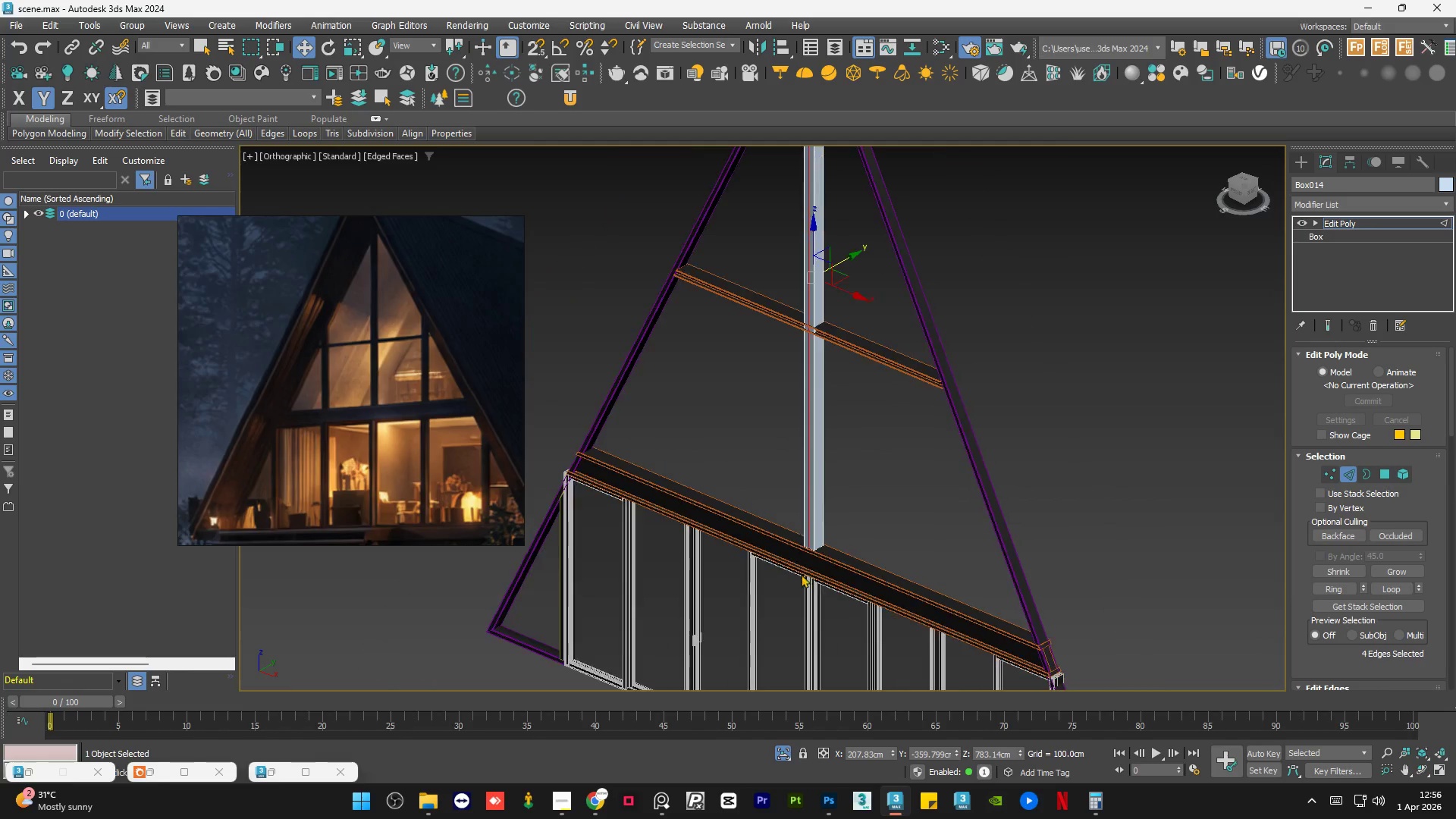 
left_click([1237, 185])
 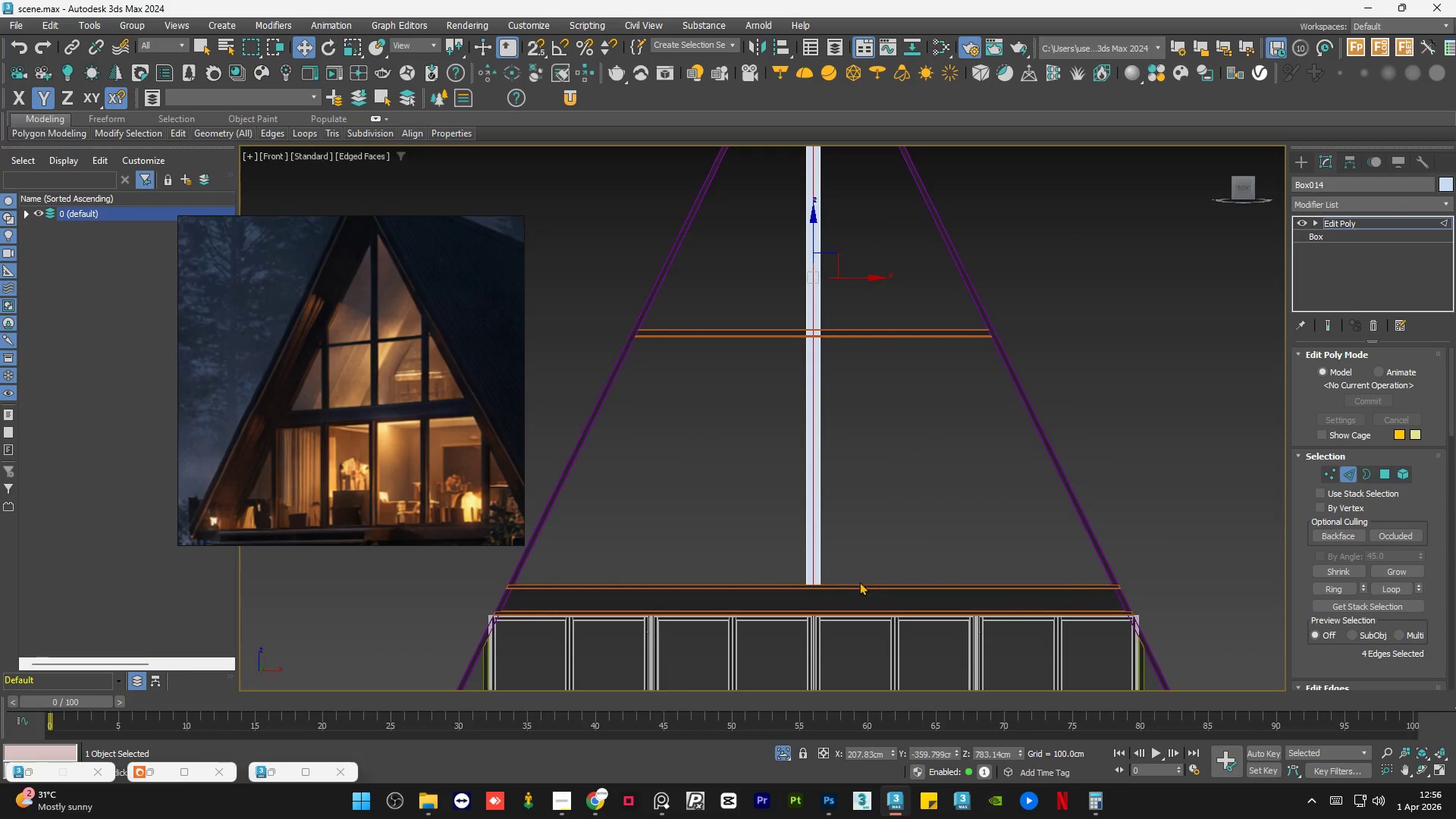 
scroll: coordinate [835, 639], scroll_direction: up, amount: 6.0
 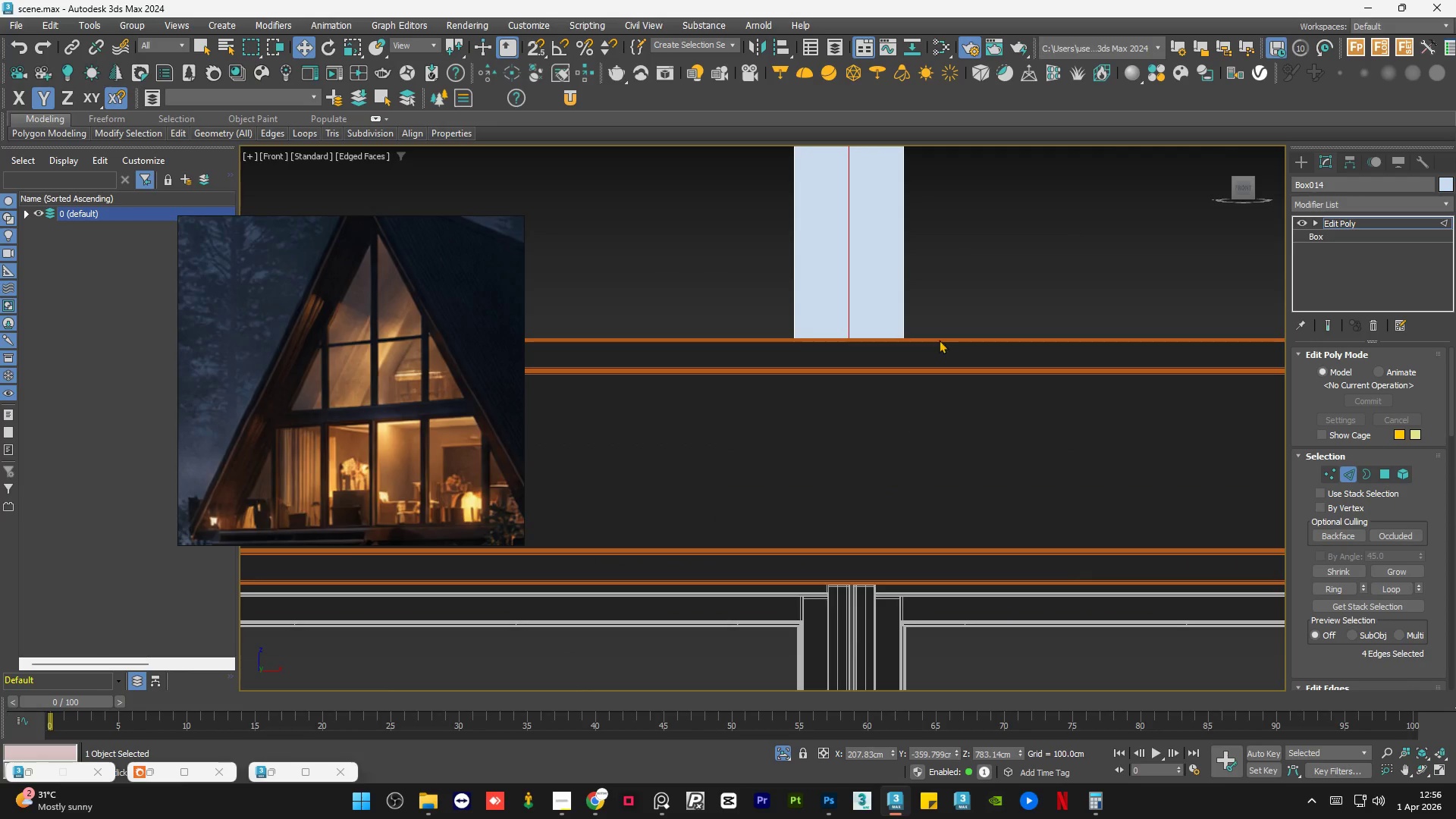 
left_click([953, 279])
 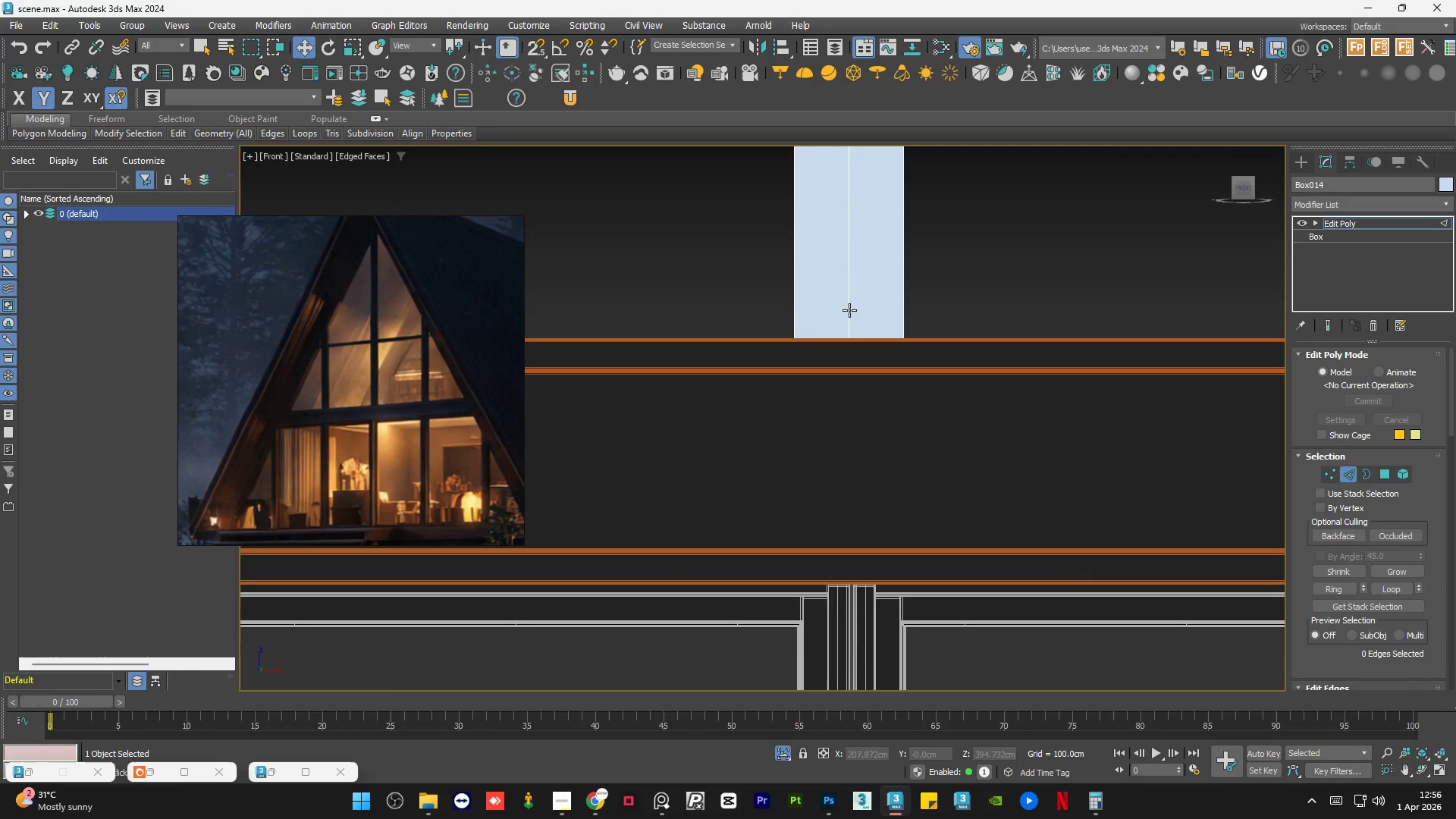 
left_click([849, 310])
 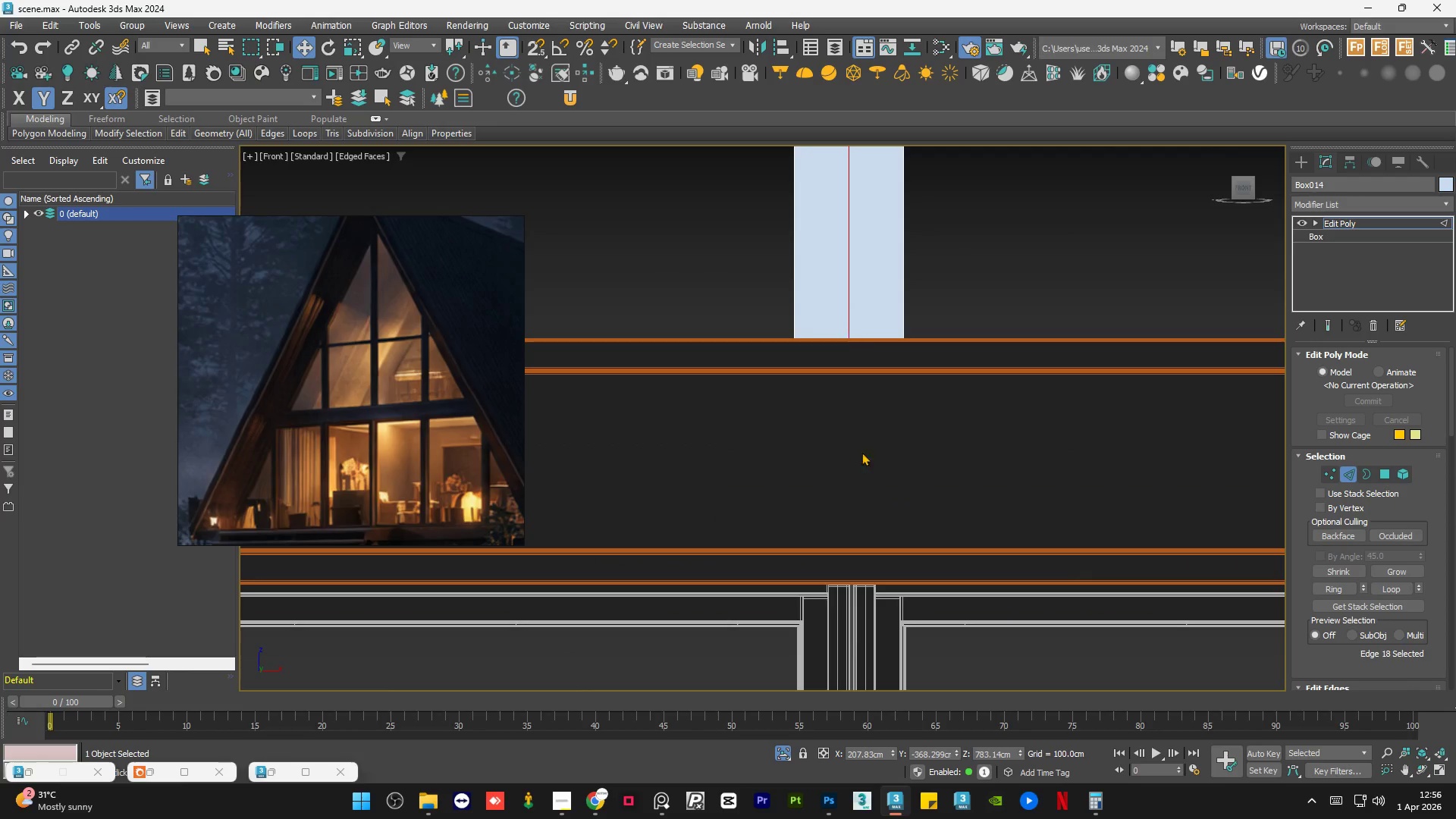 
hold_key(key=AltLeft, duration=0.92)
 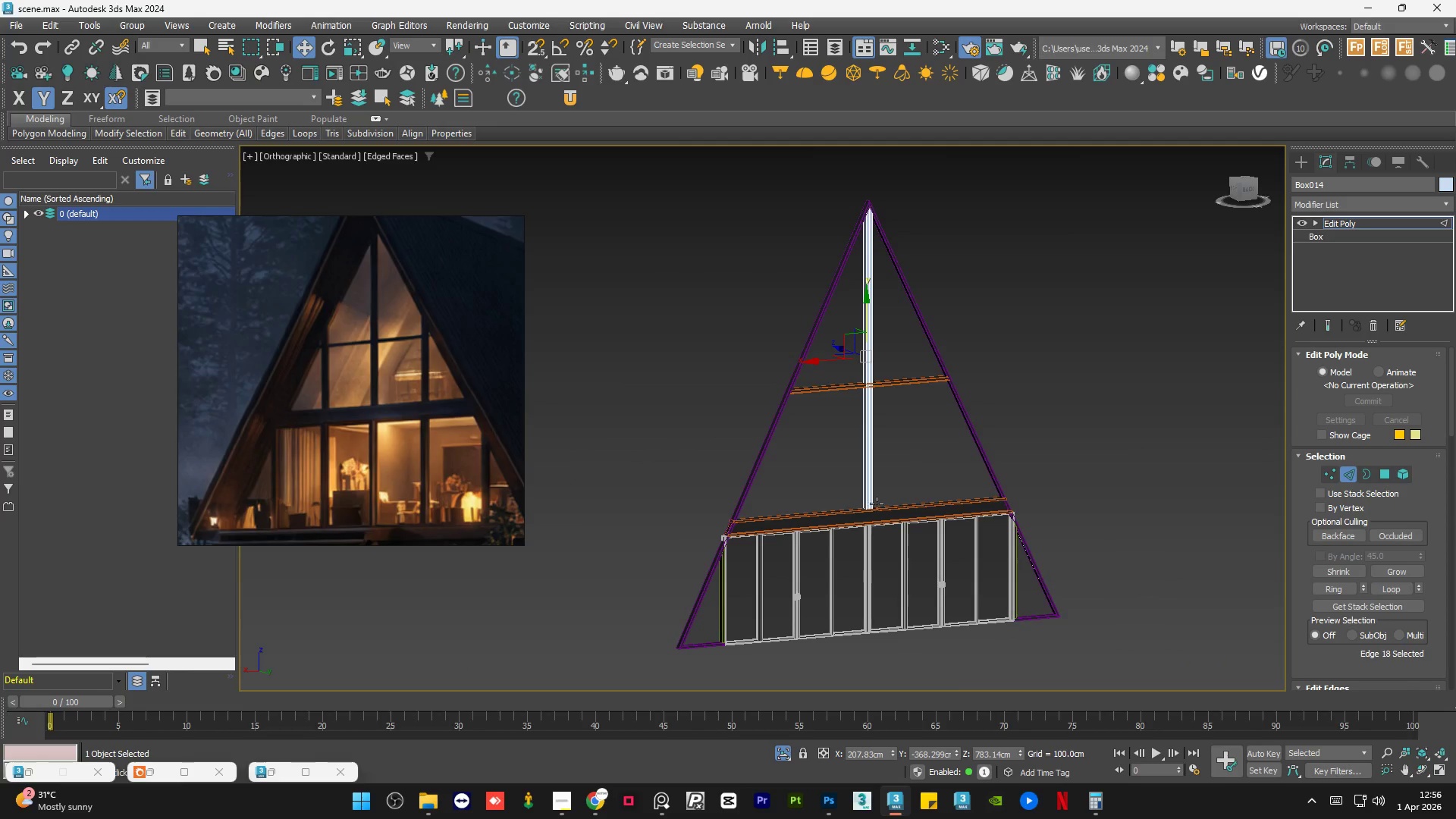 
scroll: coordinate [871, 526], scroll_direction: down, amount: 8.0
 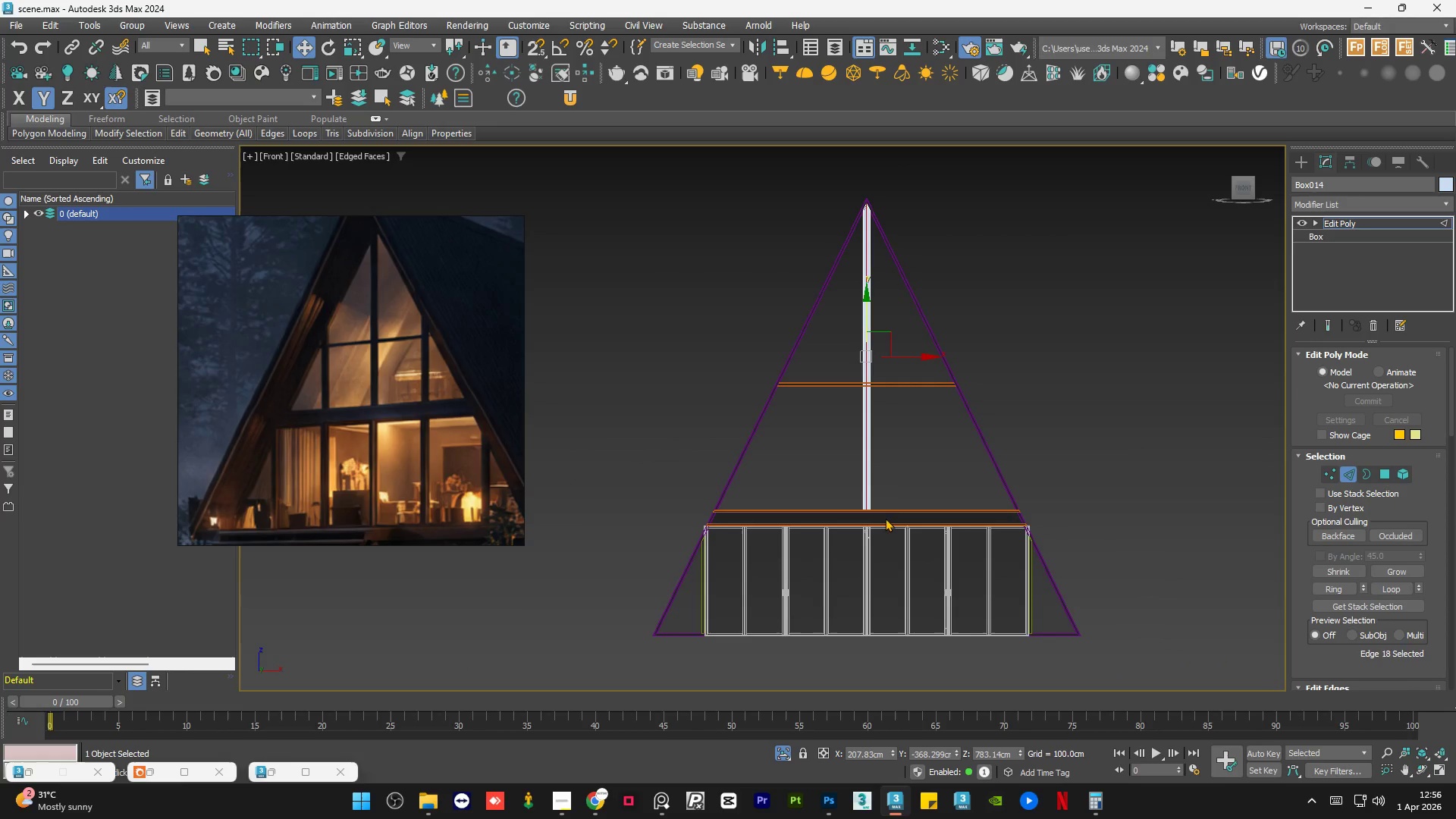 
hold_key(key=ControlLeft, duration=0.53)
left_click([883, 494])
 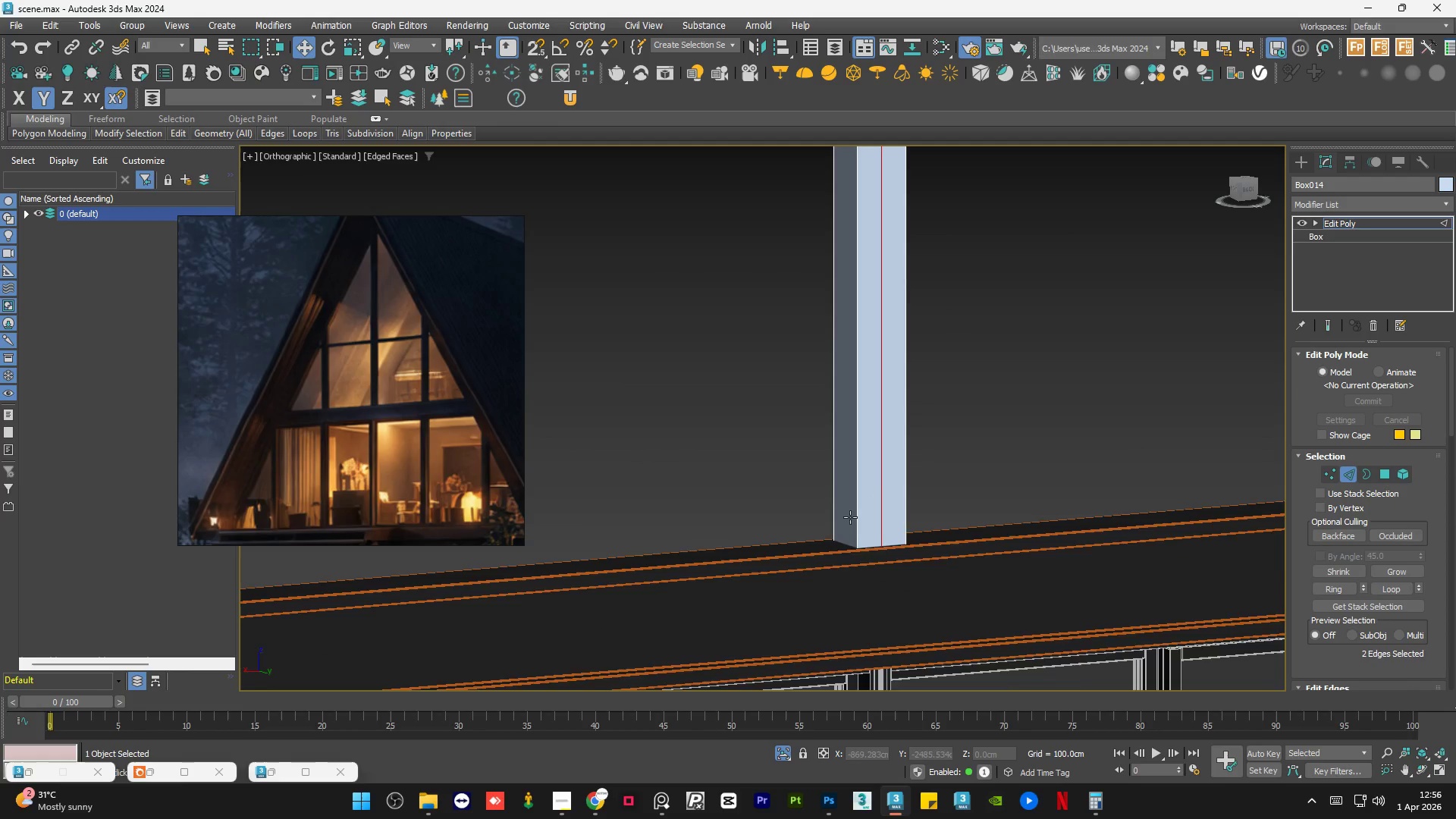 
scroll: coordinate [868, 504], scroll_direction: up, amount: 6.0
 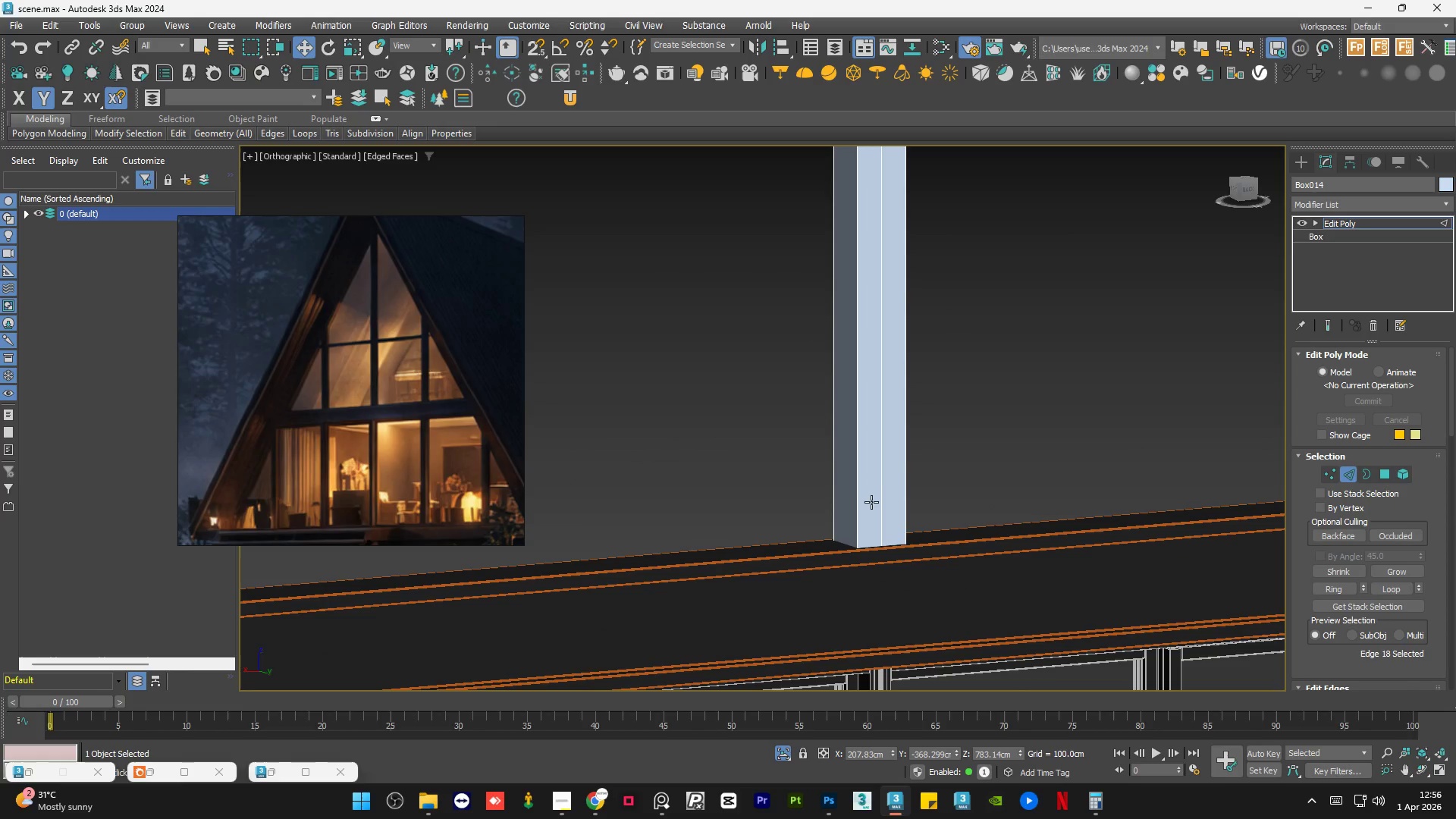 
hold_key(key=AltLeft, duration=0.84)
 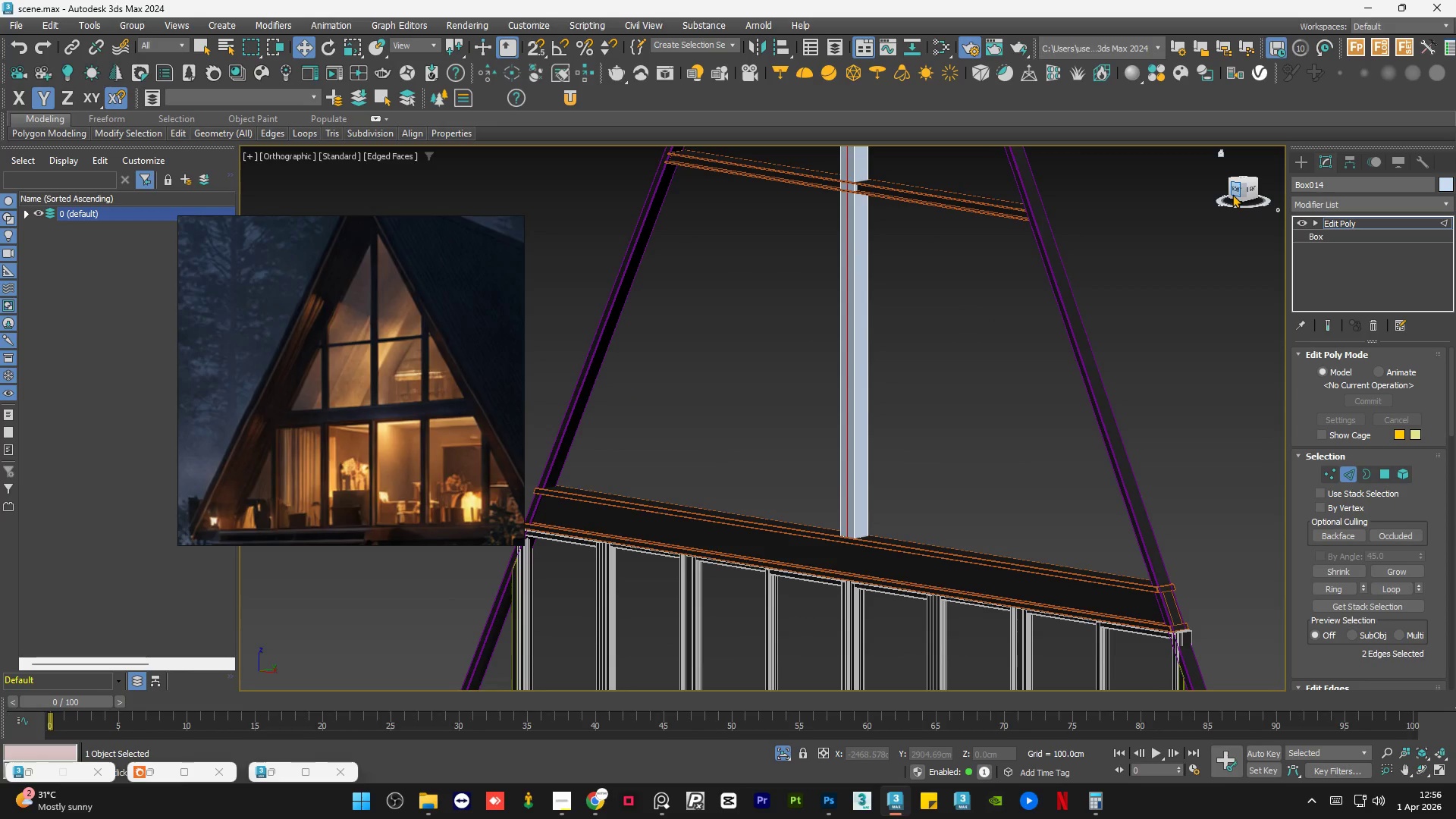 
scroll: coordinate [842, 540], scroll_direction: down, amount: 3.0
 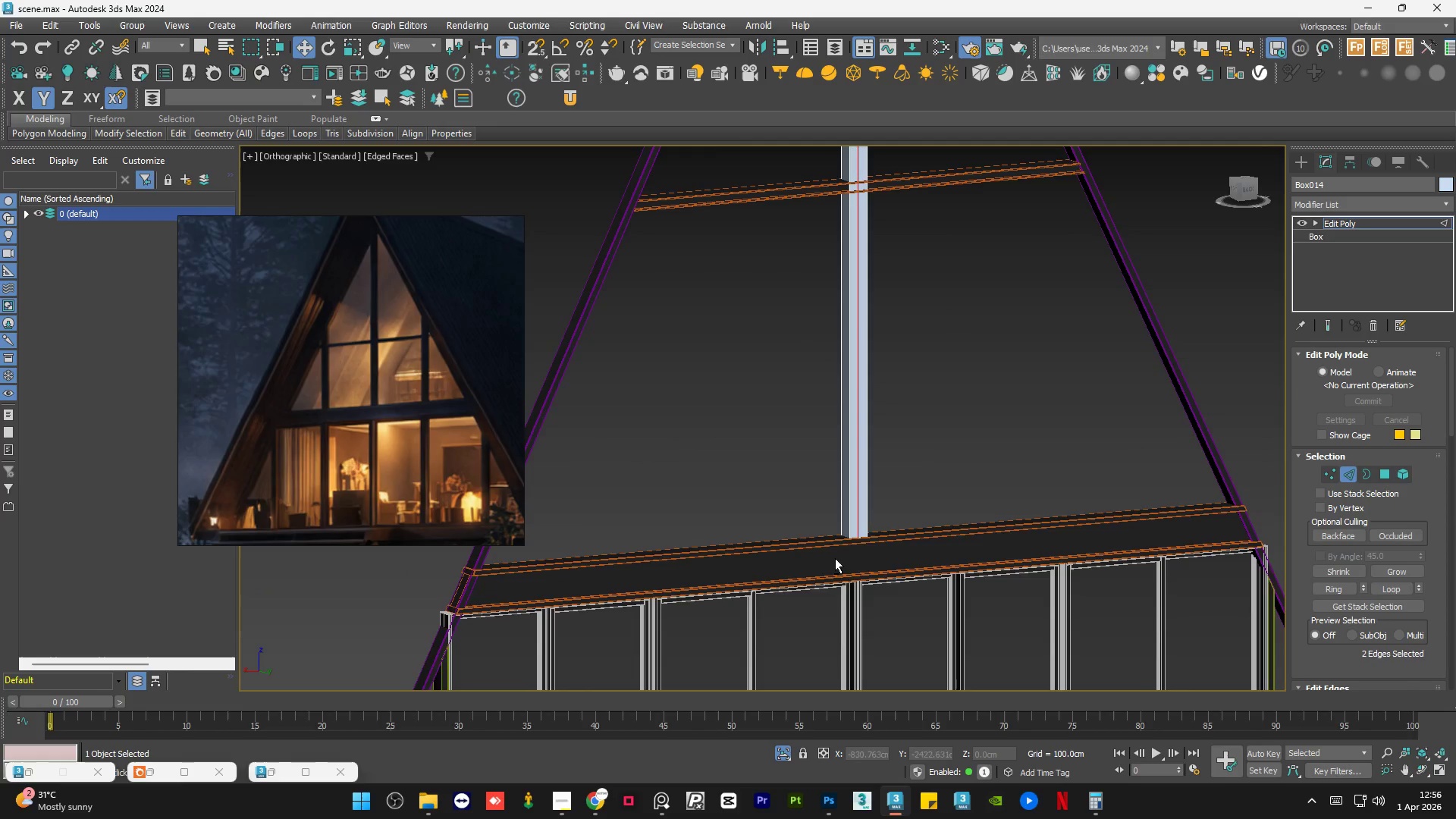 
left_click([1237, 187])
 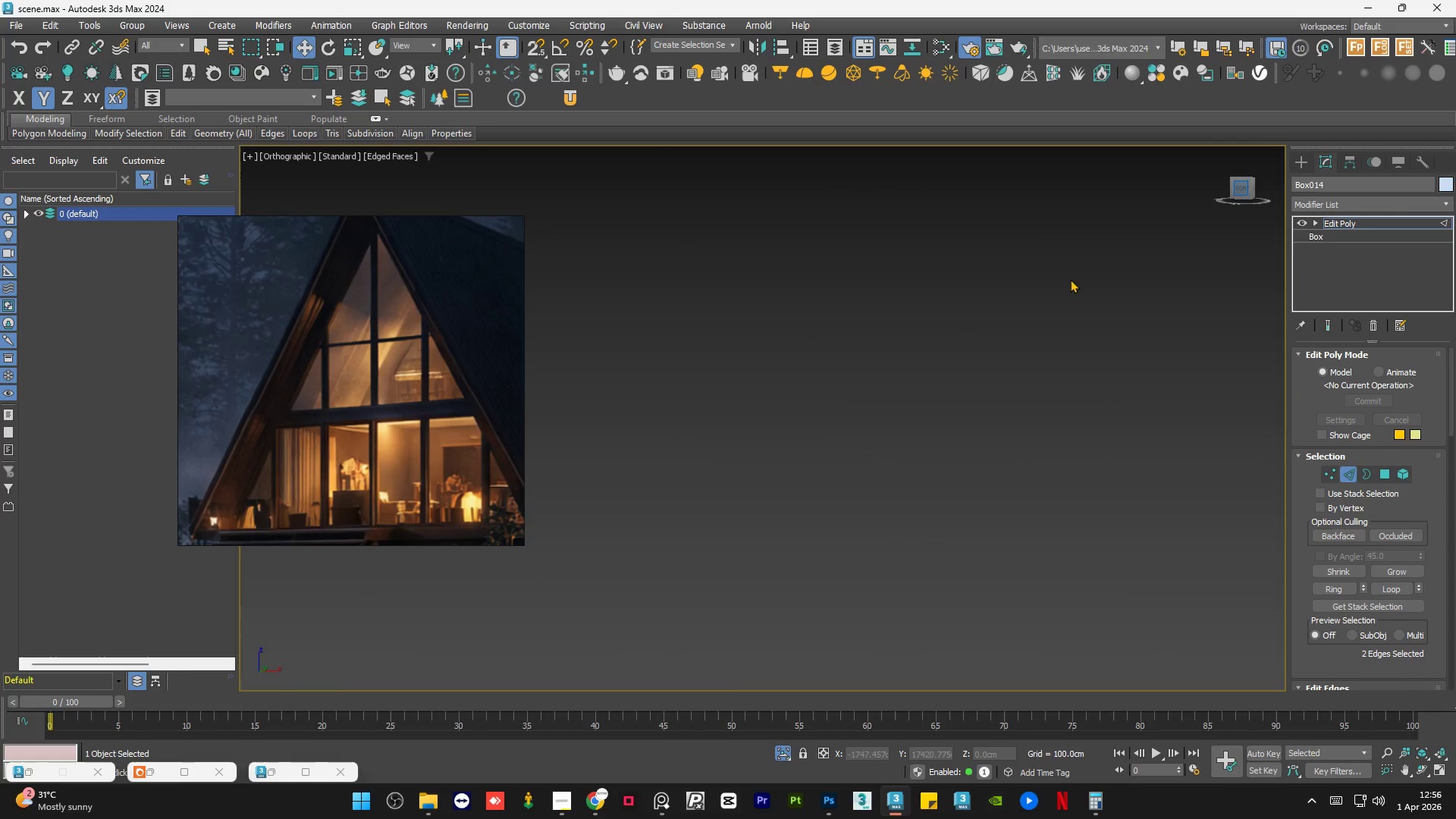 
scroll: coordinate [1141, 425], scroll_direction: down, amount: 9.0
 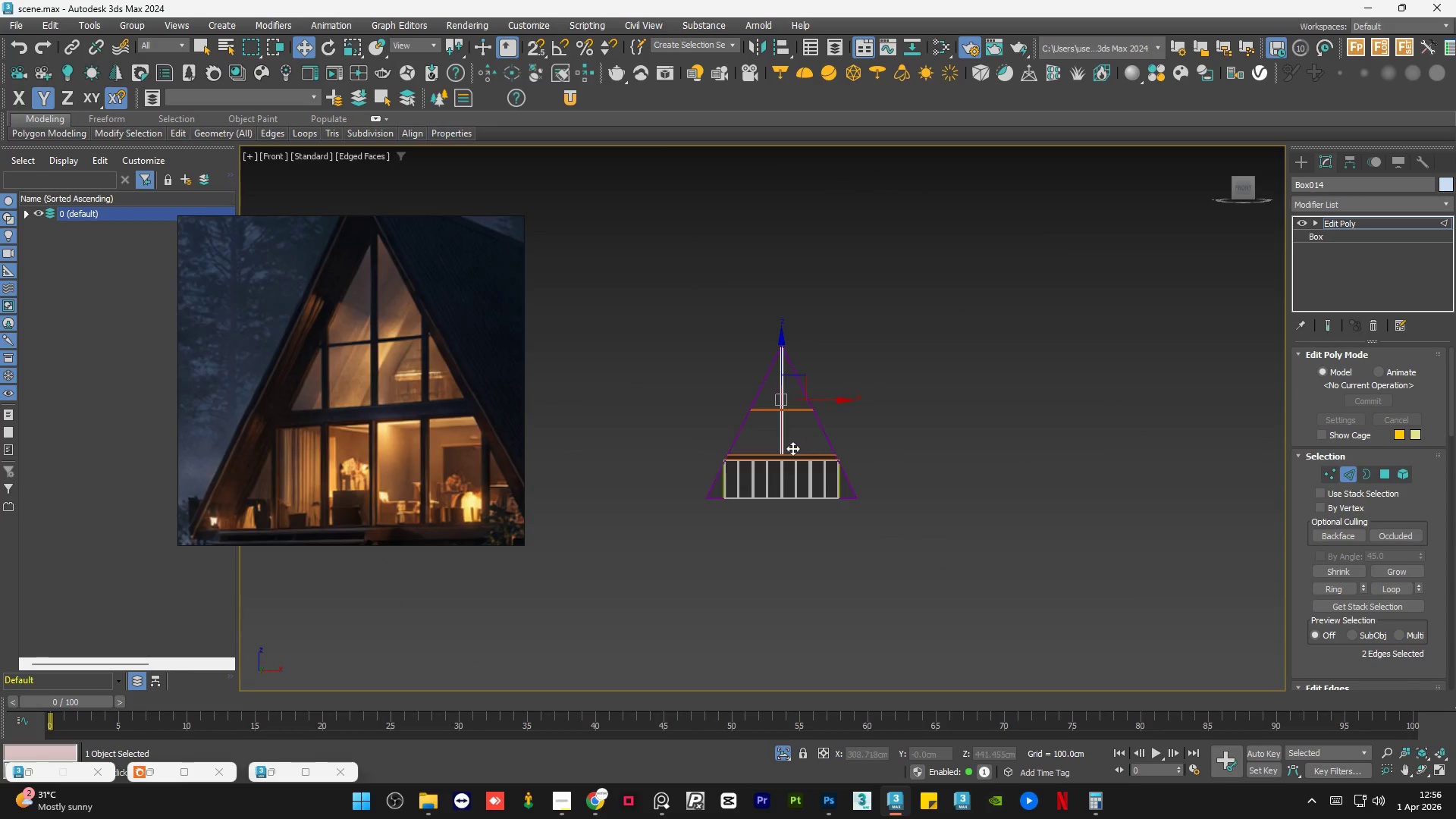 
scroll: coordinate [847, 526], scroll_direction: up, amount: 10.0
 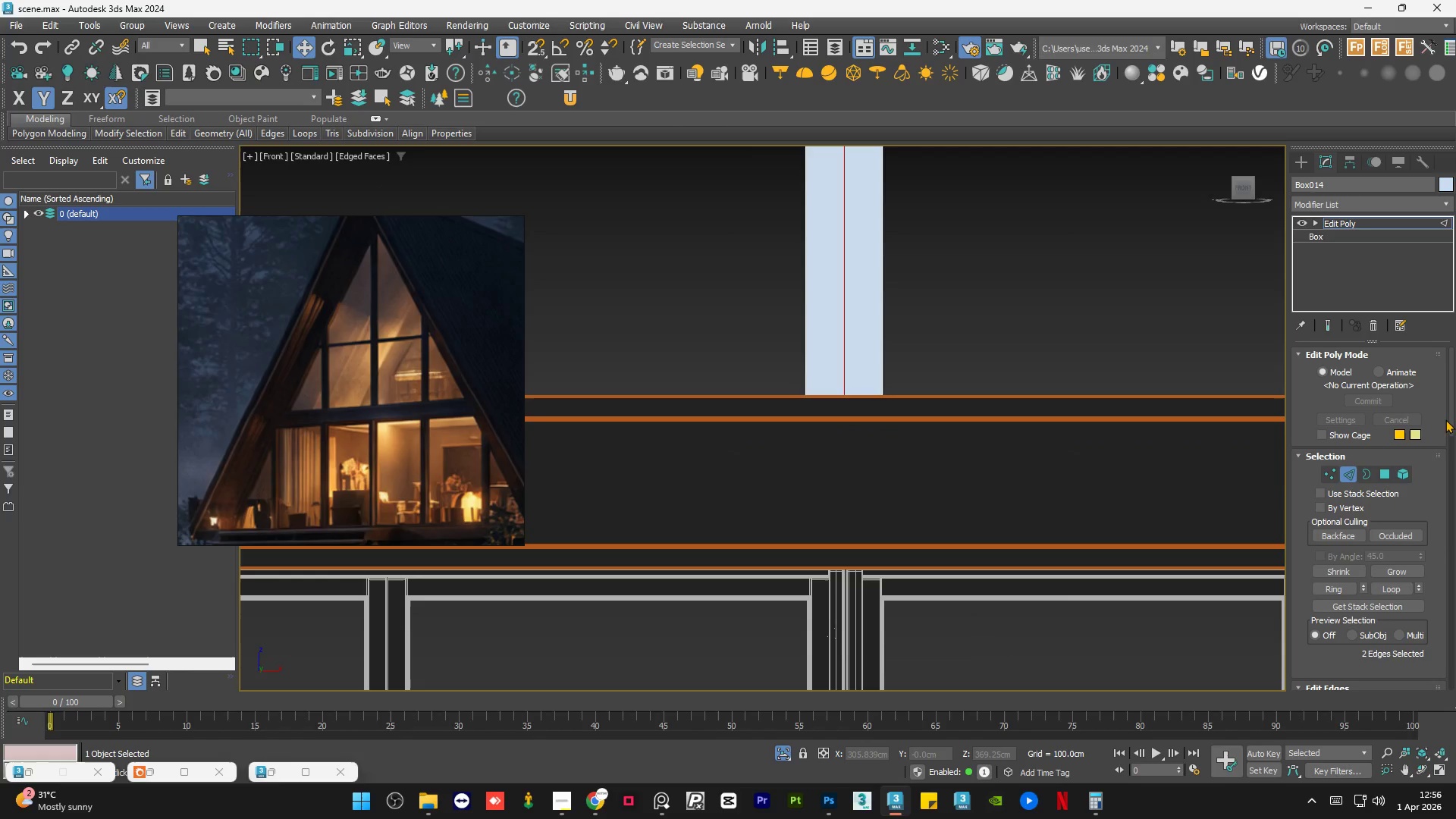 
left_click_drag(start_coordinate=[1449, 408], to_coordinate=[1451, 453])
 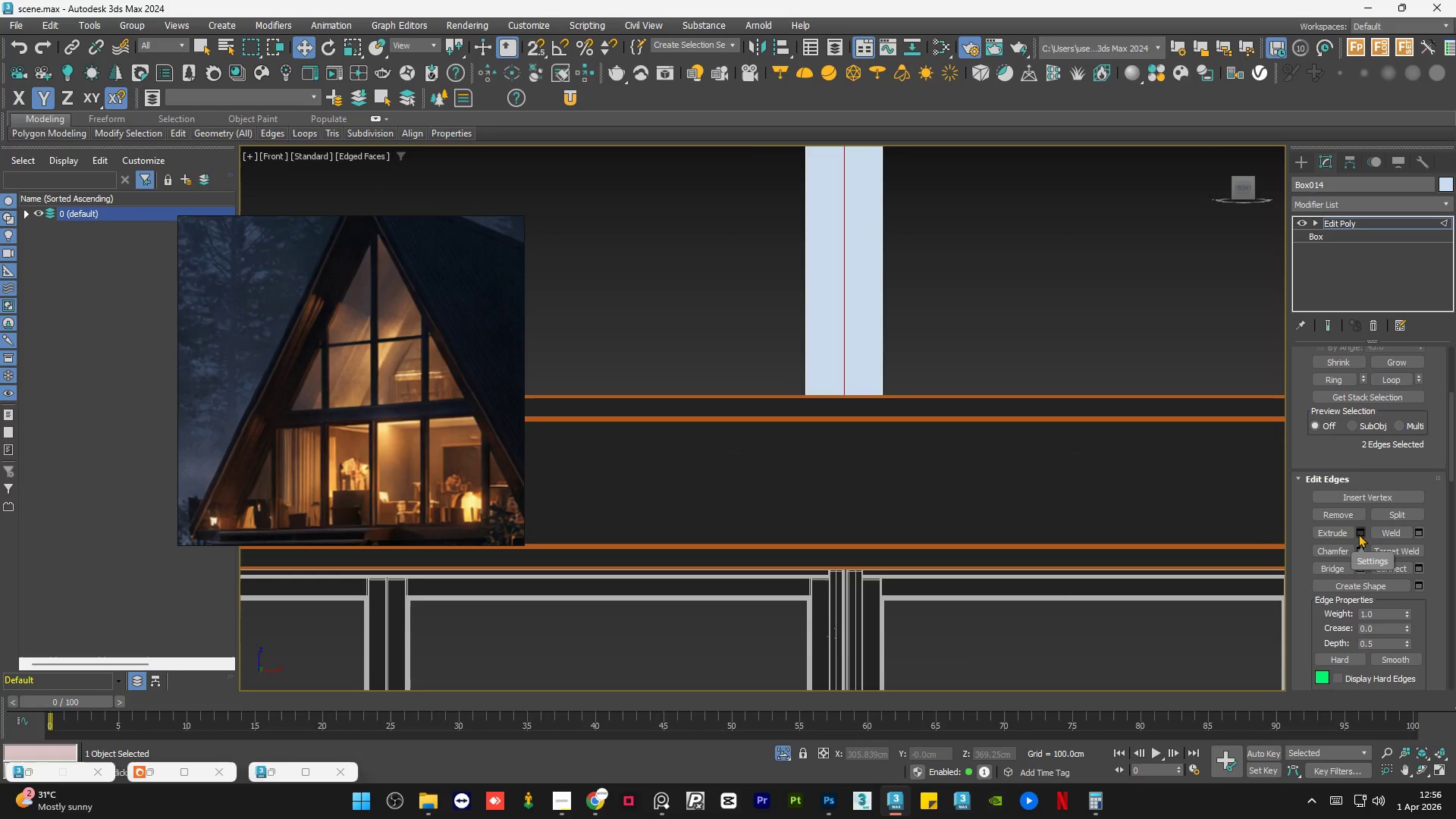 
left_click([1358, 533])
 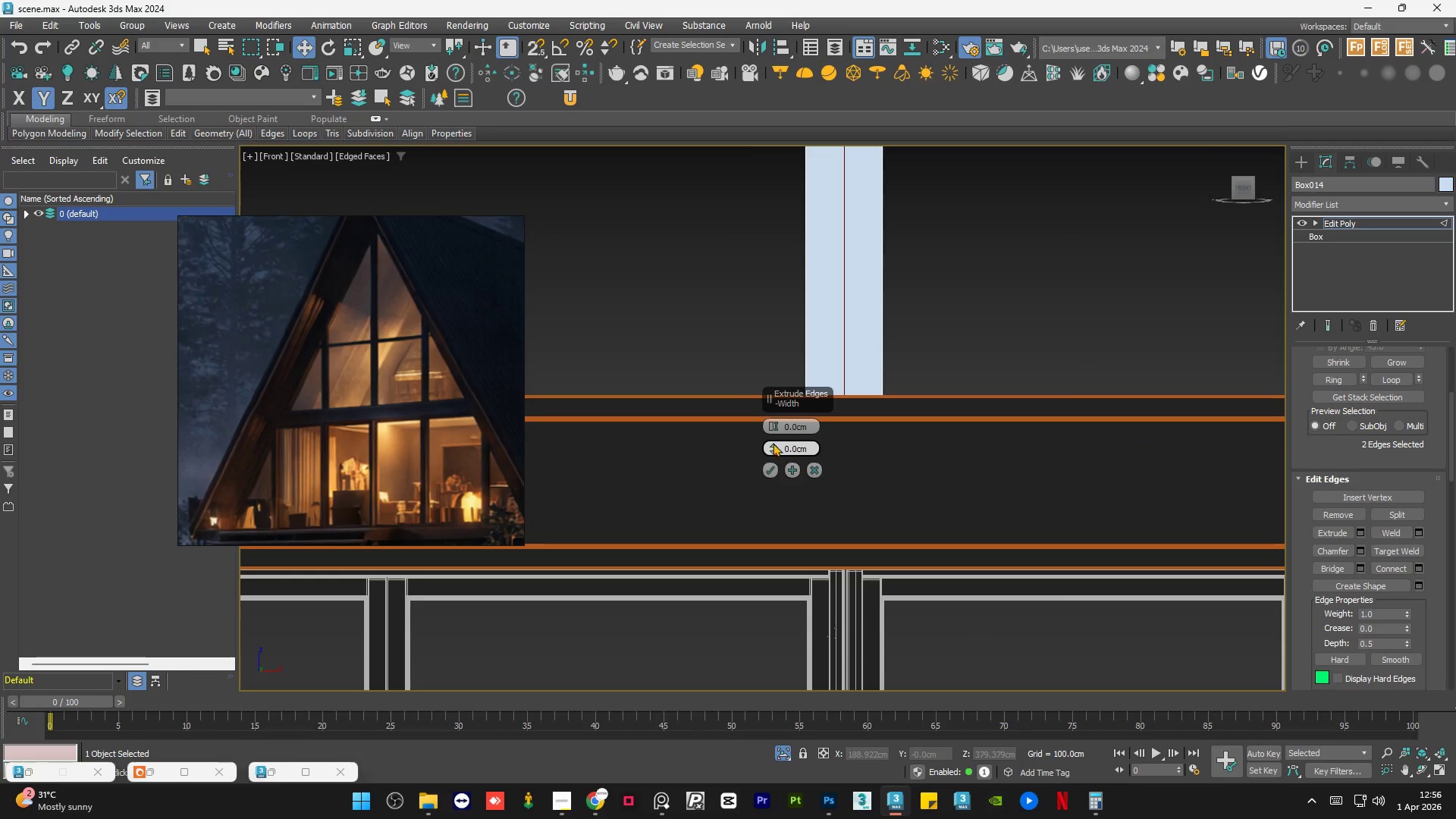 
left_click_drag(start_coordinate=[773, 443], to_coordinate=[777, 436])
 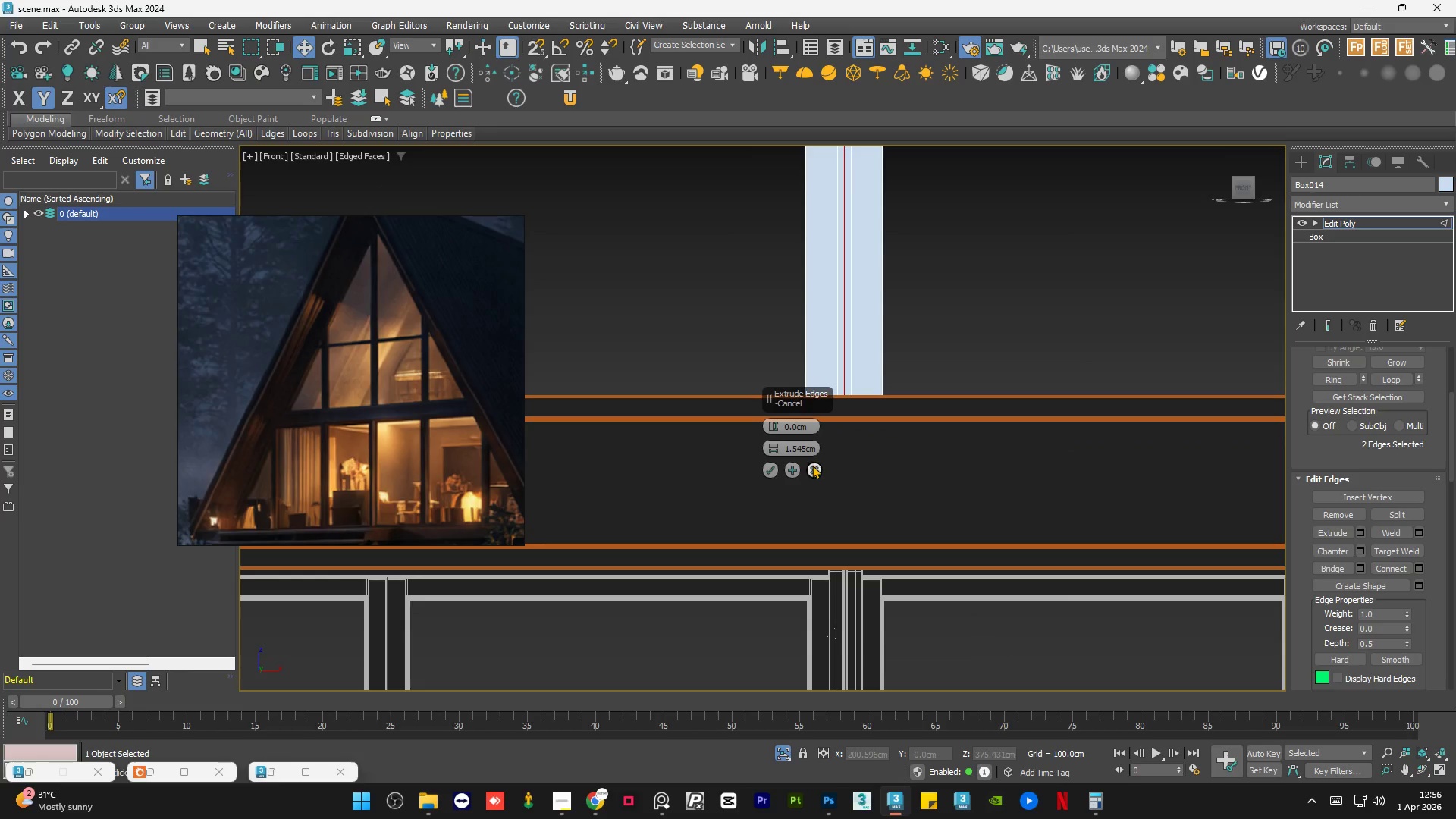 
left_click([814, 465])
 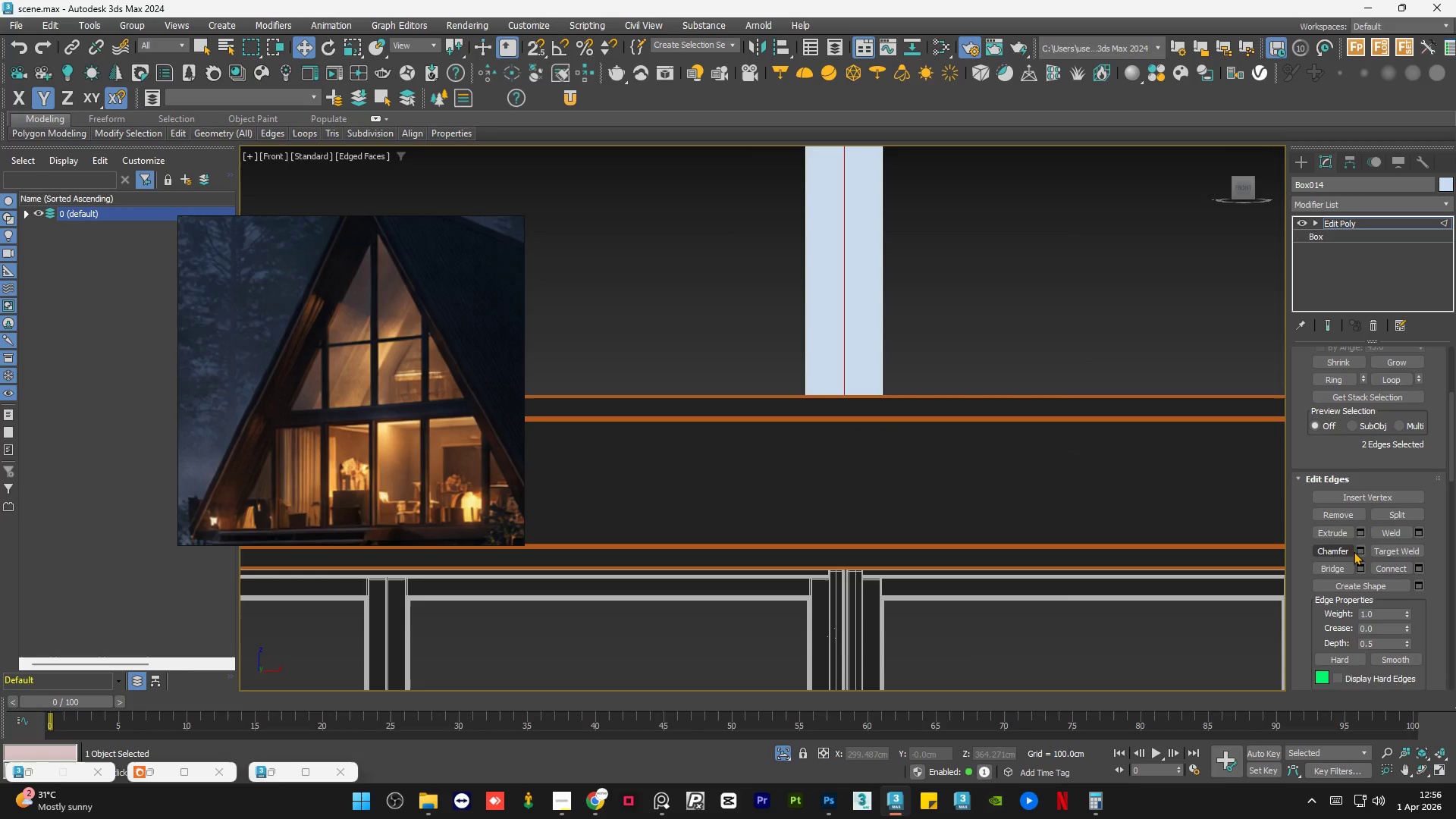 
left_click([1359, 551])
 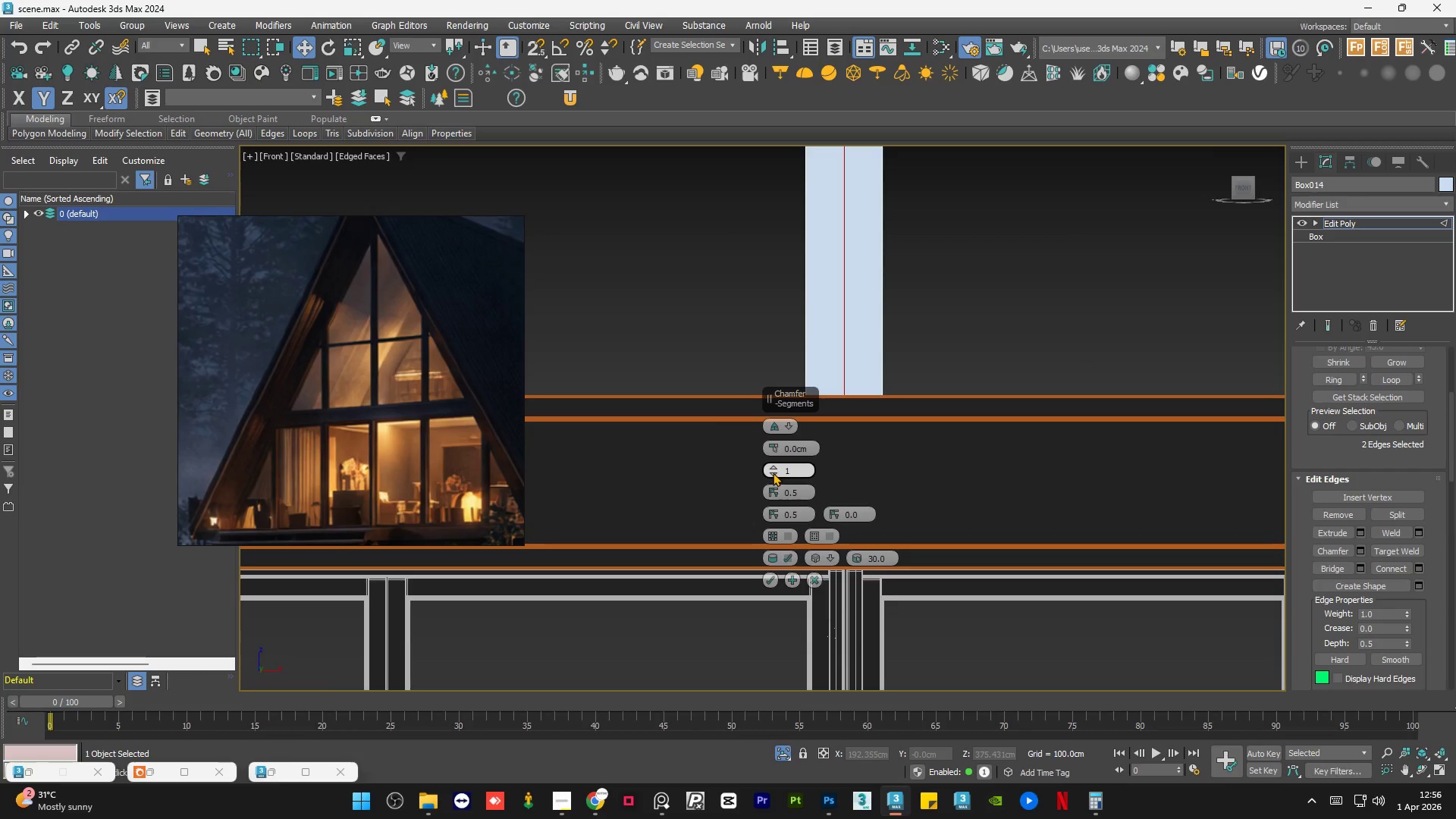 
left_click([772, 474])
 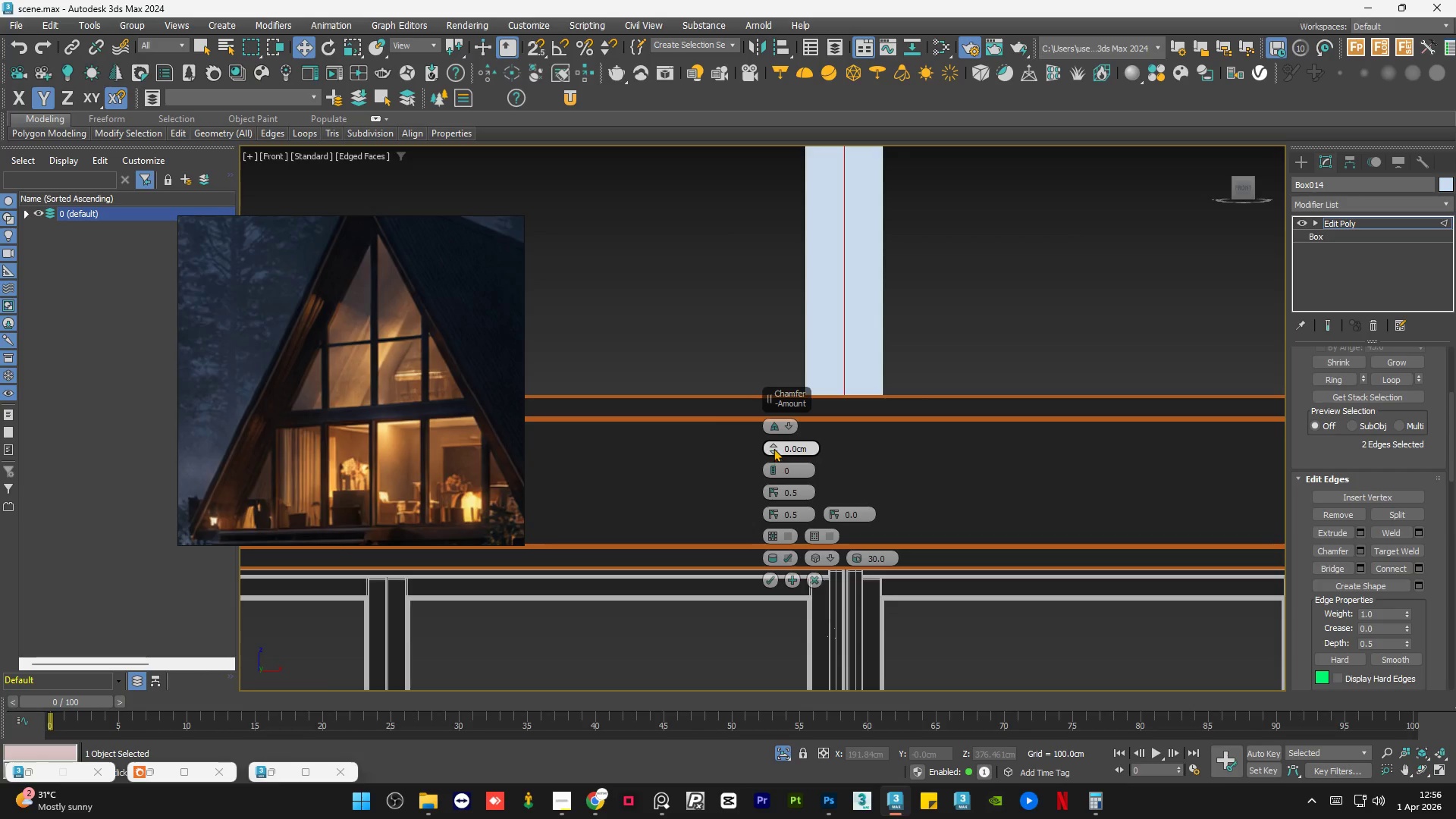 
left_click_drag(start_coordinate=[774, 446], to_coordinate=[774, 439])
 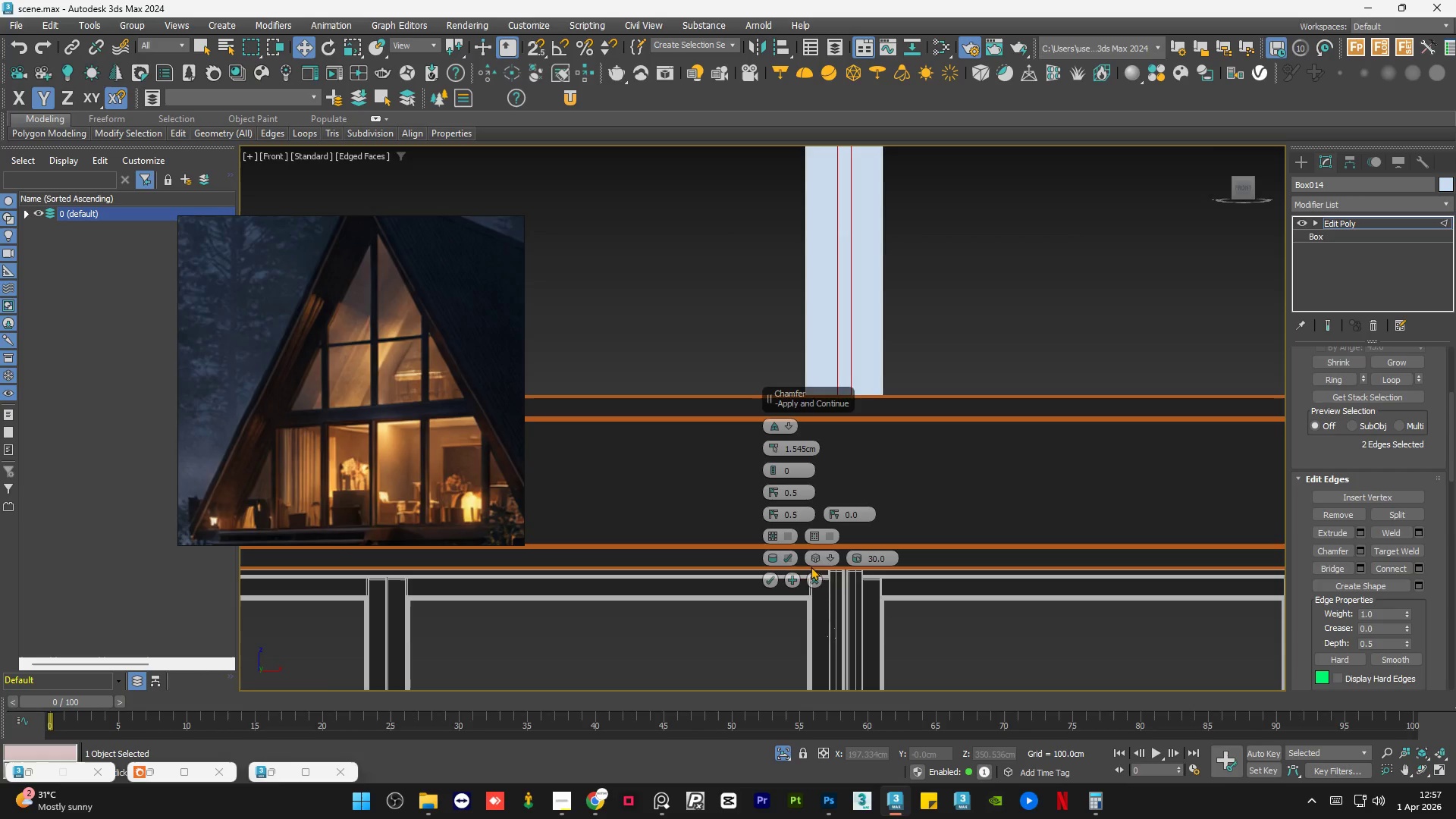 
left_click([830, 560])
 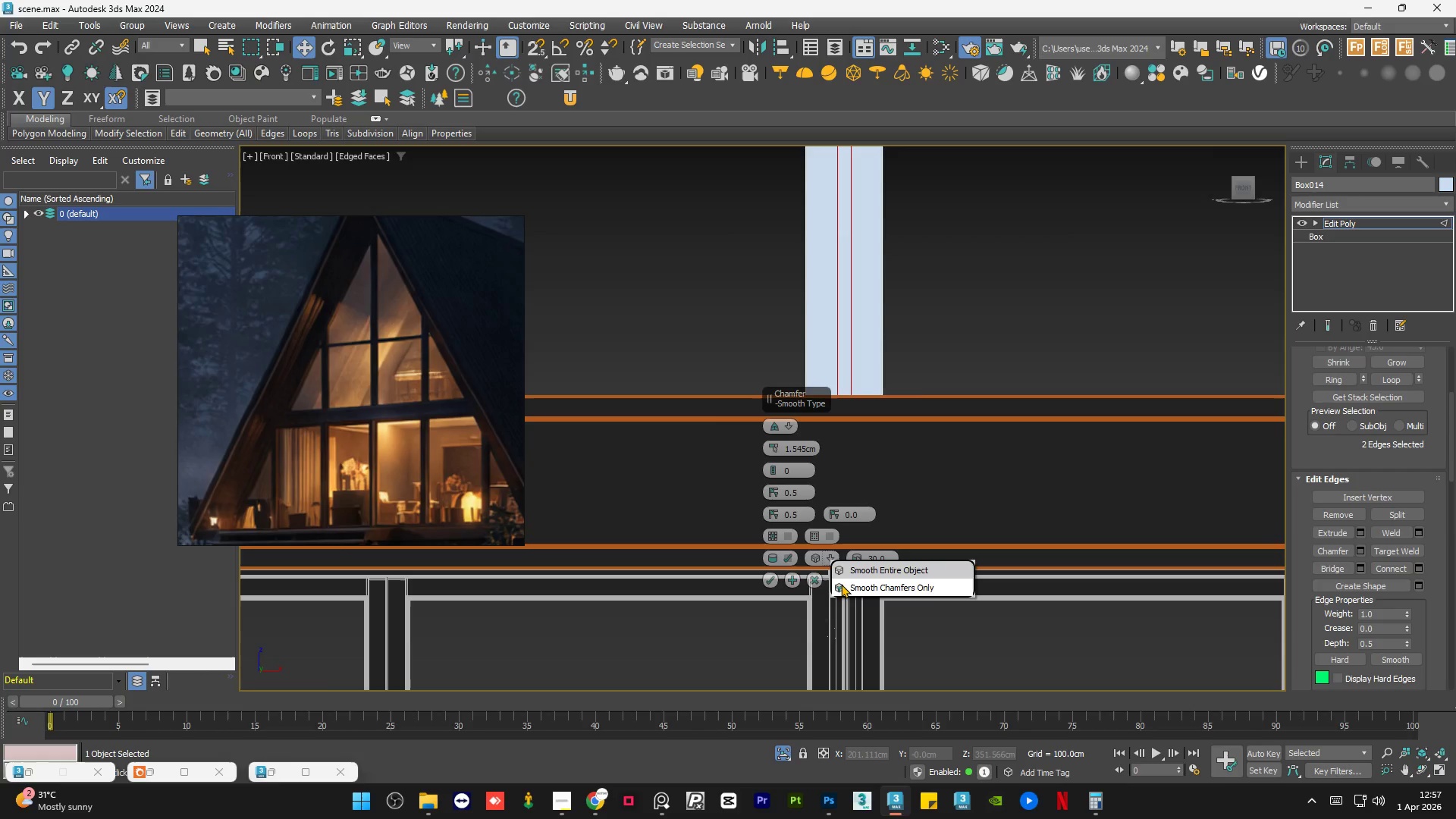 
left_click([849, 589])
 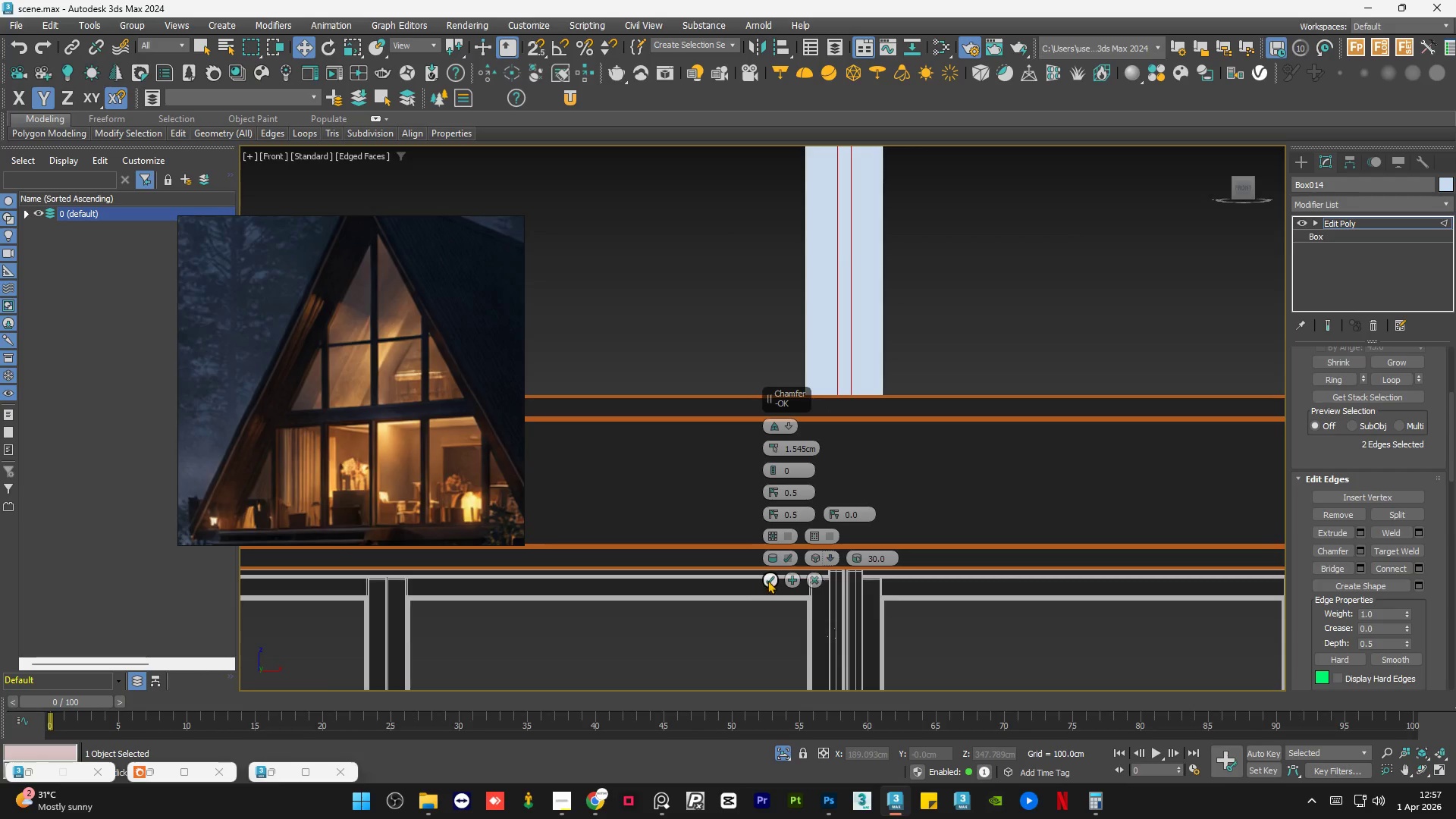 
left_click([770, 579])
 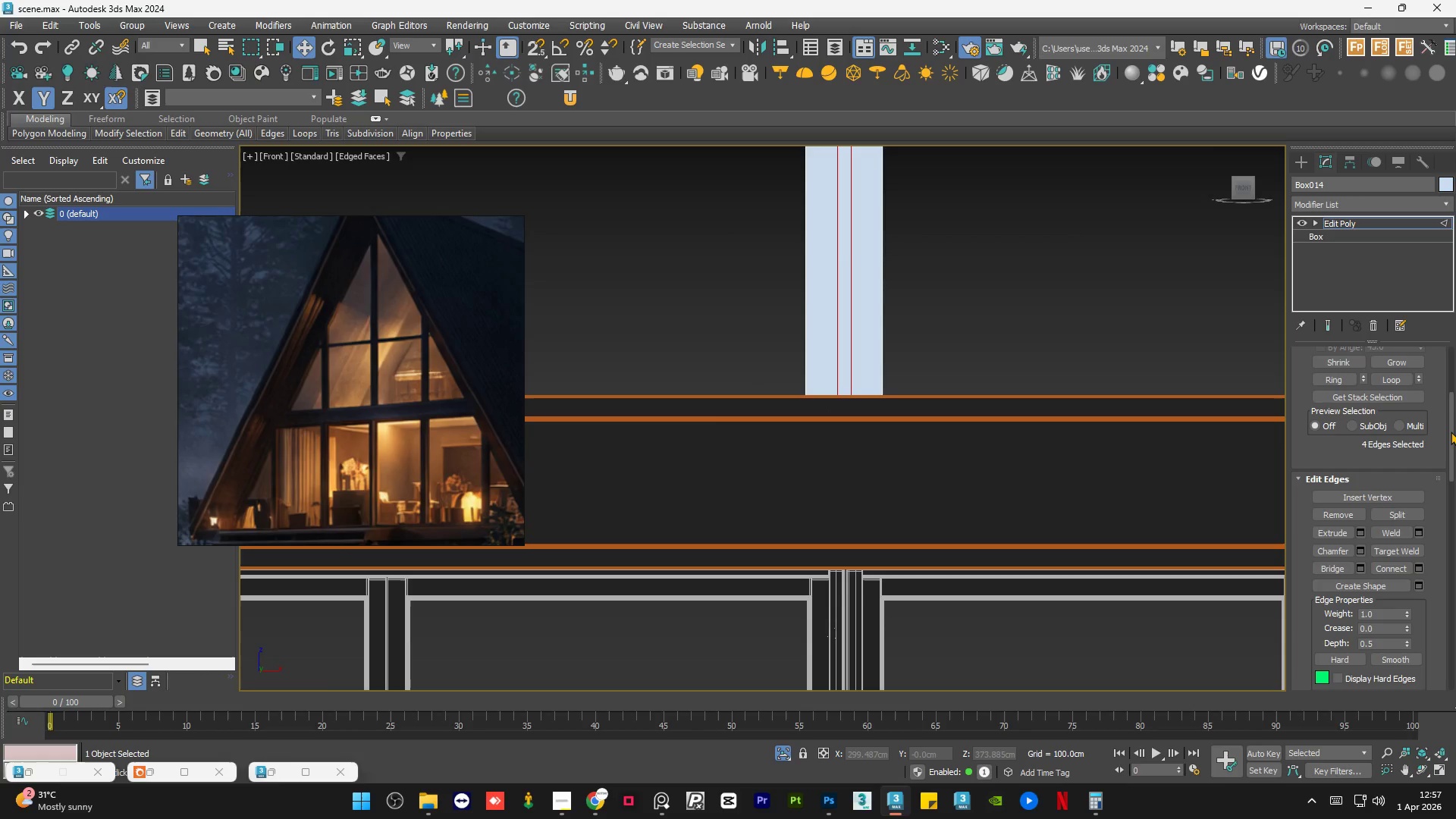 
left_click_drag(start_coordinate=[1451, 434], to_coordinate=[1455, 318])
 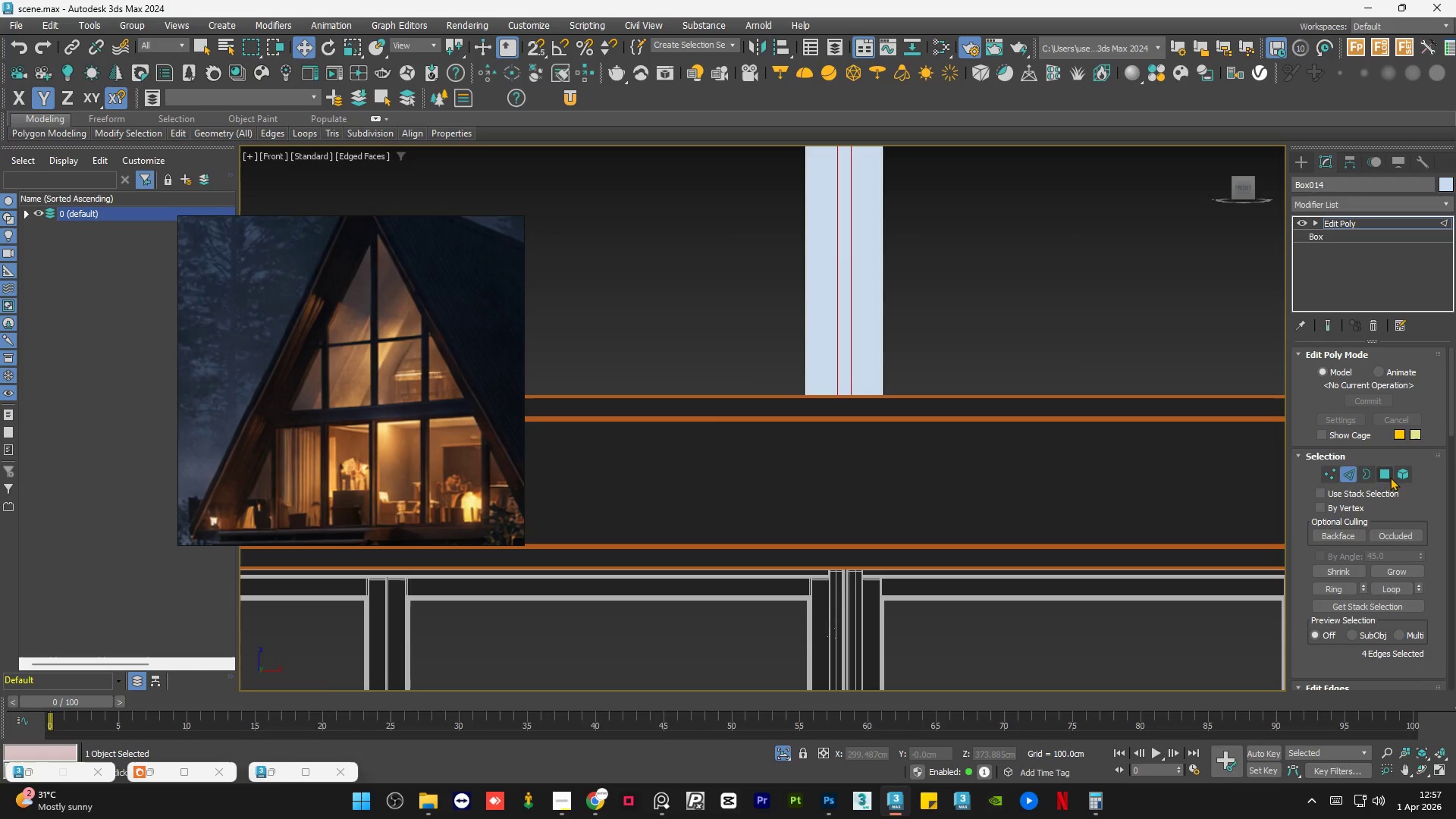 
hold_key(key=ControlLeft, duration=0.88)
left_click([1386, 472])
 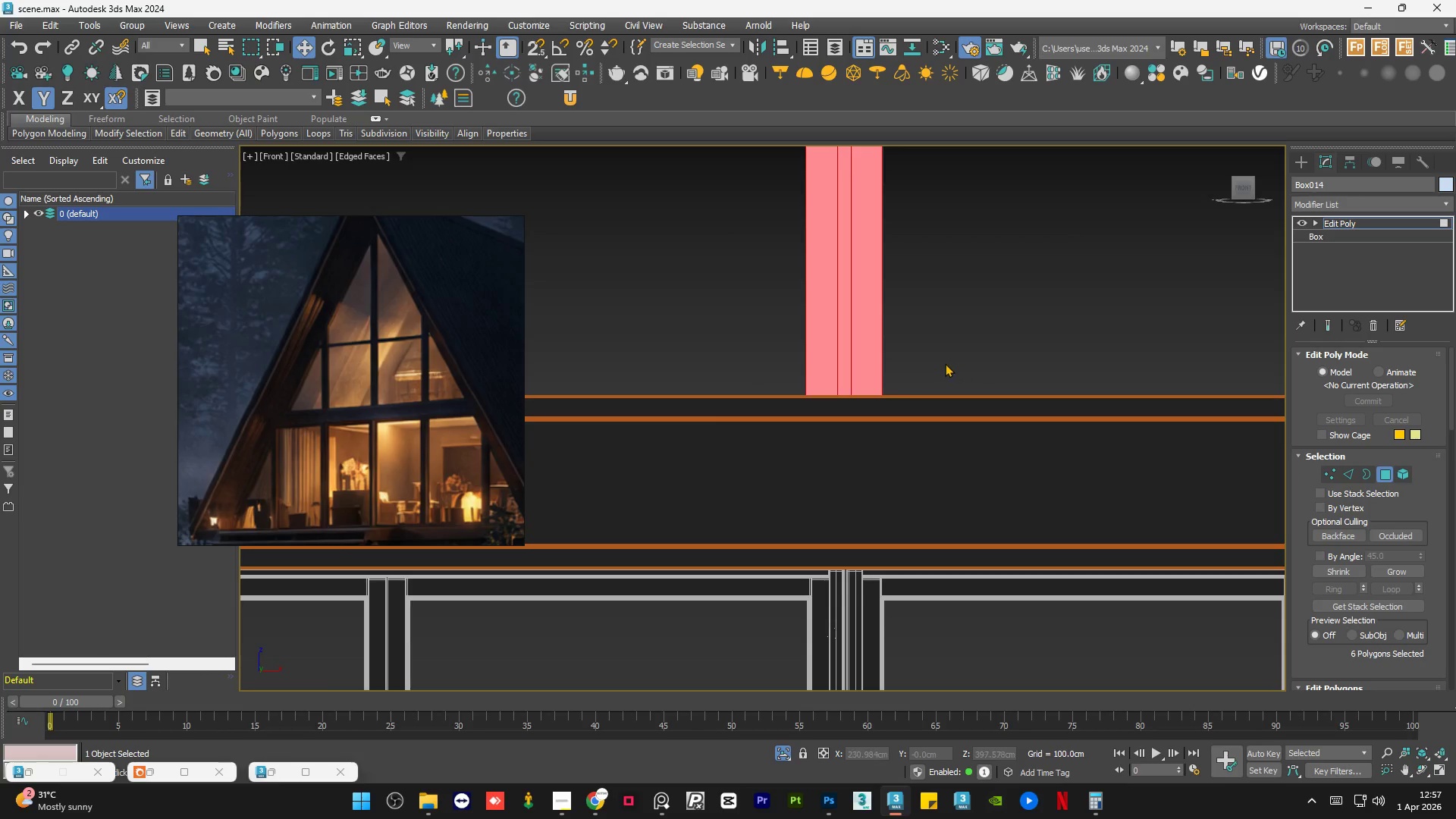 
left_click([922, 328])
 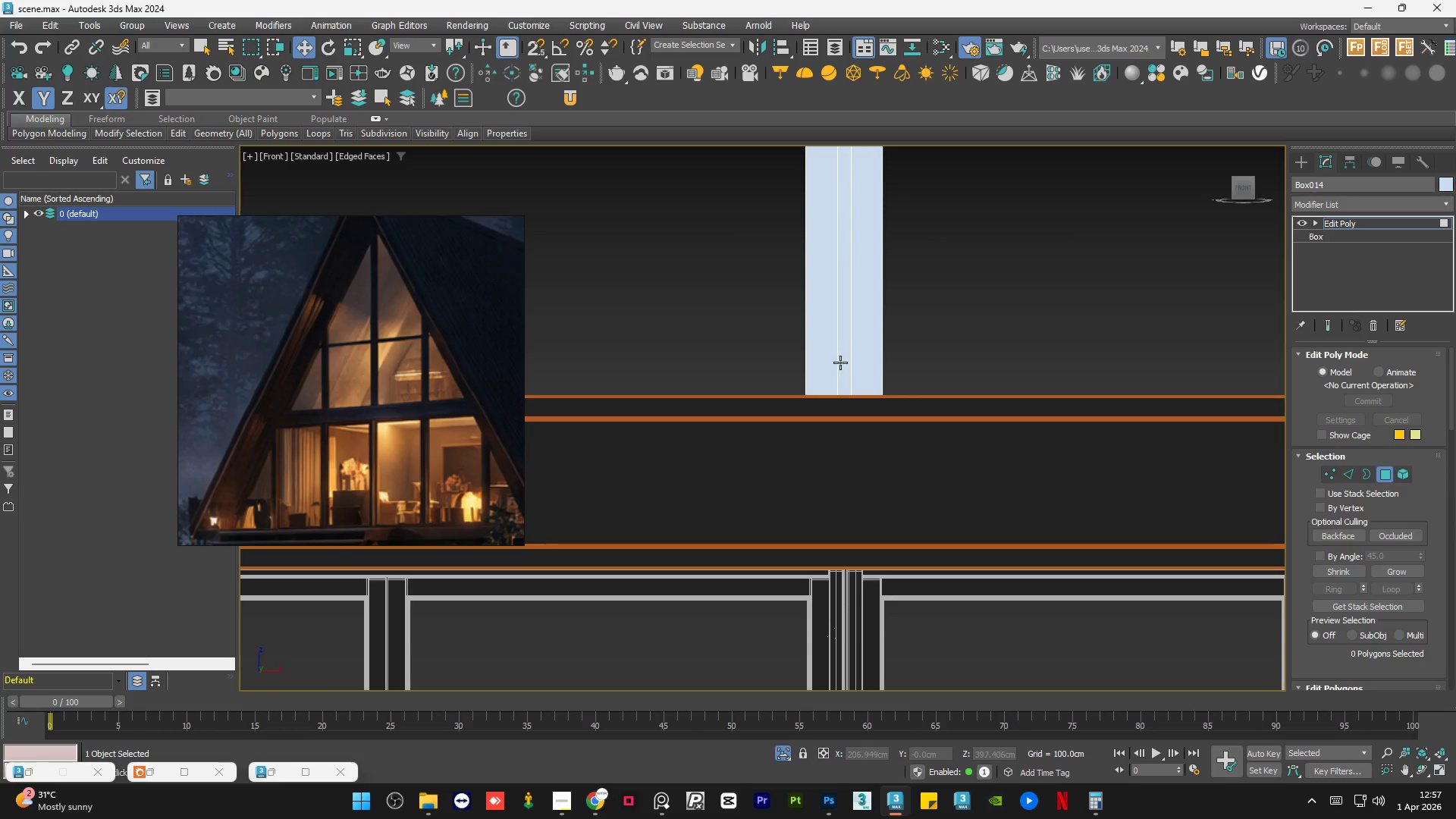 
left_click([851, 356])
 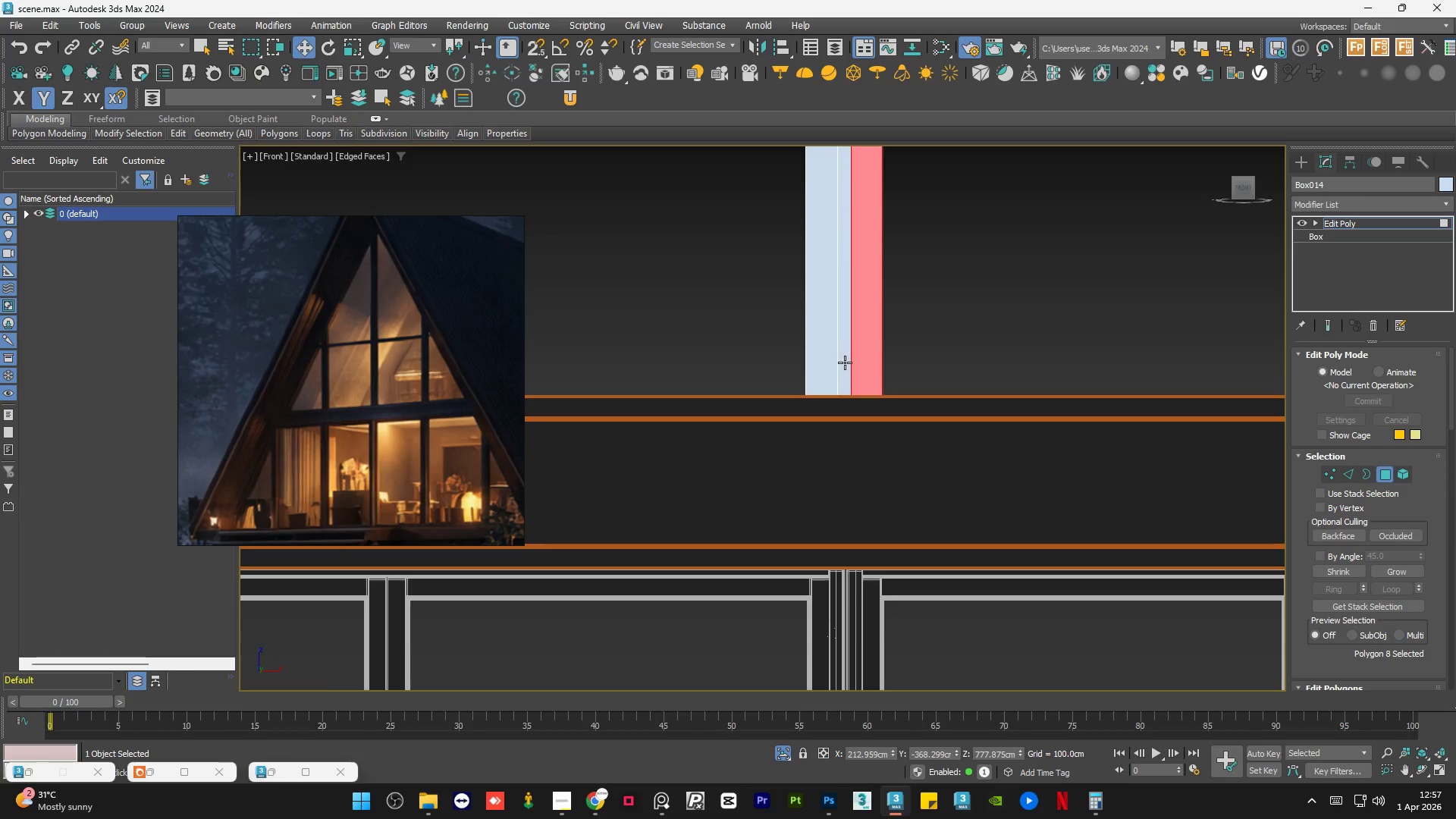 
left_click([845, 362])
 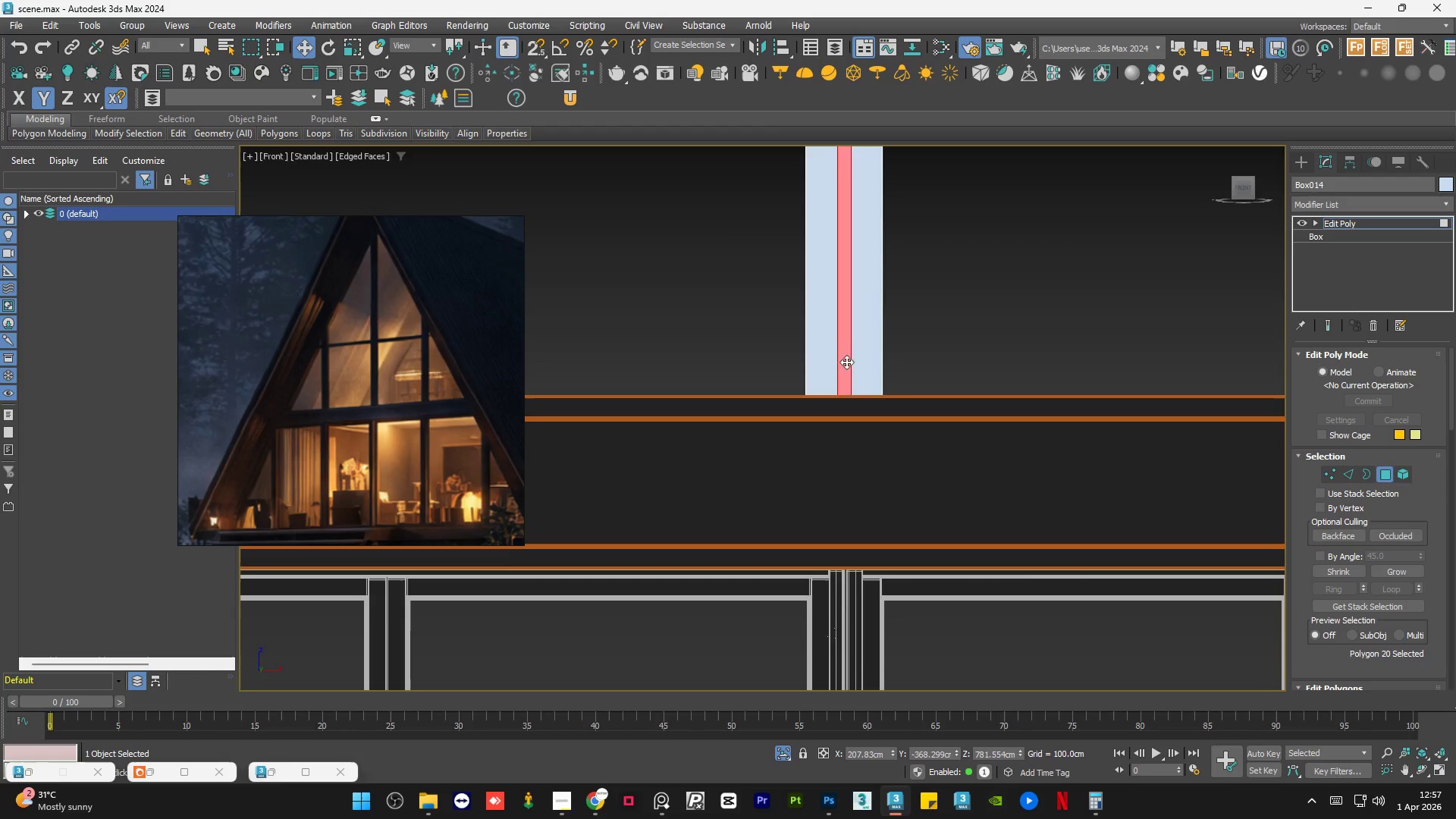 
hold_key(key=AltLeft, duration=0.86)
 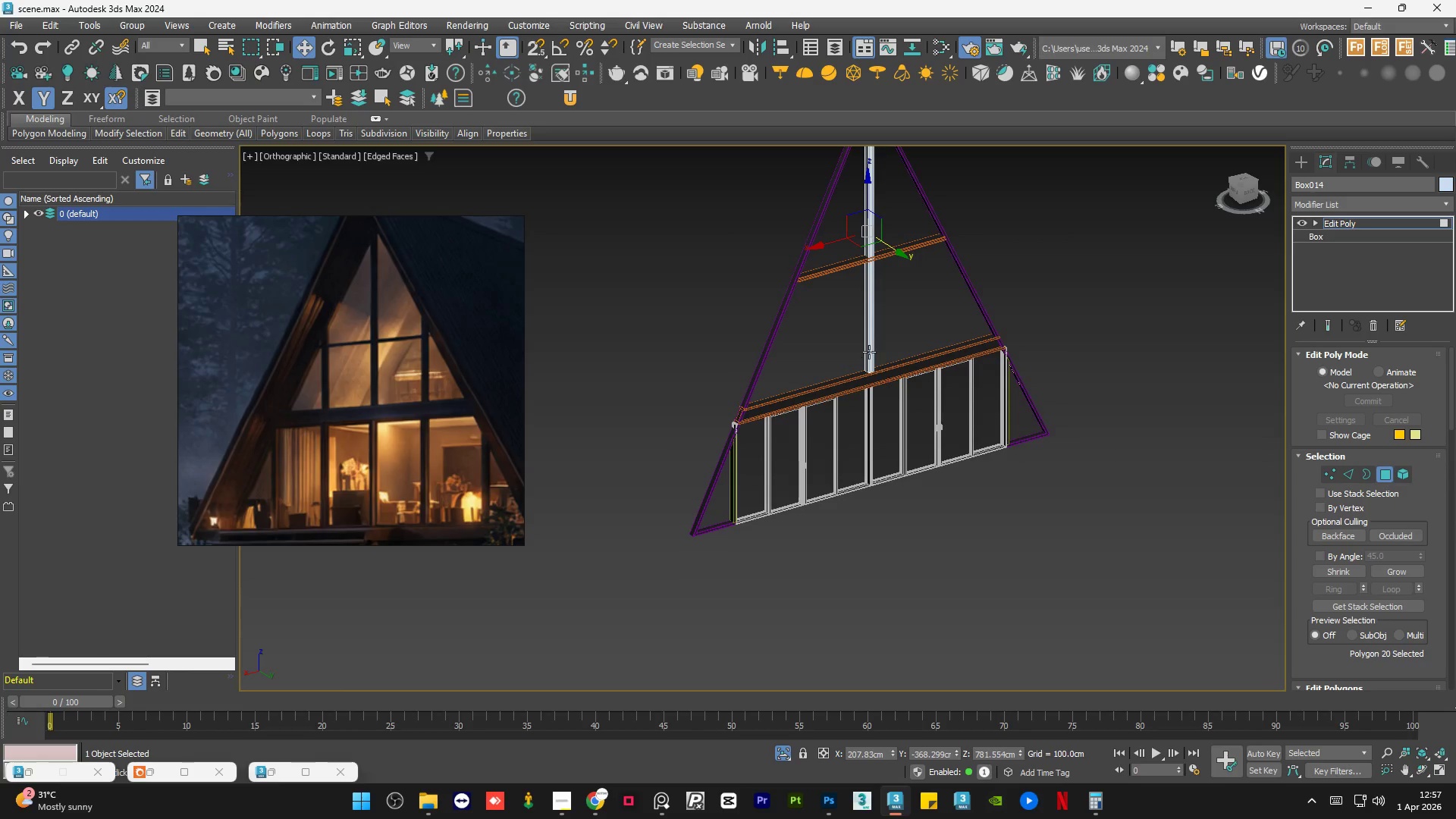 
scroll: coordinate [877, 389], scroll_direction: down, amount: 7.0
 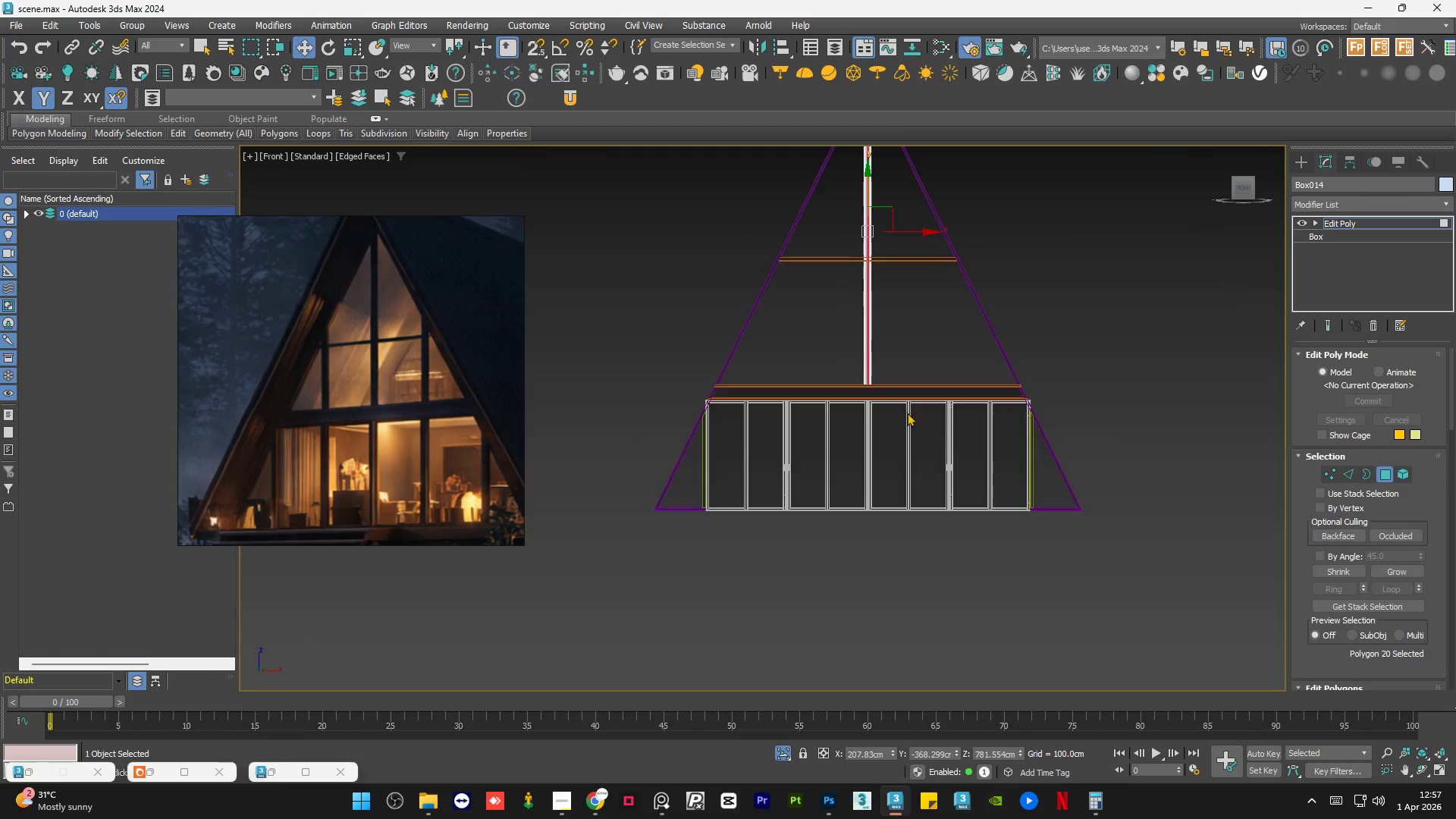 
hold_key(key=ControlLeft, duration=0.44)
 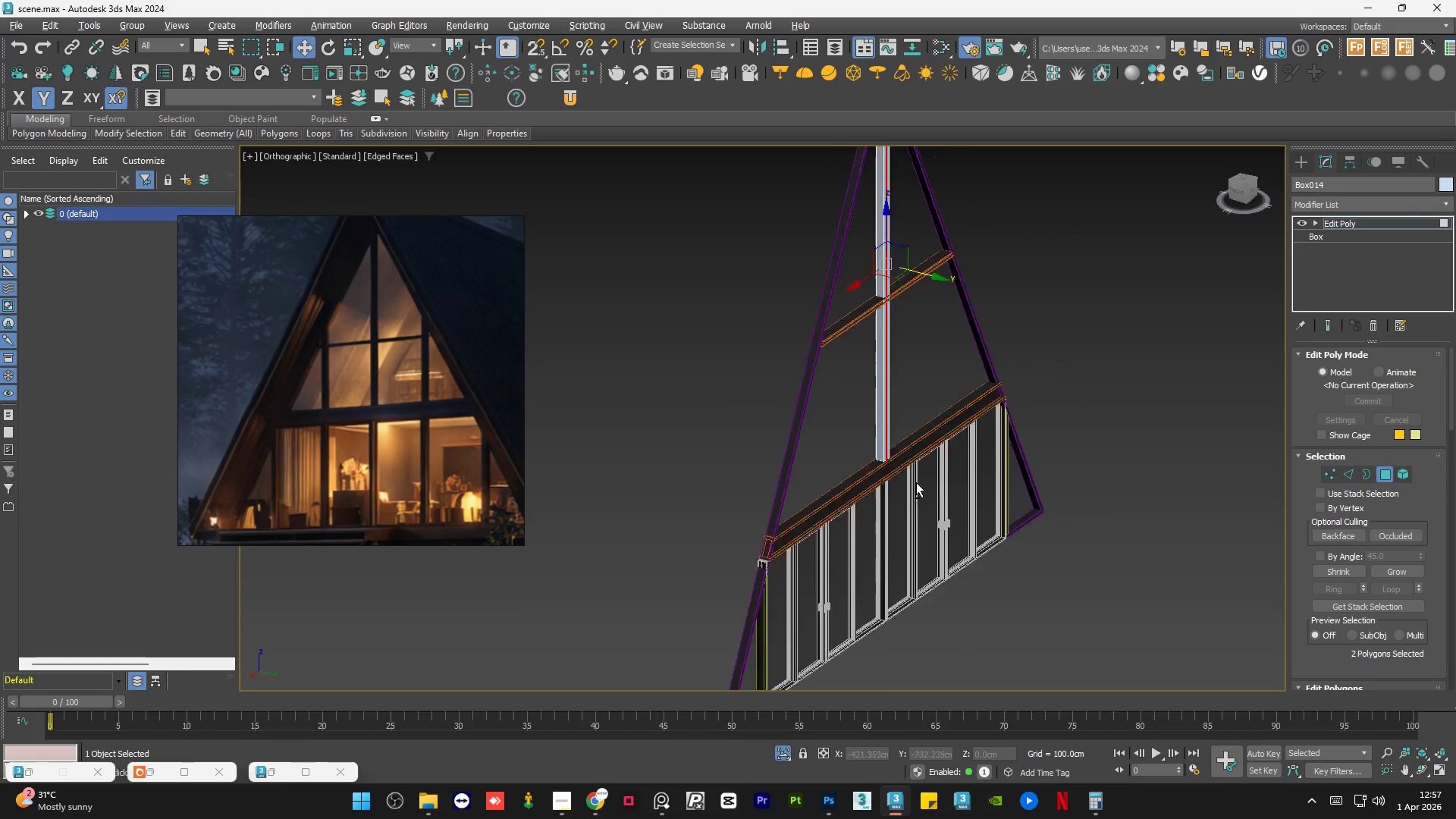 
scroll: coordinate [870, 359], scroll_direction: up, amount: 7.0
 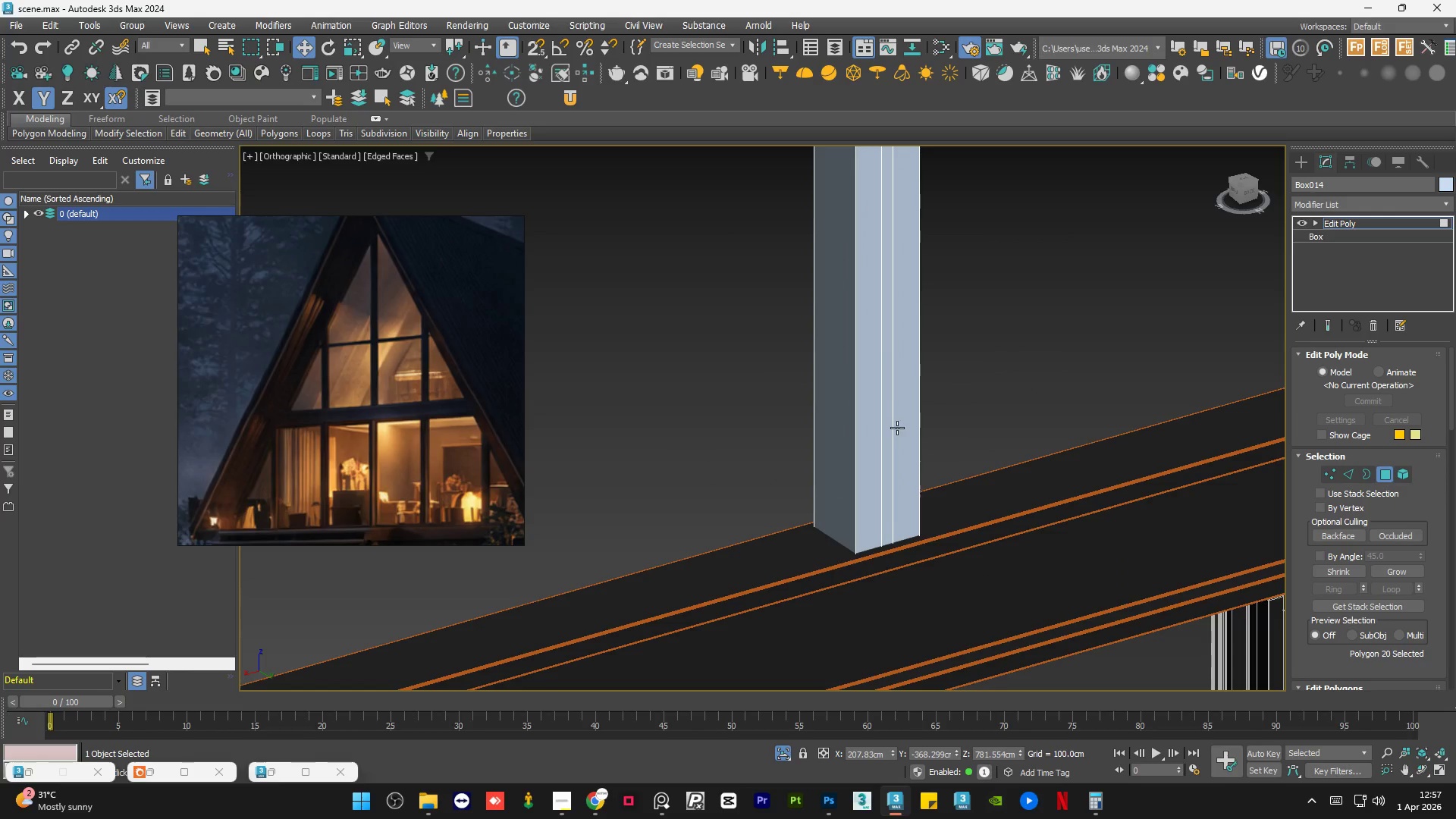 
left_click([889, 438])
 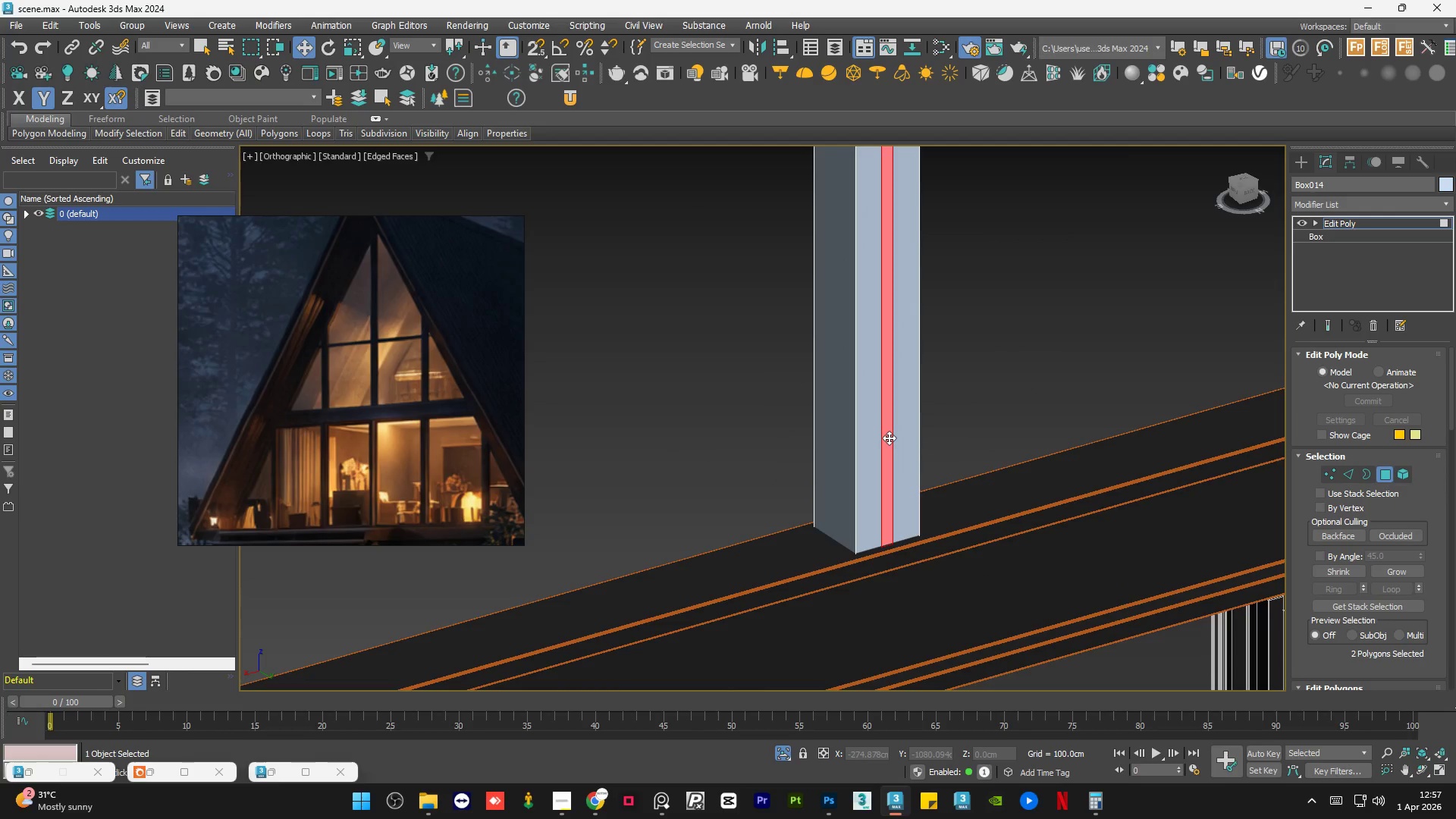 
hold_key(key=AltLeft, duration=1.08)
scroll: coordinate [942, 481], scroll_direction: down, amount: 5.0
 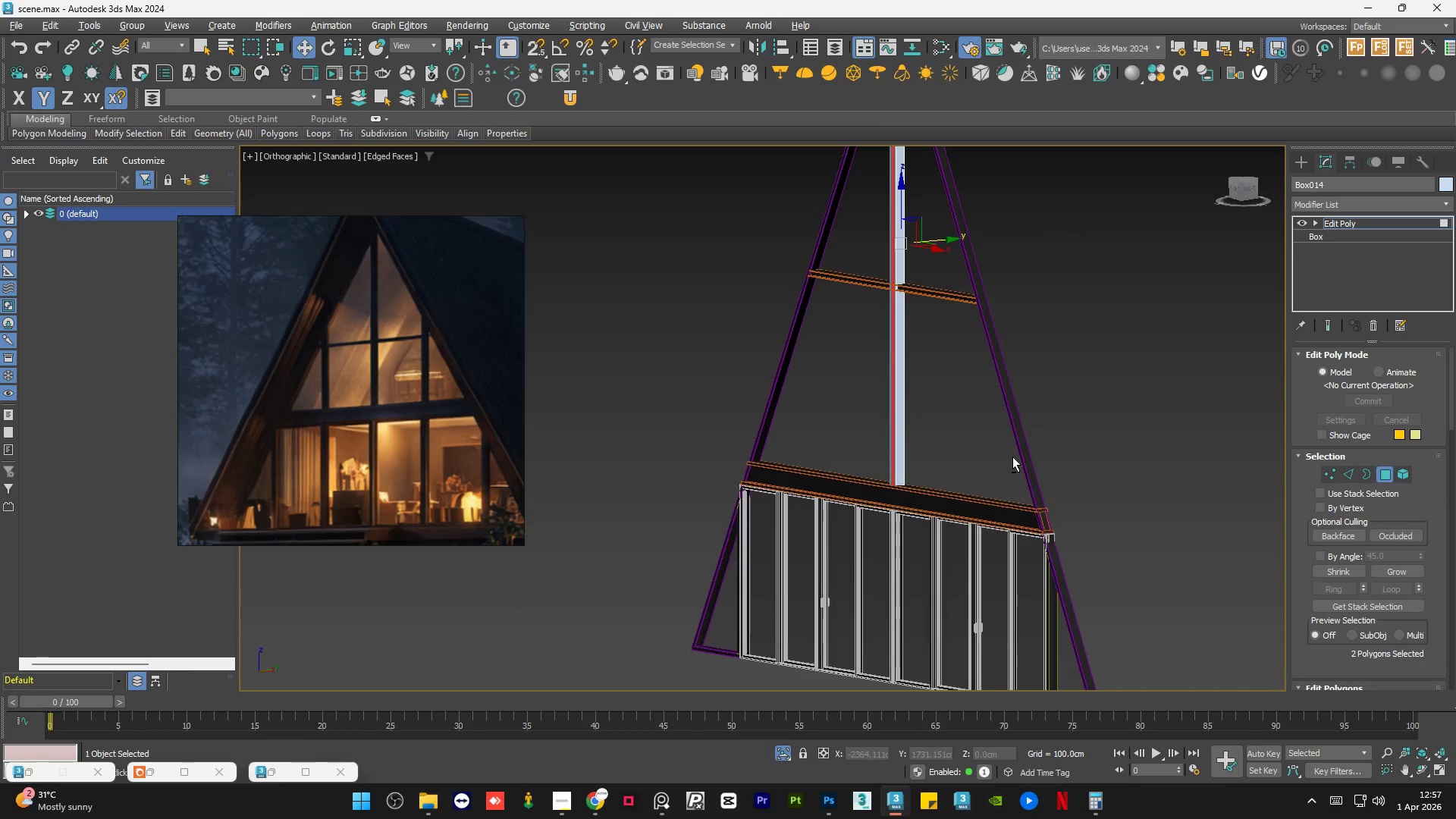 
hold_key(key=AltLeft, duration=0.42)
 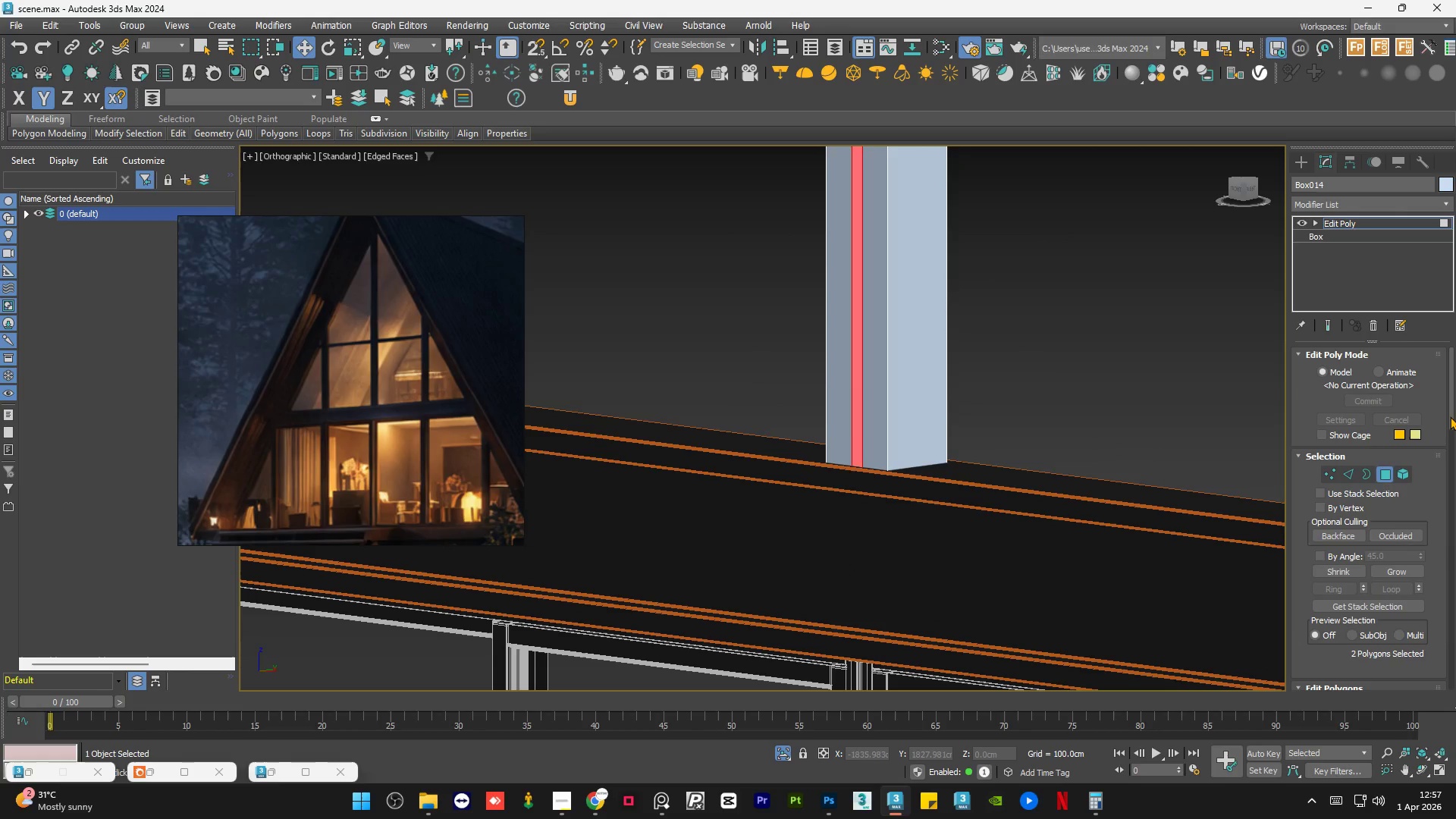 
scroll: coordinate [890, 479], scroll_direction: up, amount: 6.0
 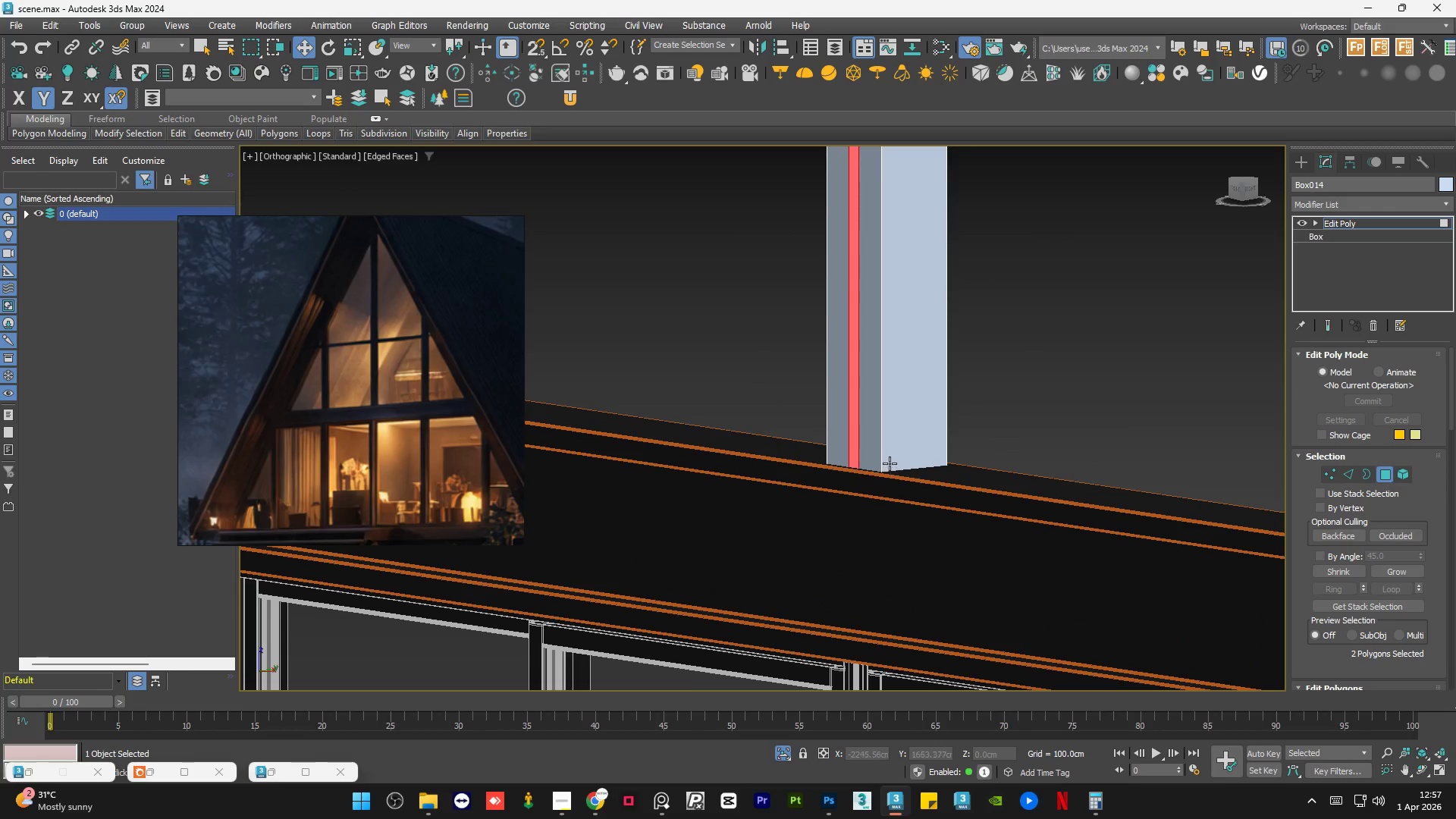 
left_click_drag(start_coordinate=[1450, 416], to_coordinate=[1449, 472])
 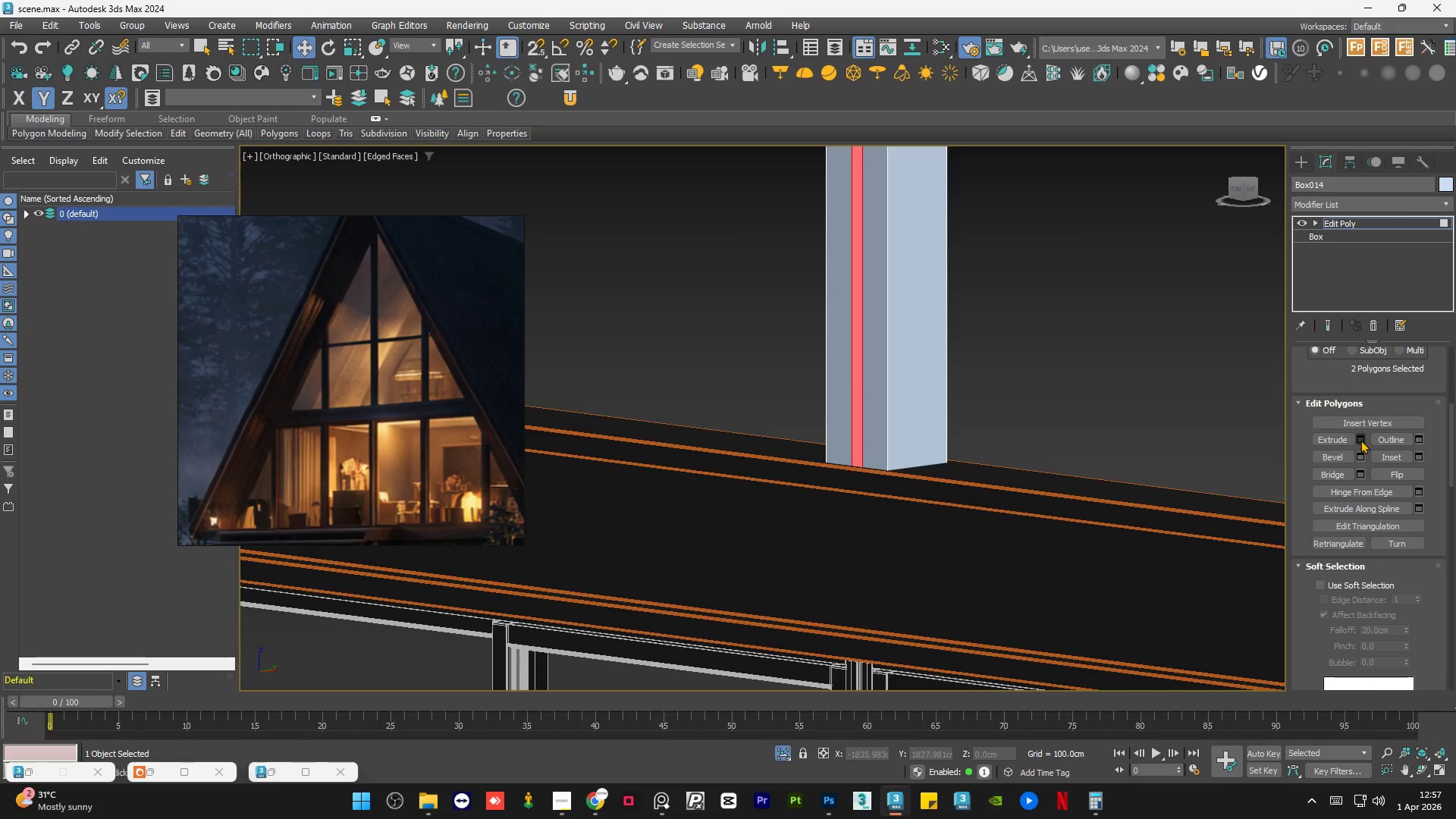 
left_click([1360, 440])
 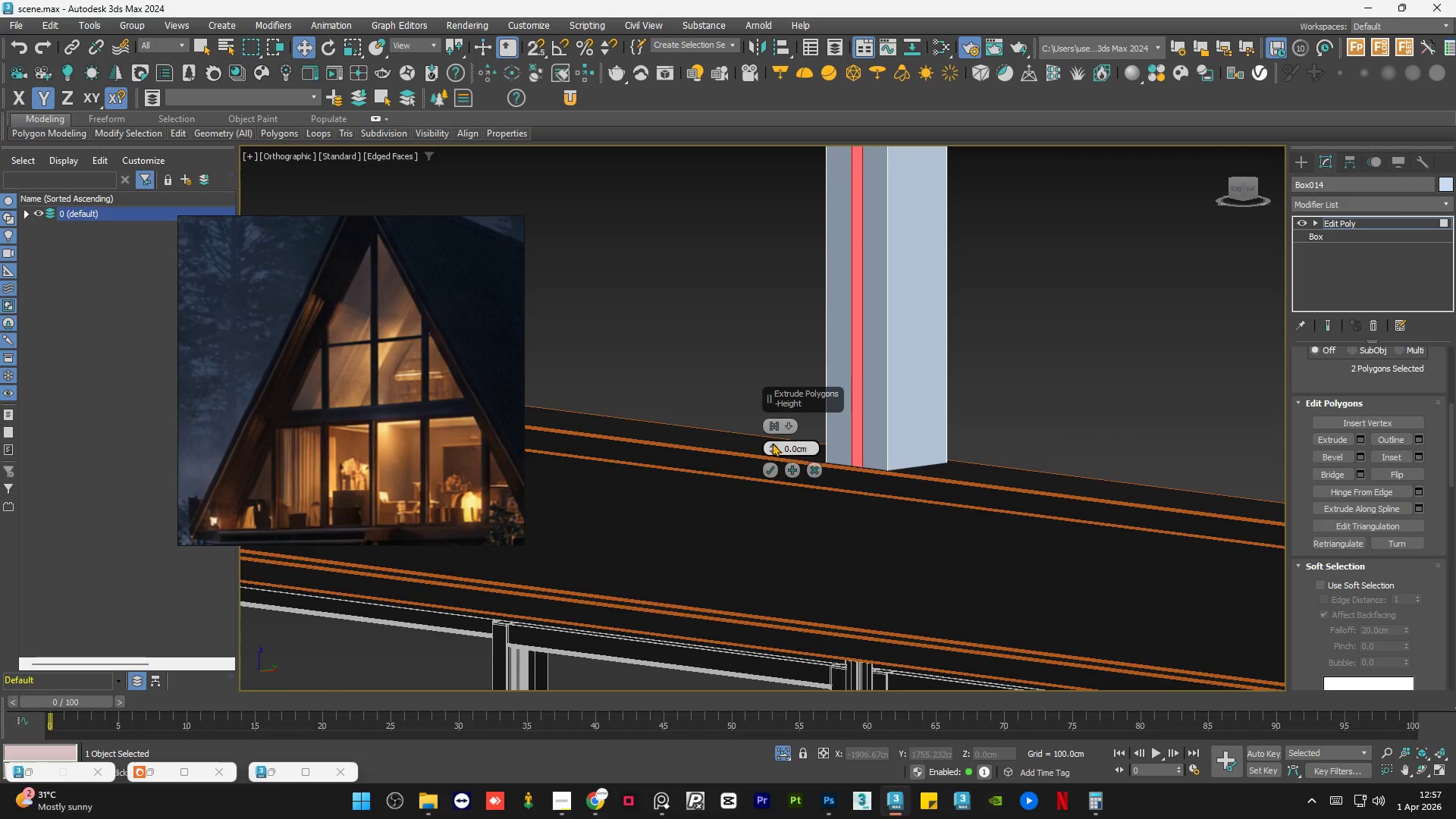 
left_click_drag(start_coordinate=[770, 444], to_coordinate=[773, 457])
 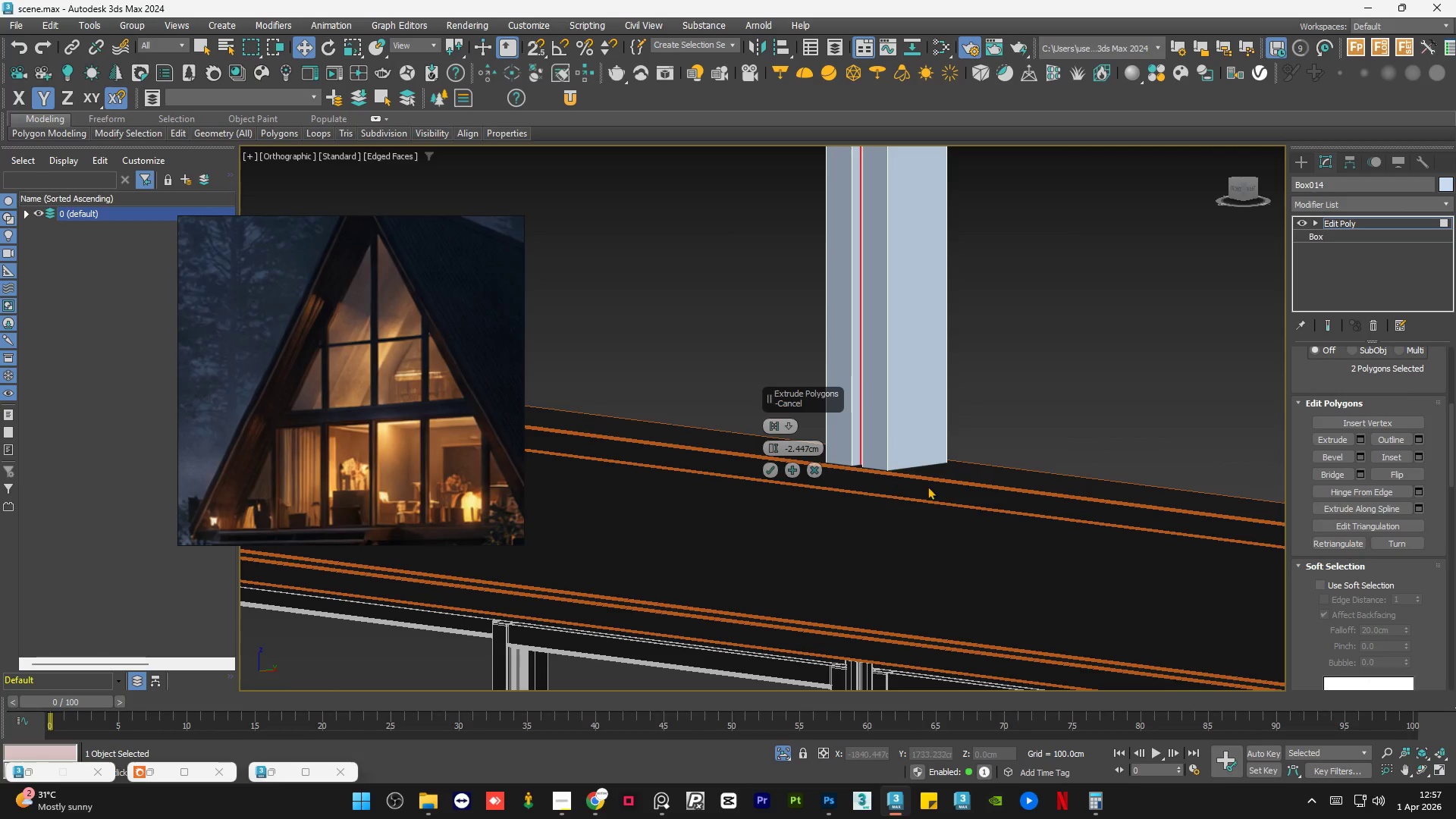 
hold_key(key=AltLeft, duration=1.5)
 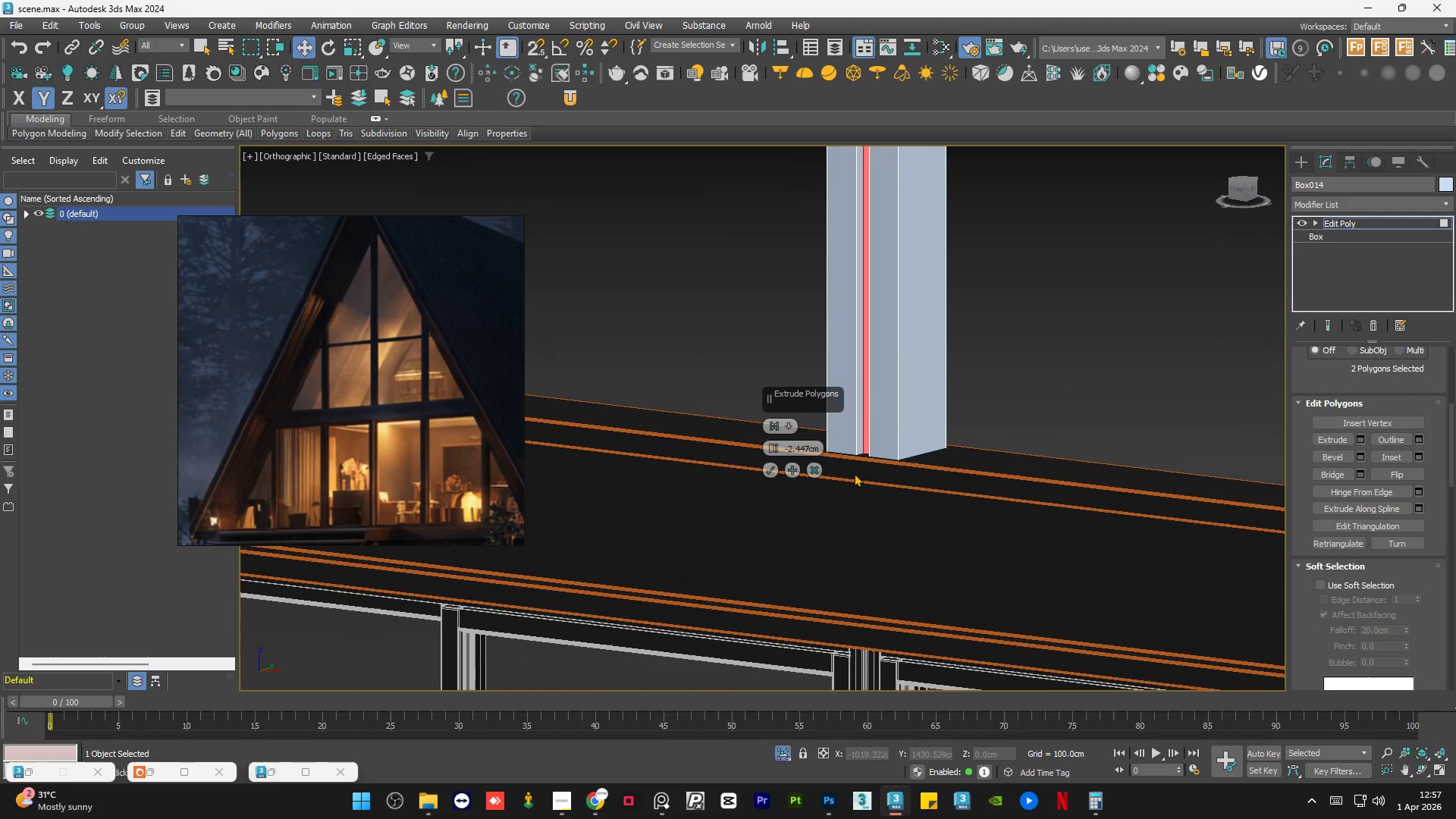 
hold_key(key=AltLeft, duration=0.48)
 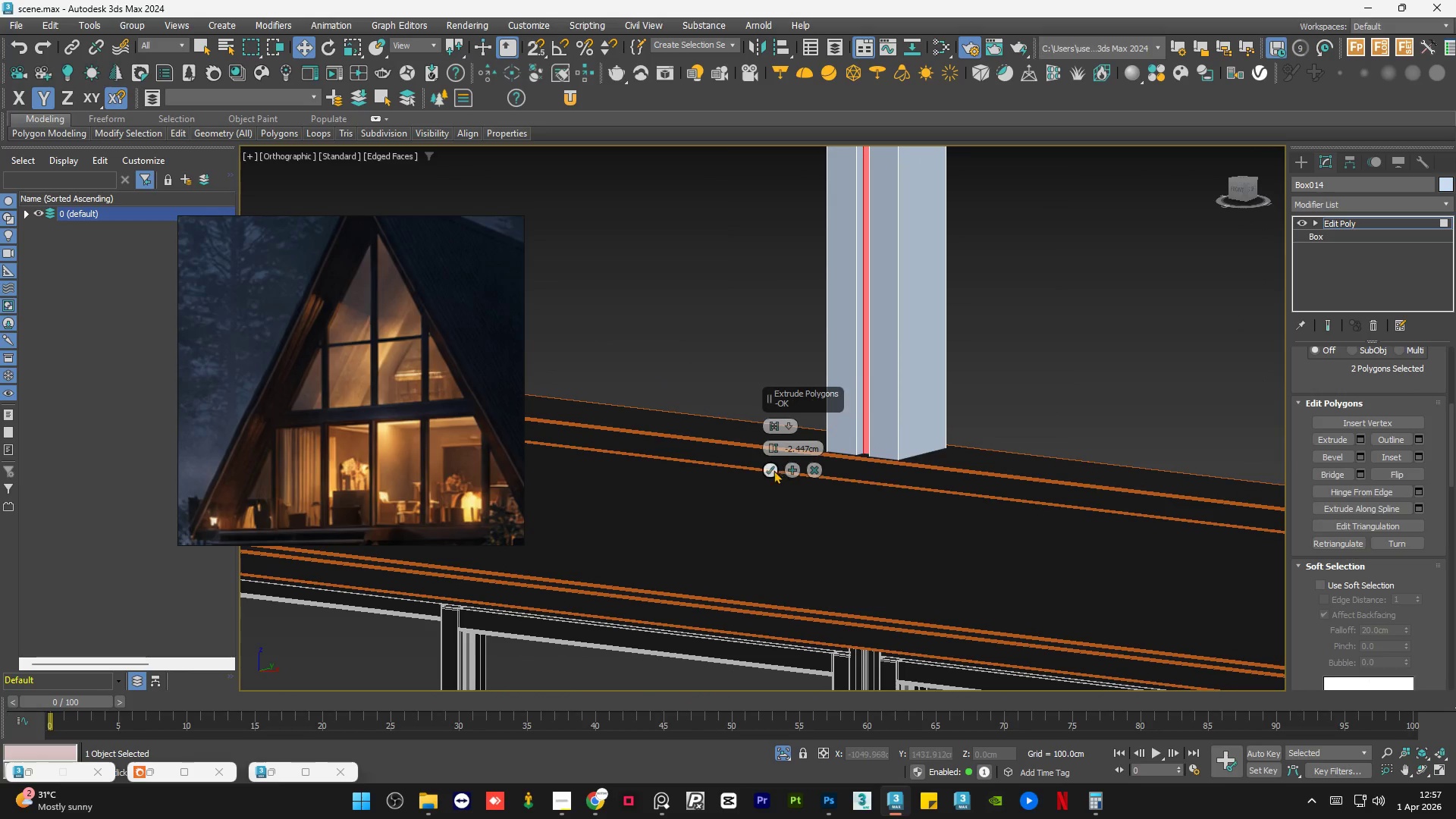 
left_click([770, 469])
 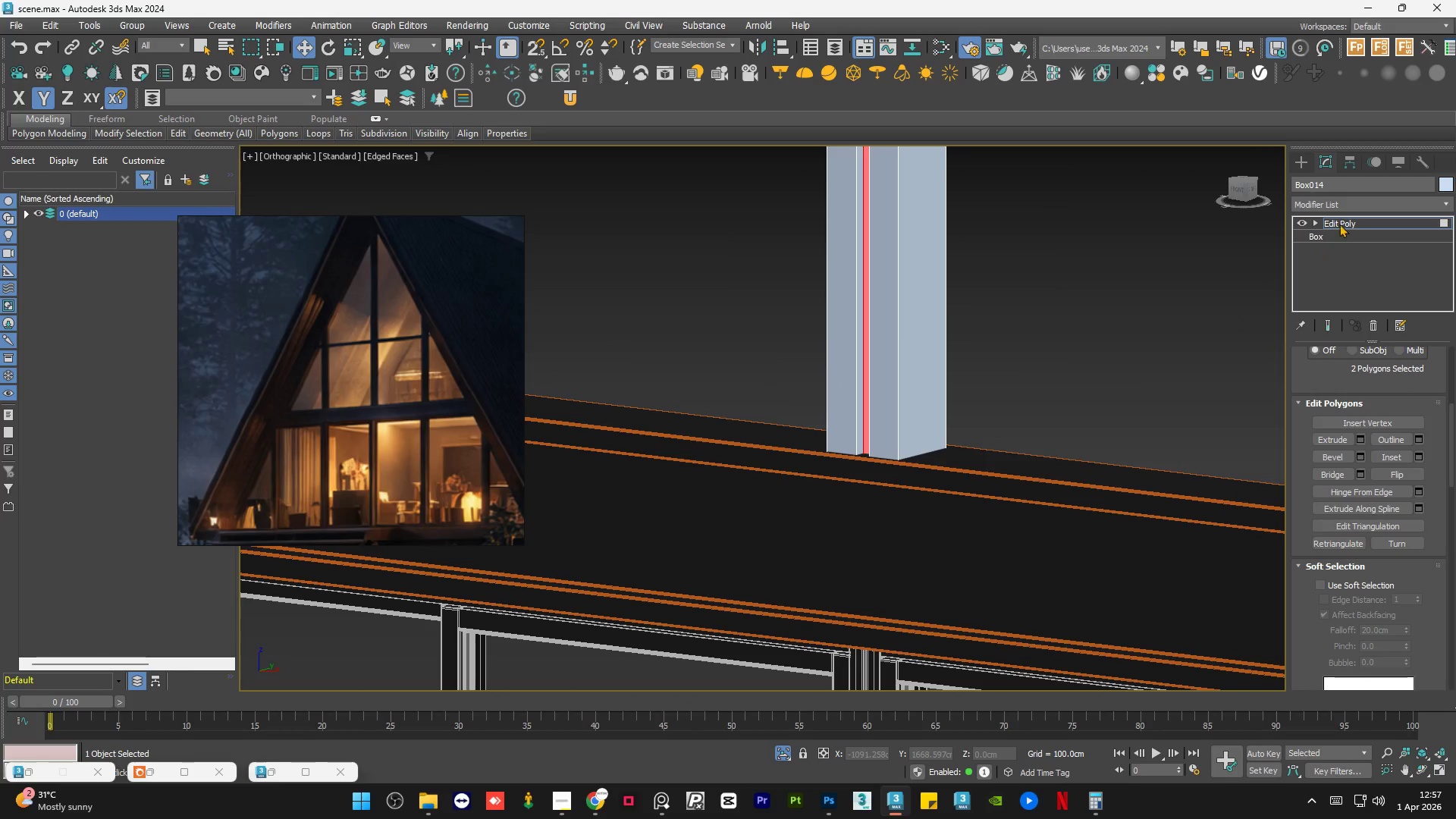 
left_click([1346, 219])
 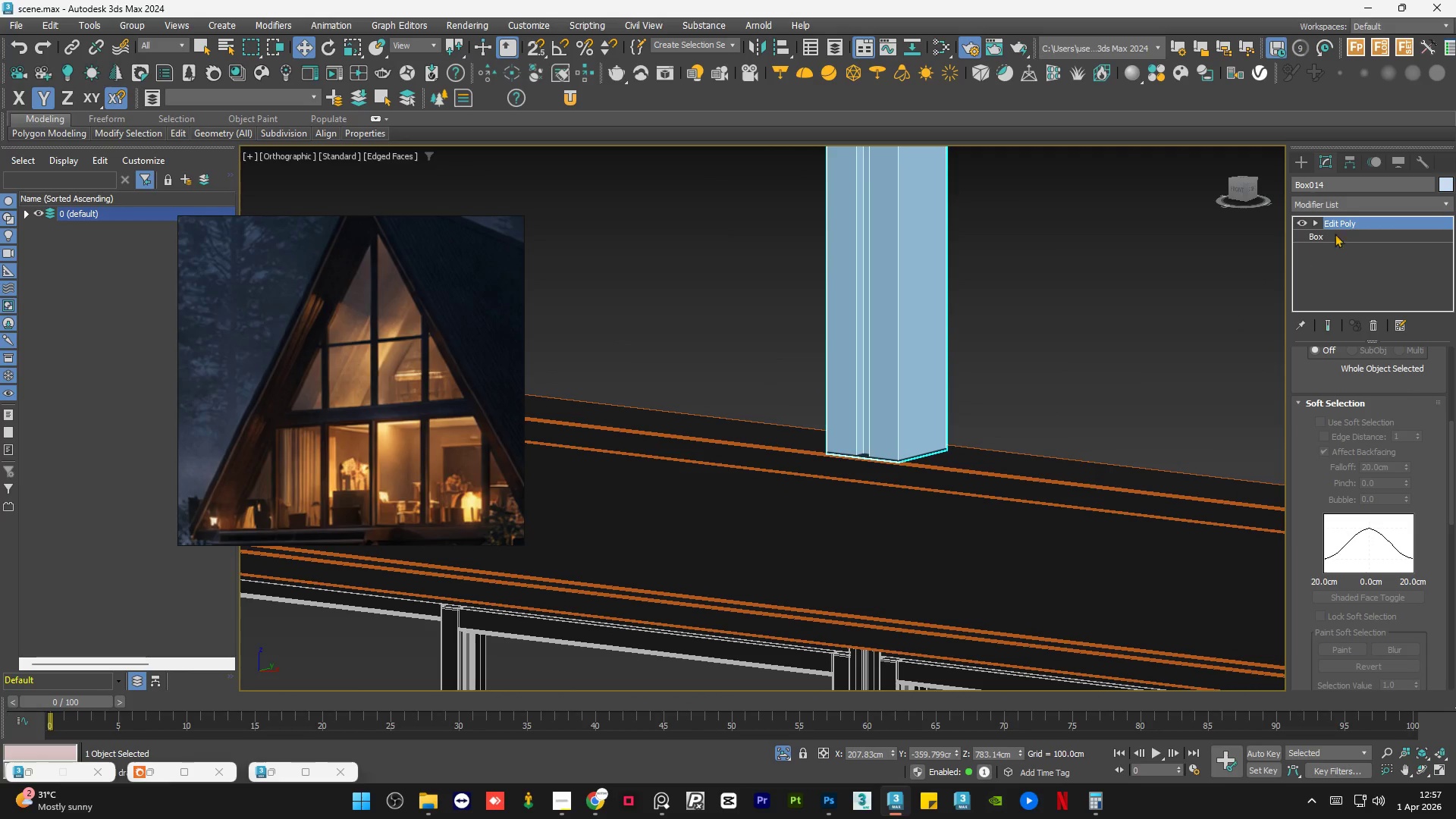 
right_click([1356, 224])
 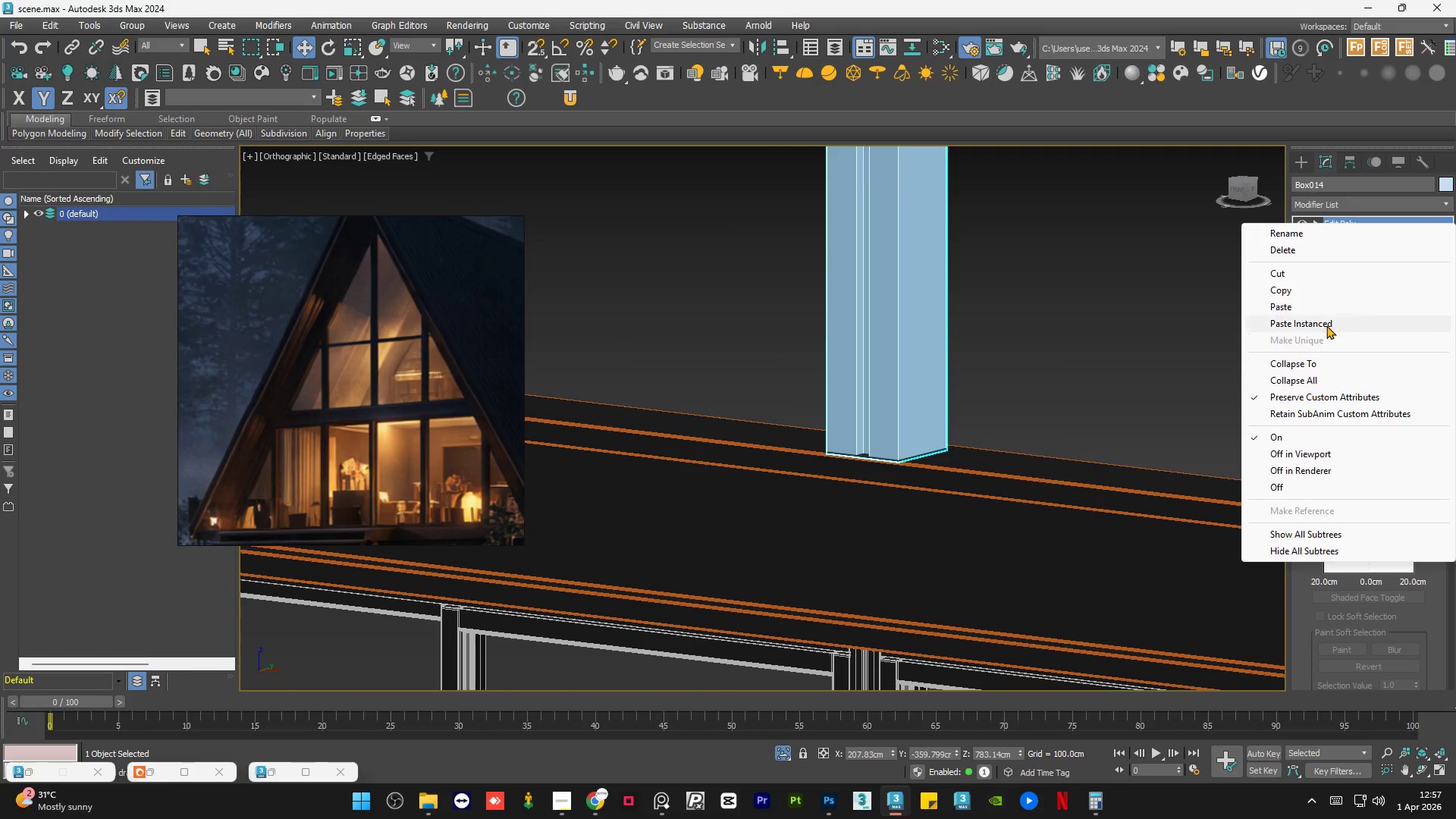 
left_click([1330, 321])
 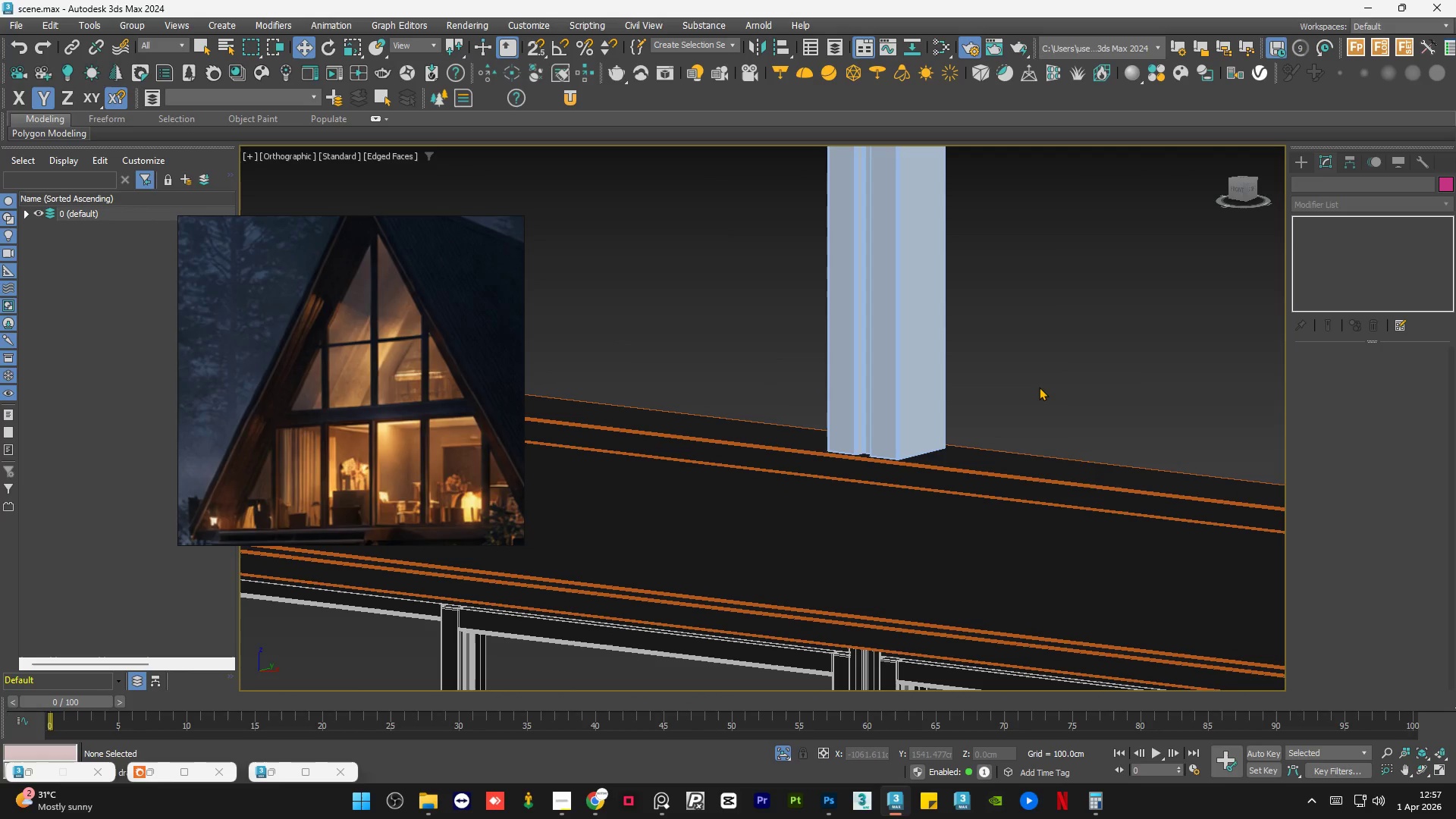 
key(F4)
 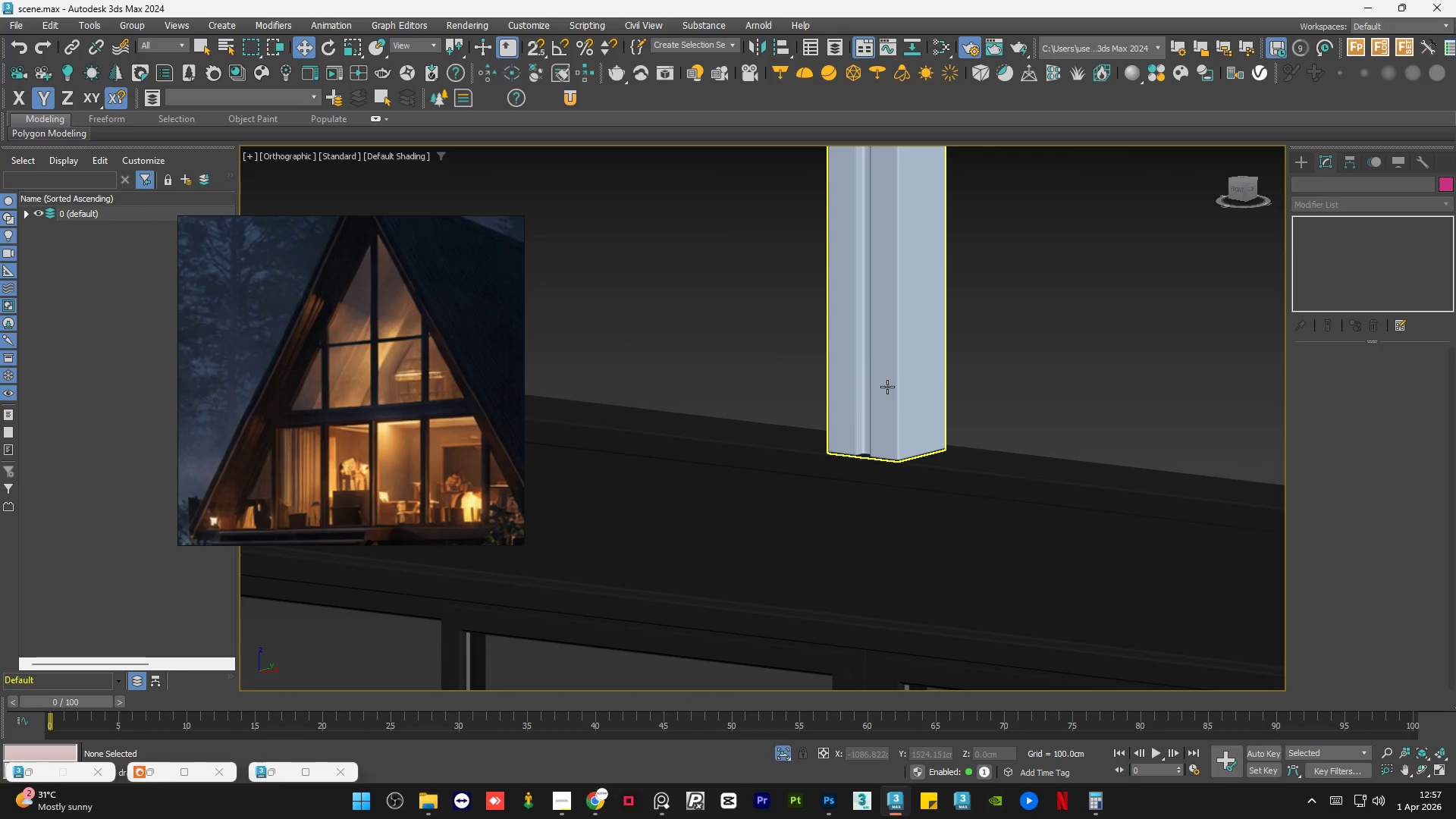 
left_click([887, 386])
 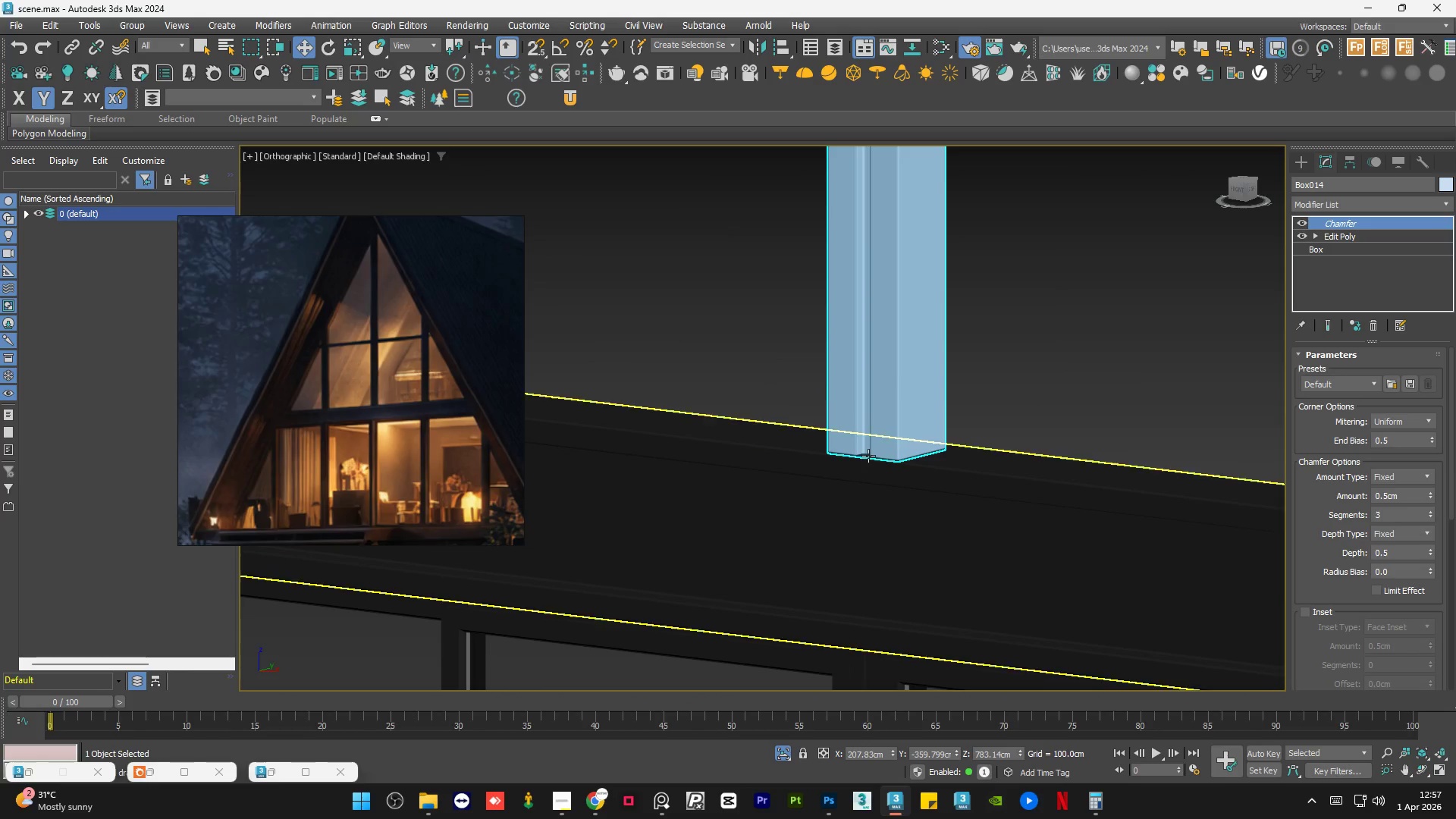 
scroll: coordinate [857, 425], scroll_direction: up, amount: 6.0
 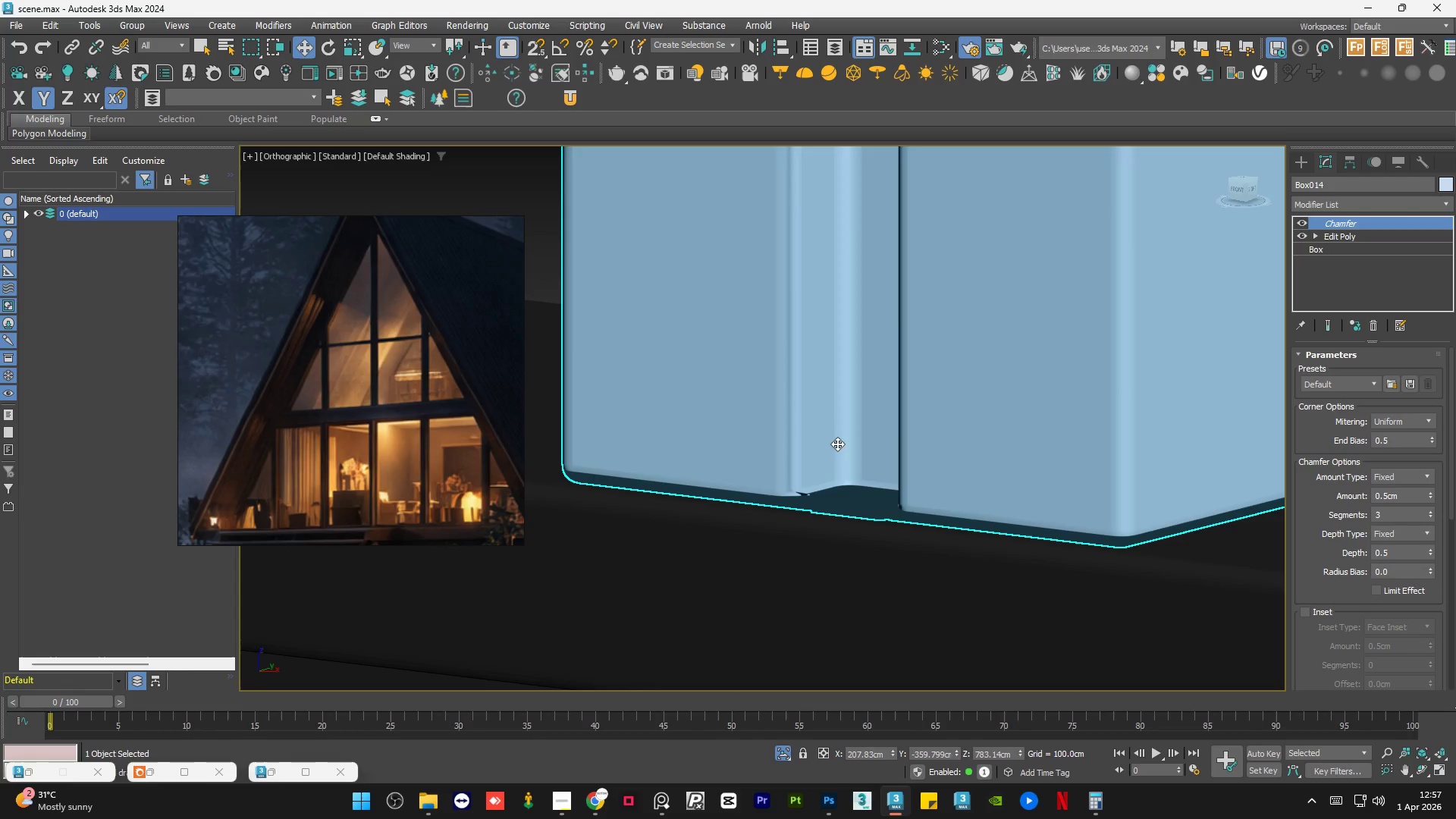 
left_click([979, 430])
 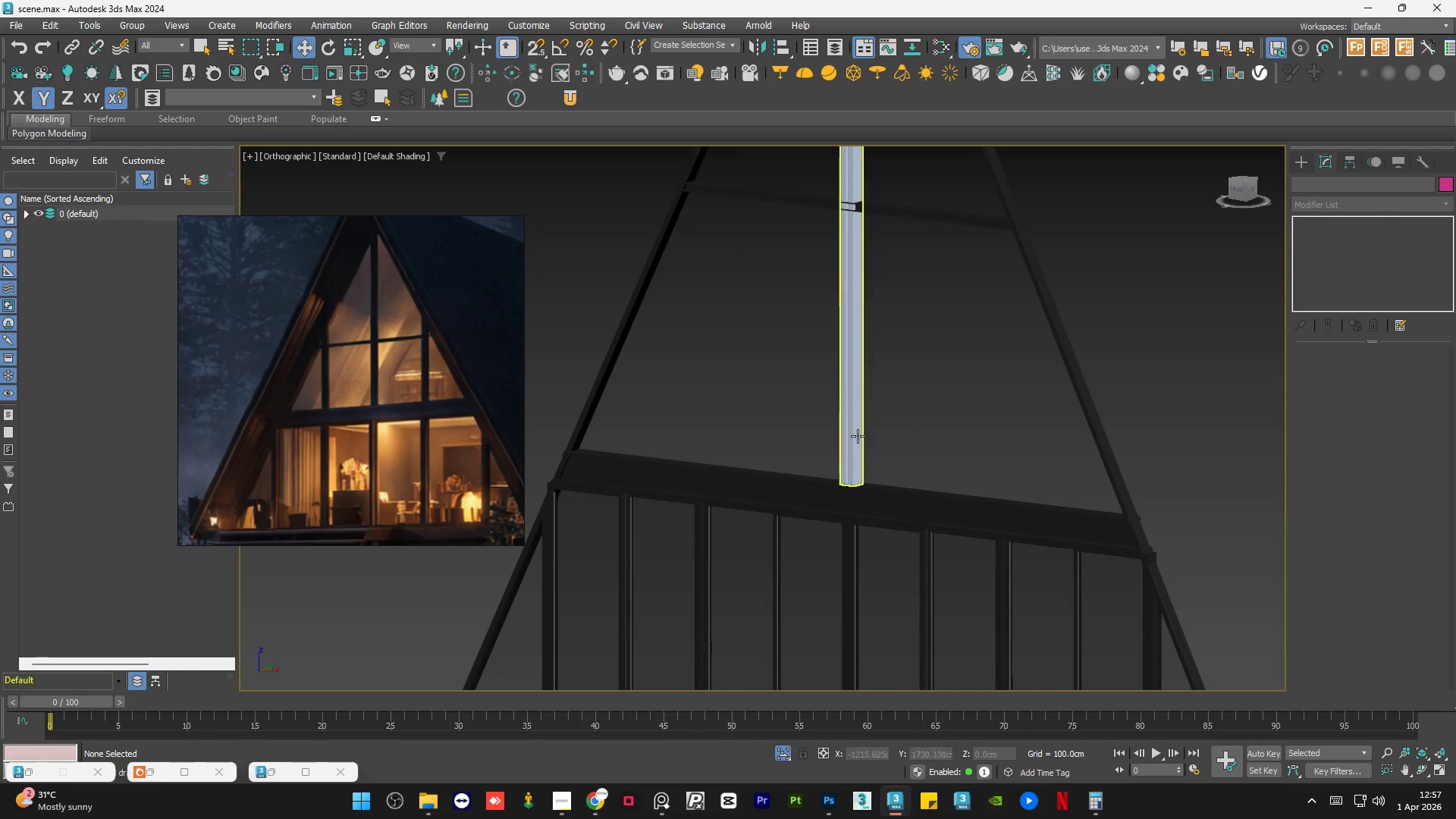 
scroll: coordinate [853, 483], scroll_direction: down, amount: 11.0
 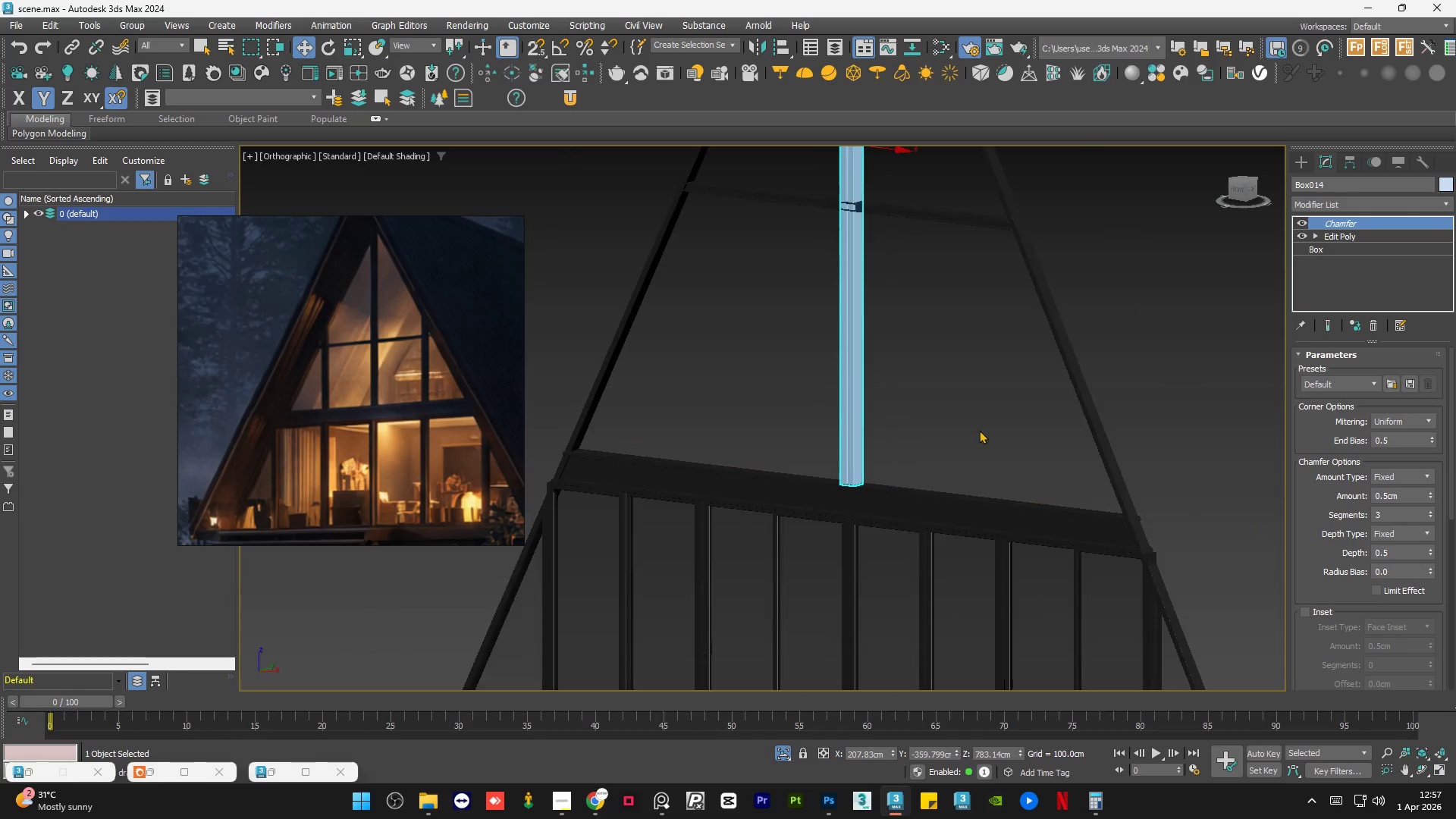 
left_click([850, 441])
 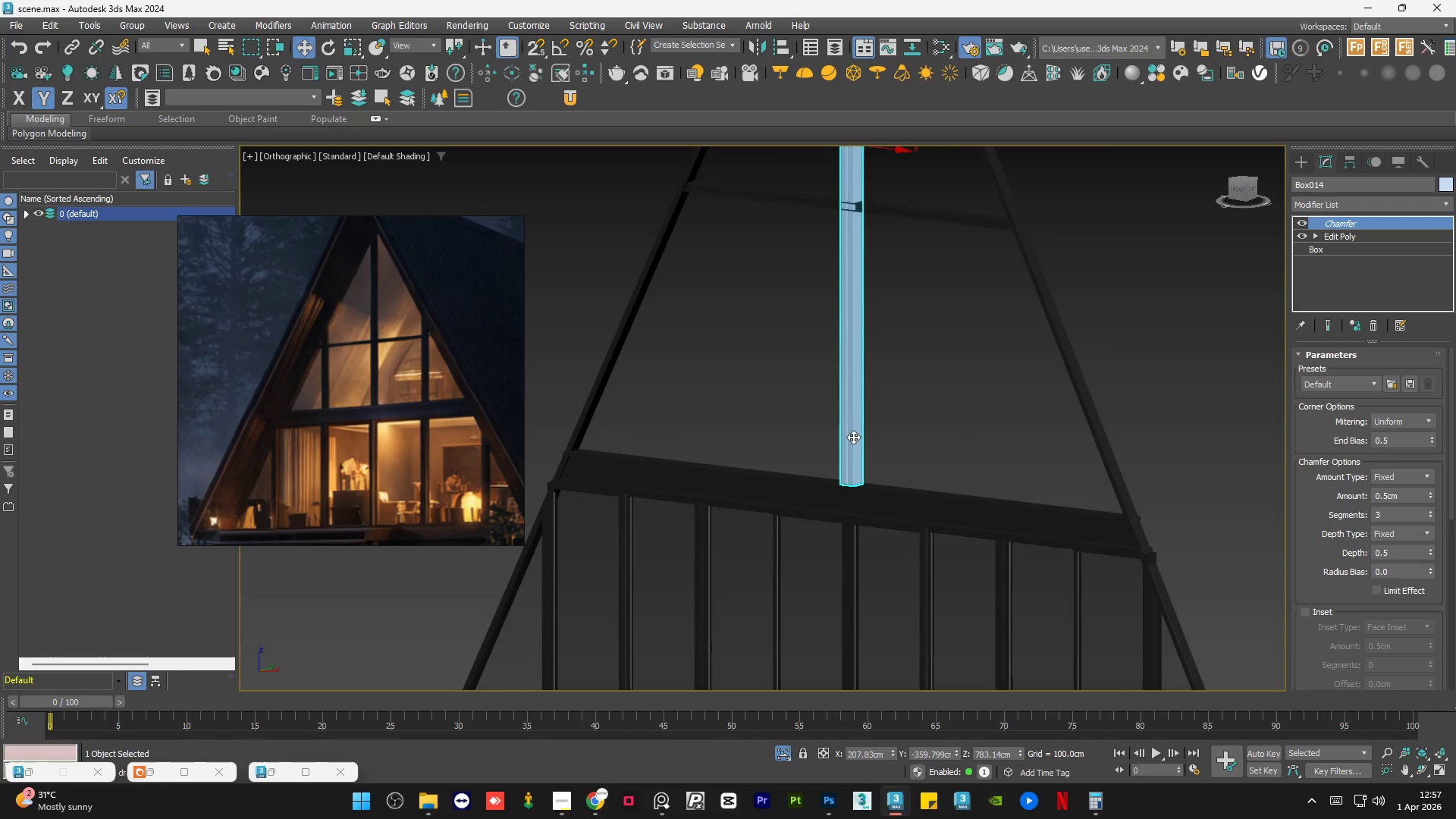 
scroll: coordinate [855, 436], scroll_direction: down, amount: 4.0
 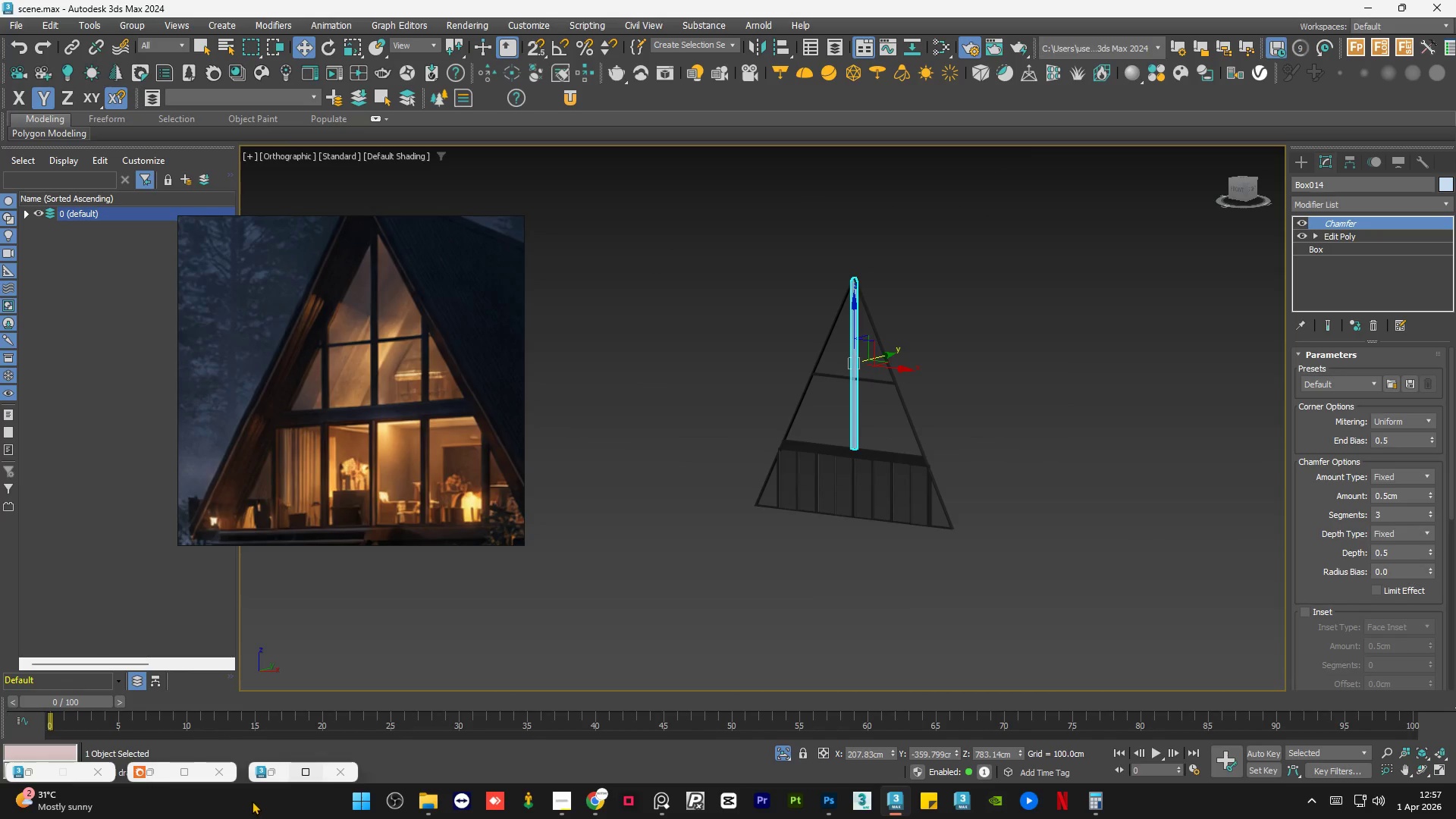 
left_click([272, 777])
 